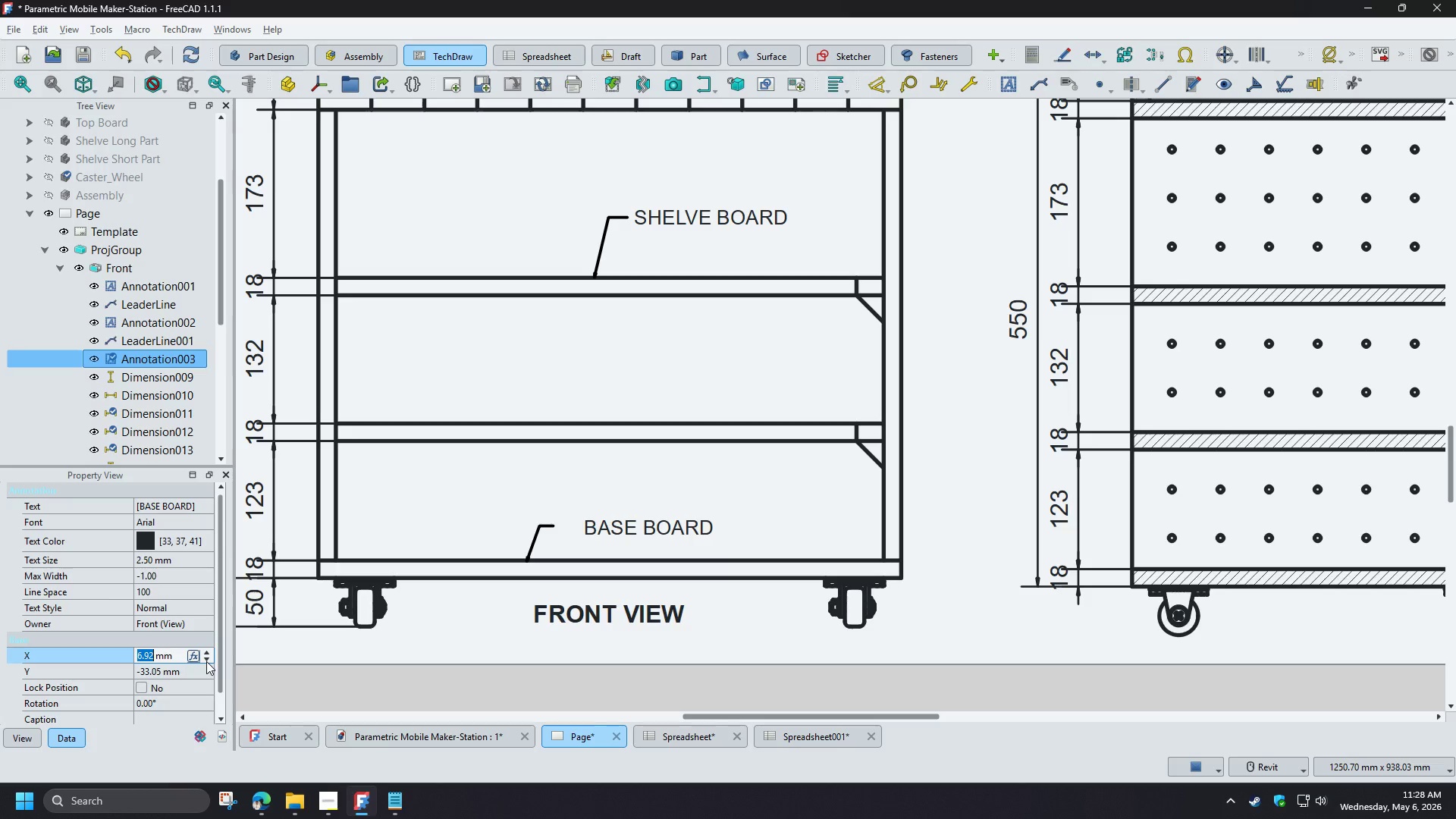 
key(3)
 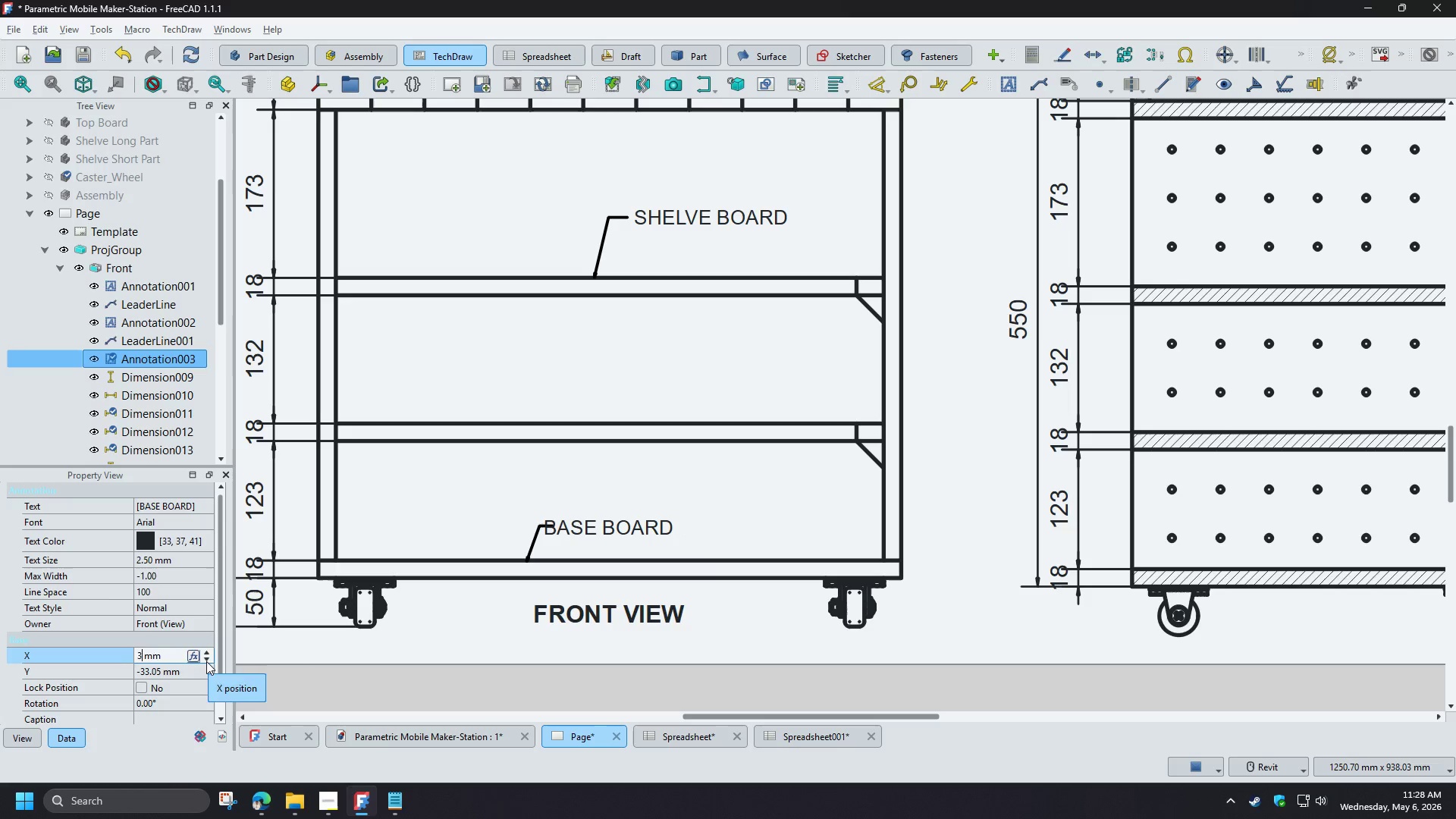 
key(NumpadEnter)
 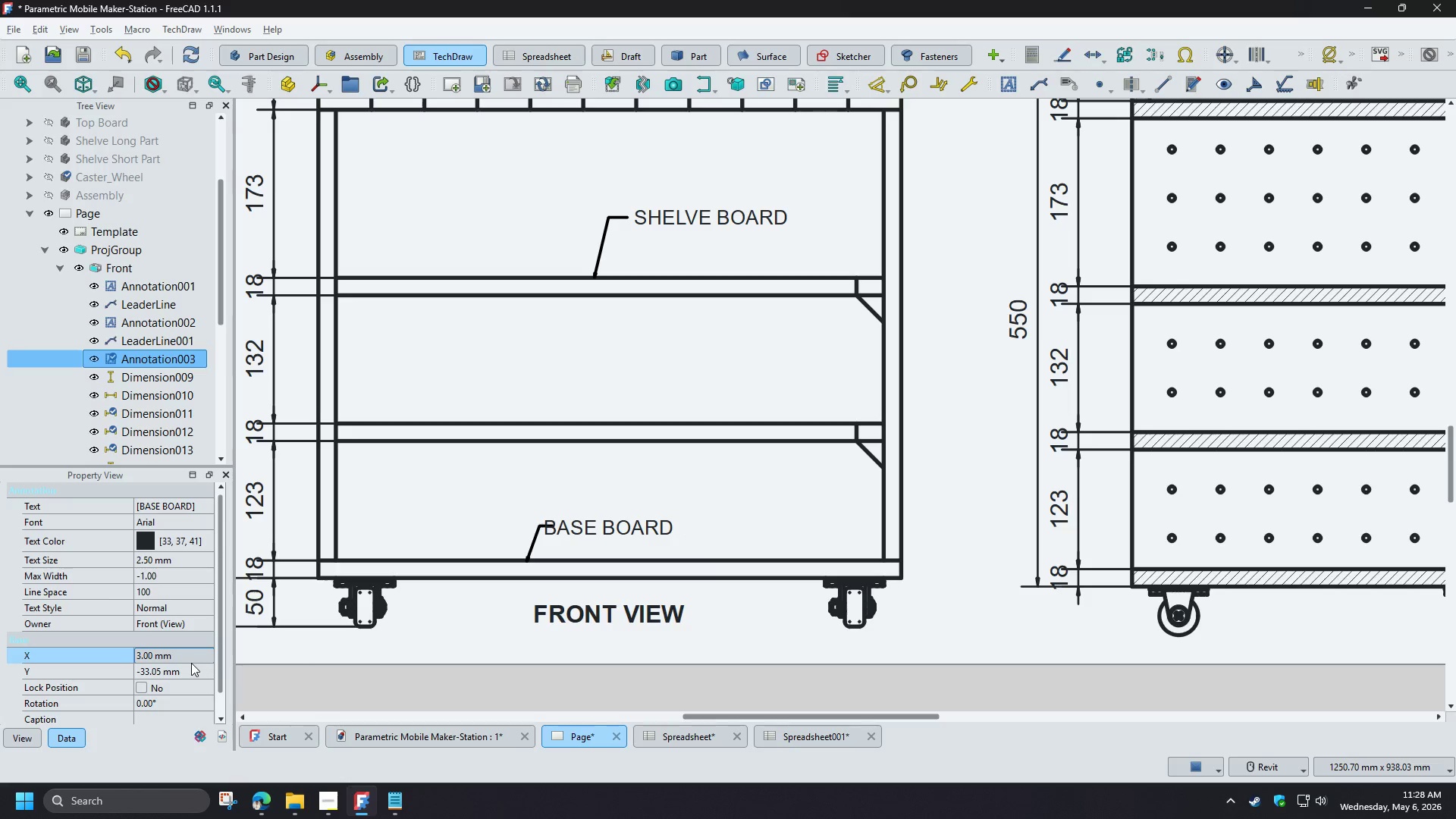 
left_click([183, 660])
 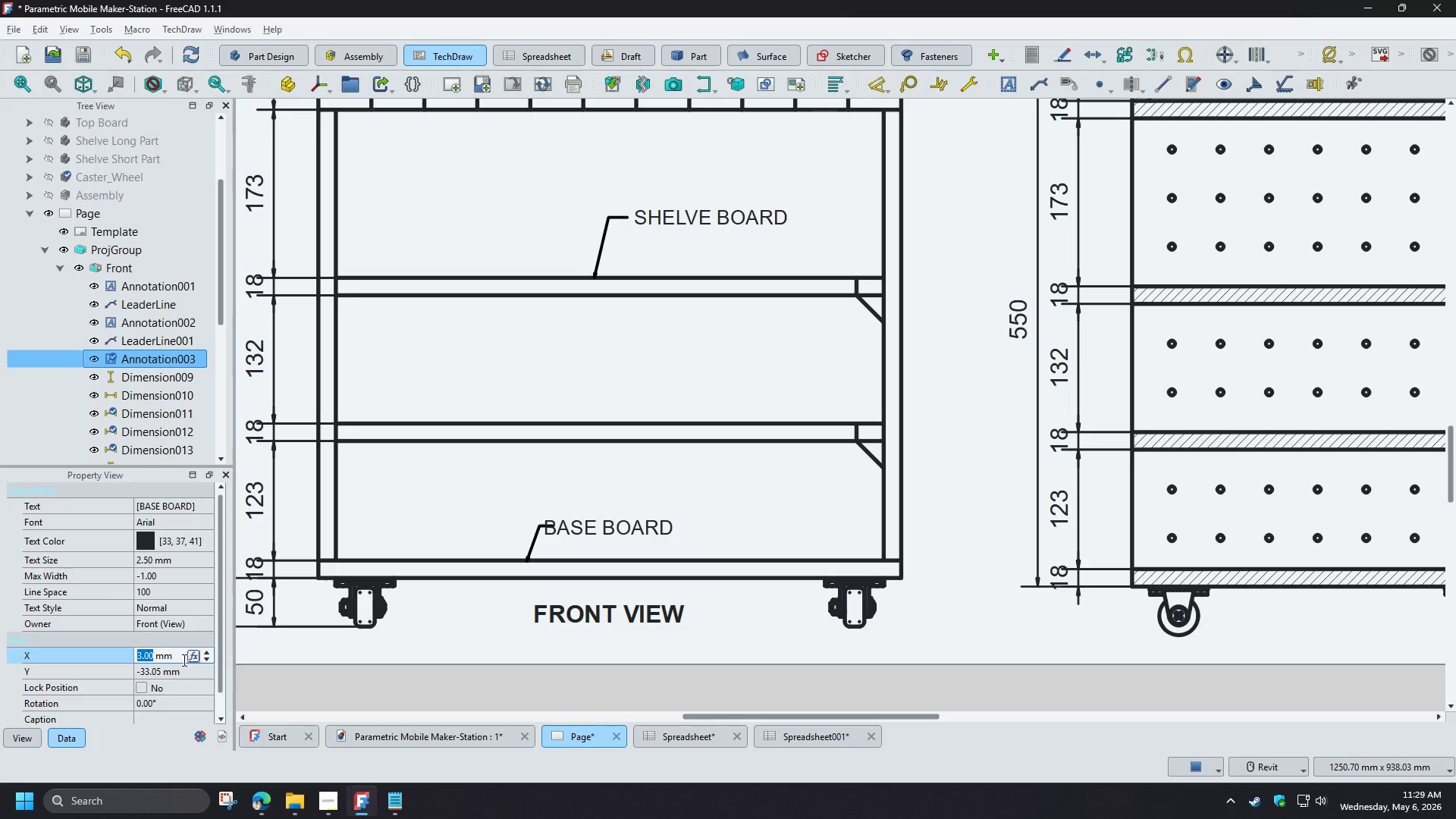 
key(4)
 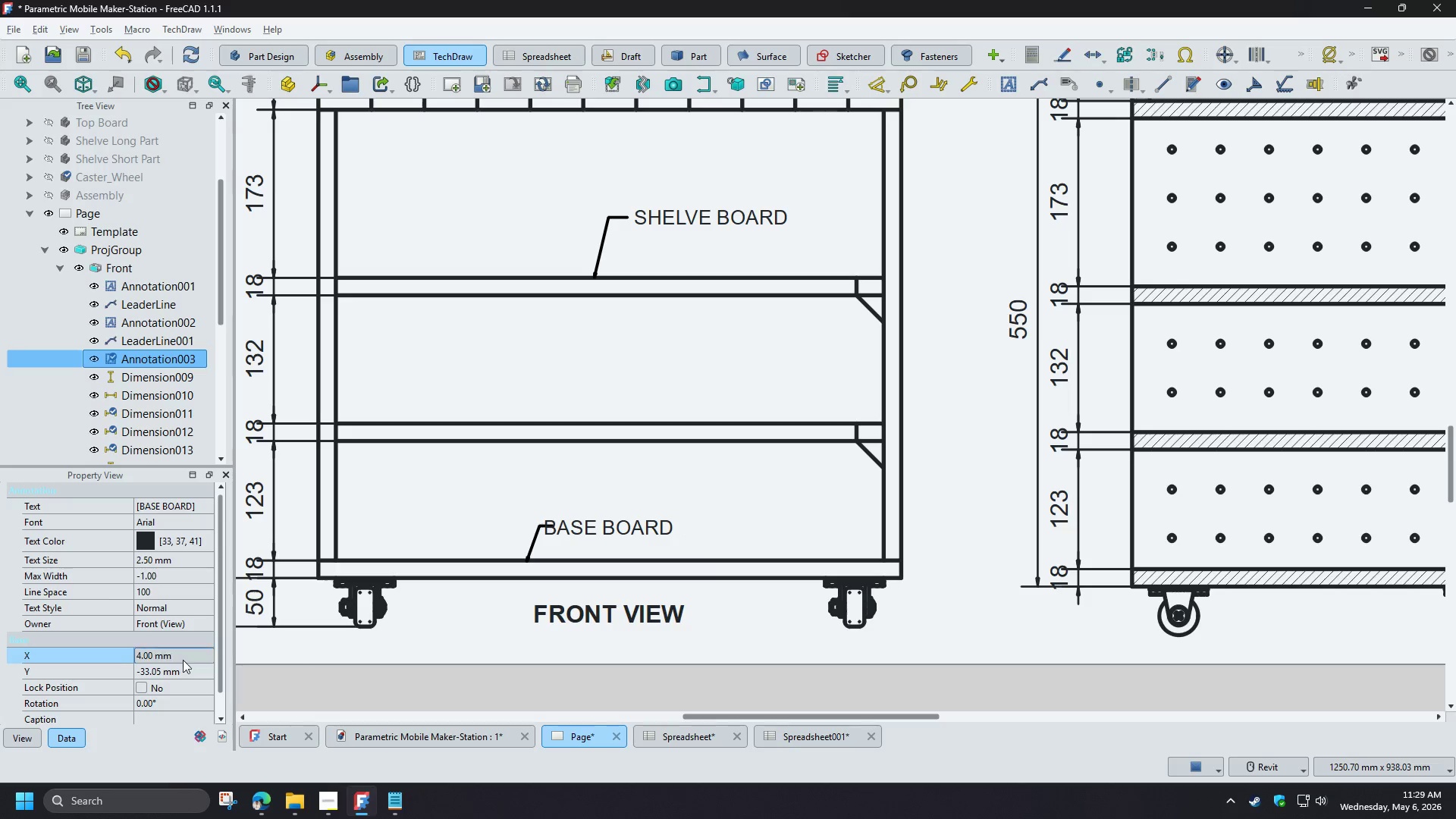 
key(NumpadEnter)
 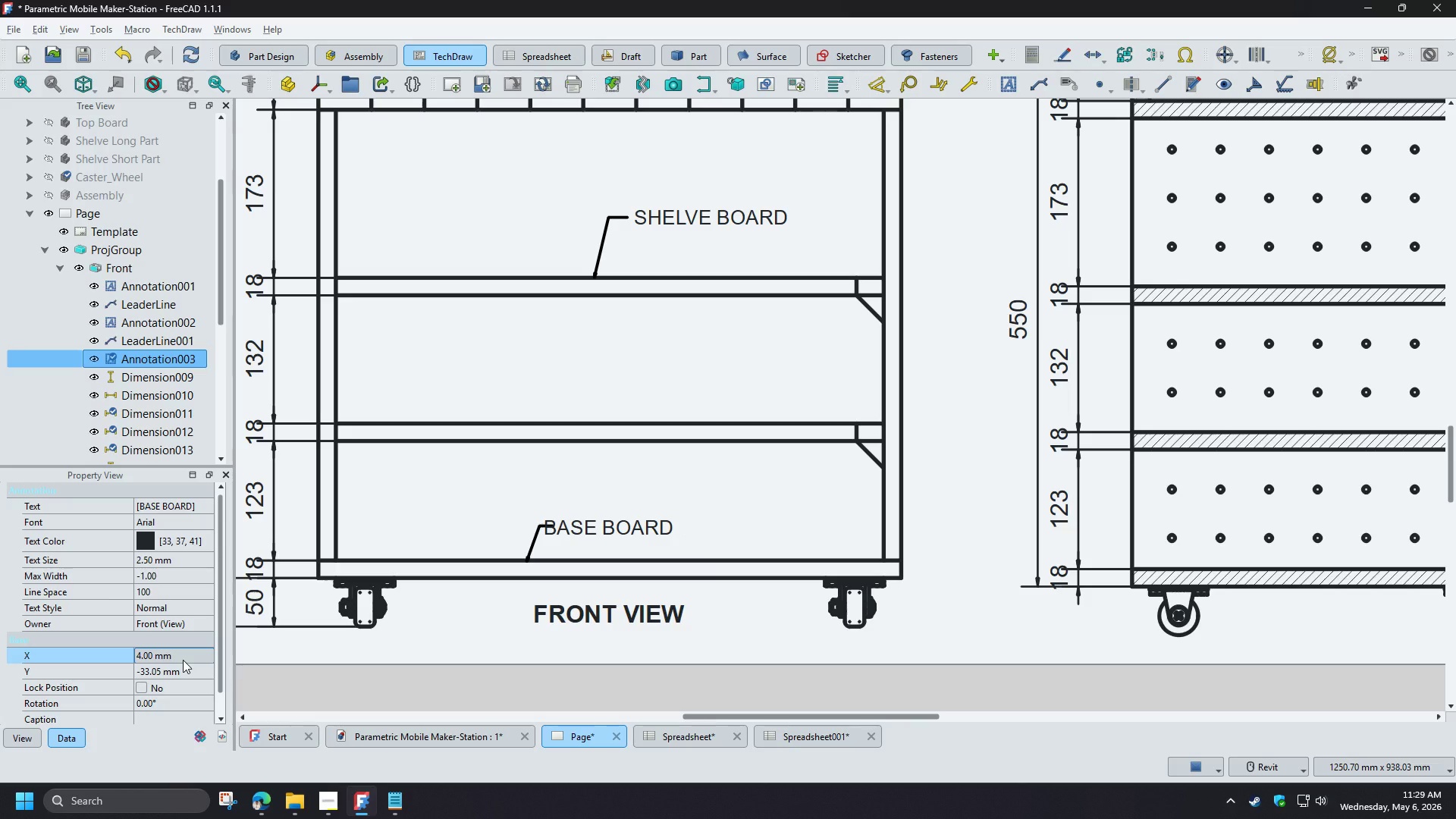 
left_click([183, 660])
 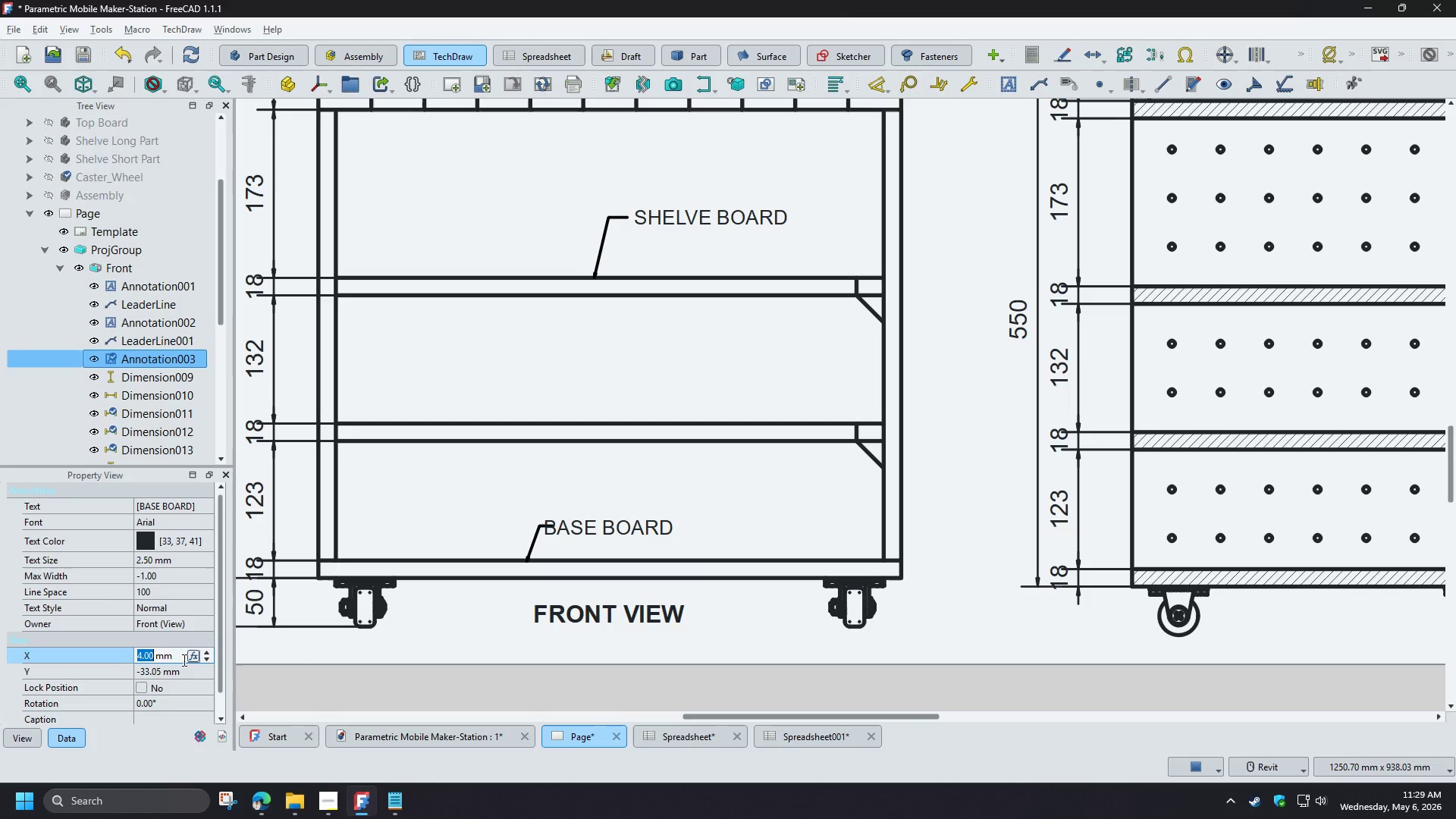 
key(5)
 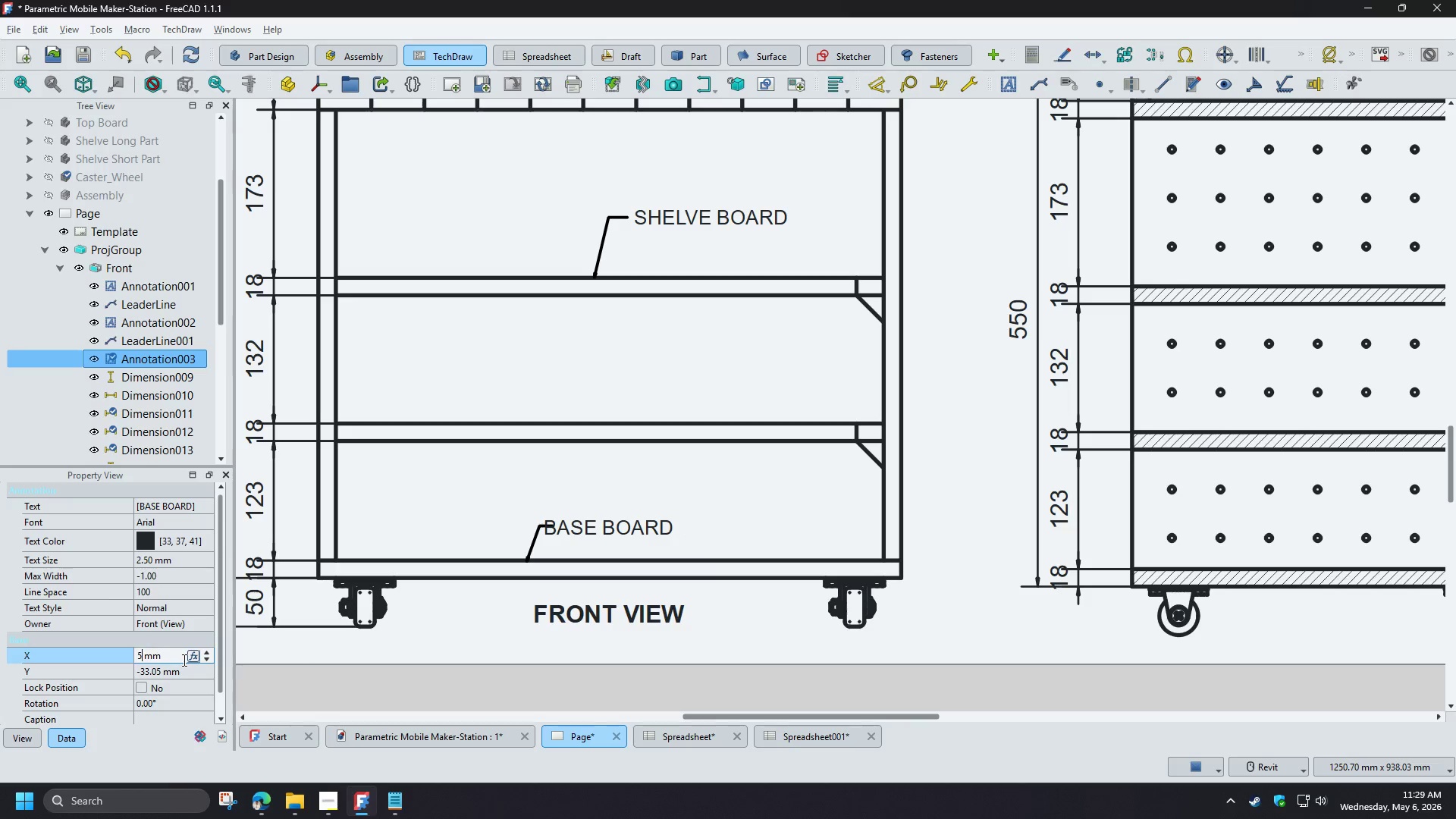 
key(NumpadEnter)
 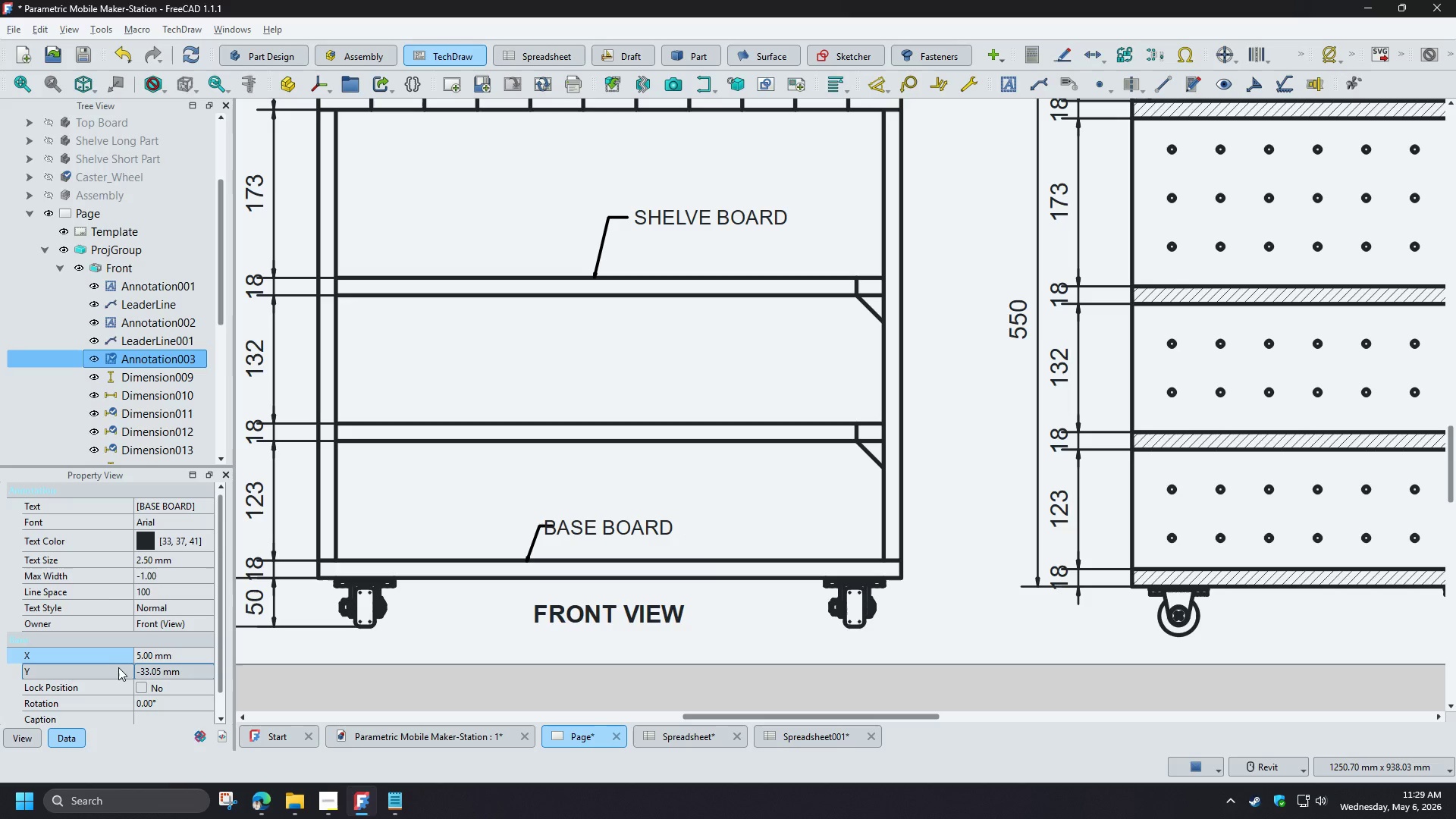 
scroll: coordinate [118, 668], scroll_direction: down, amount: 1.0
 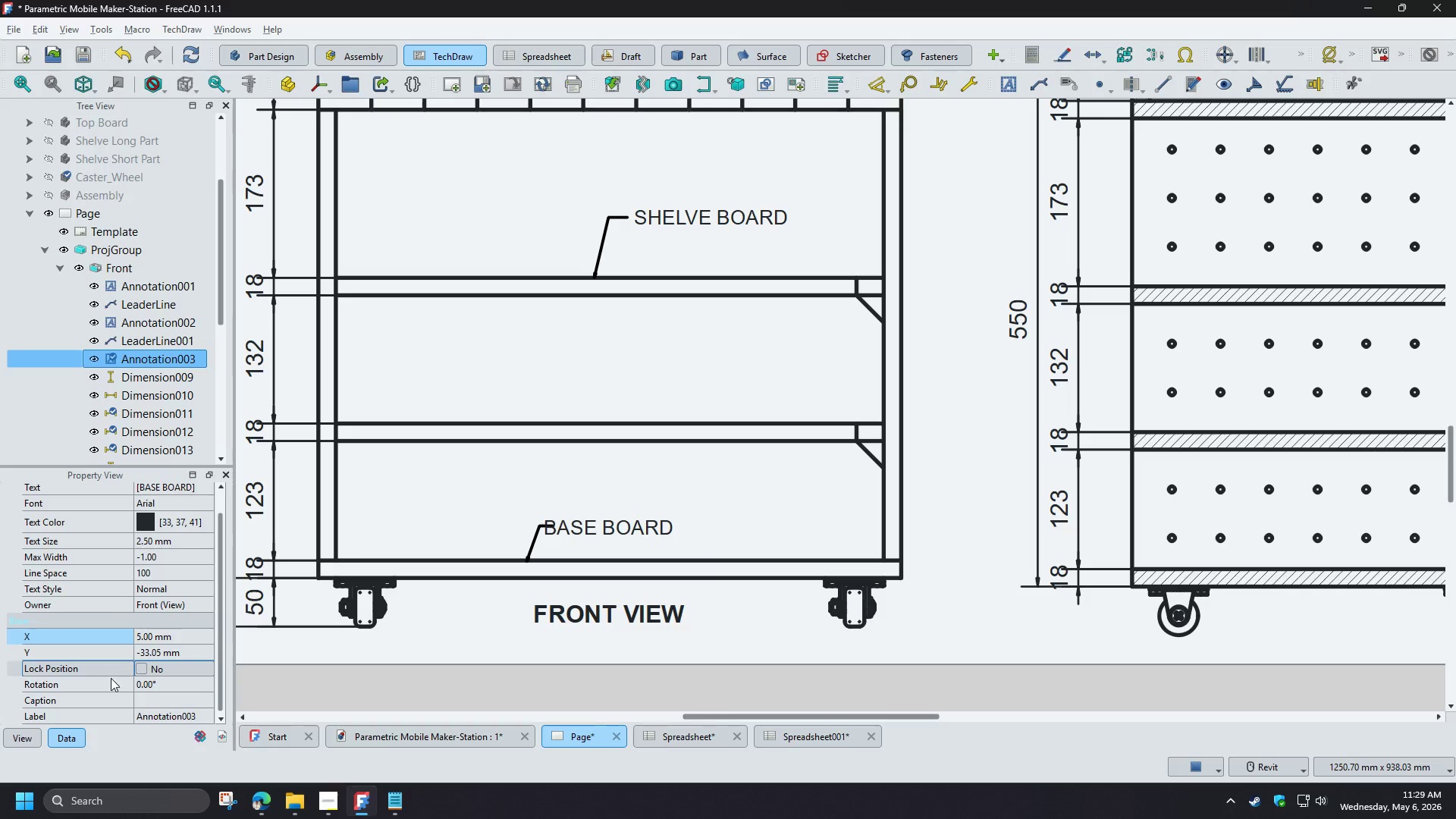 
left_click([27, 742])
 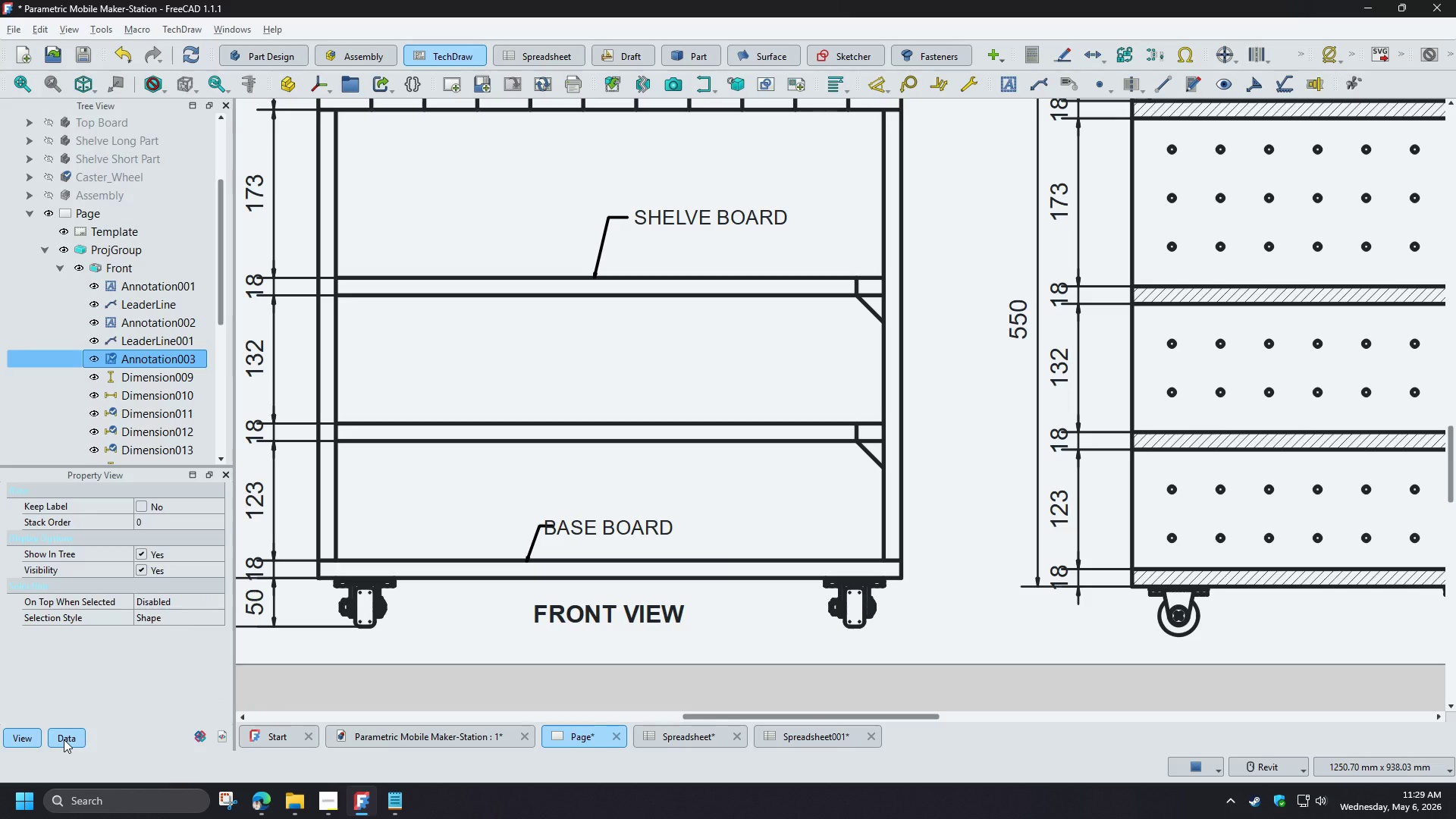 
wait(6.08)
 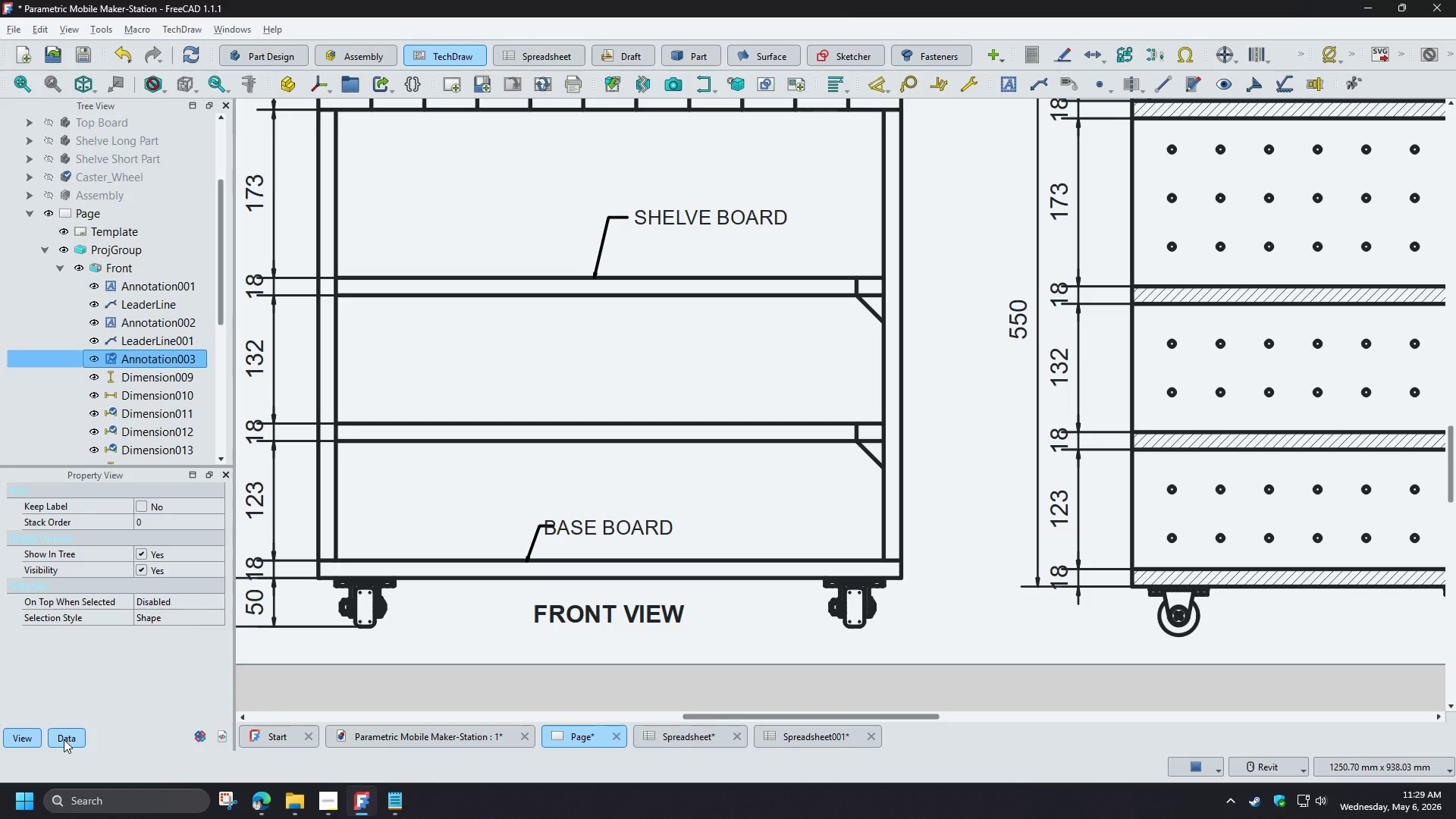 
left_click([64, 739])
 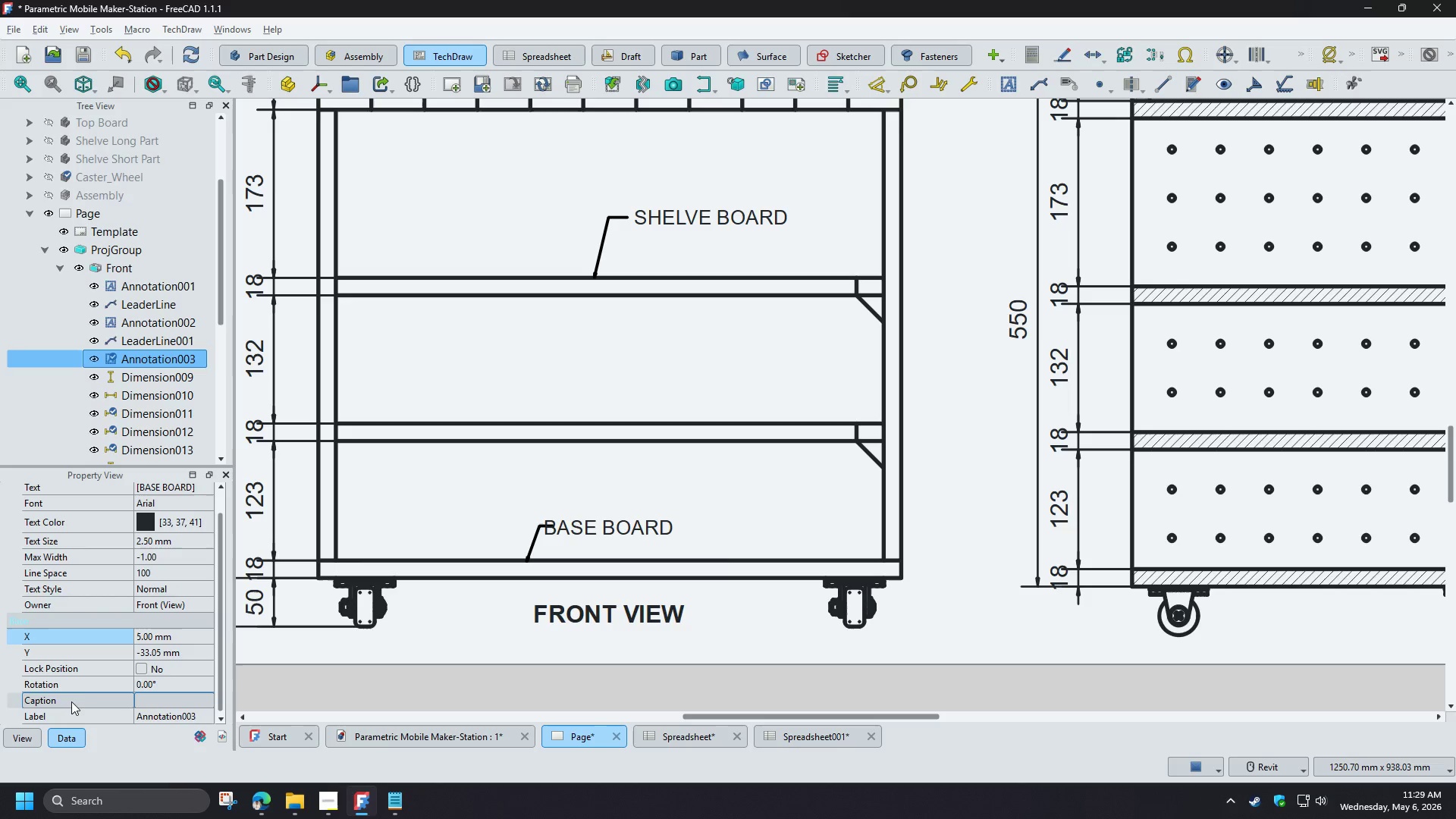 
mouse_move([96, 701])
 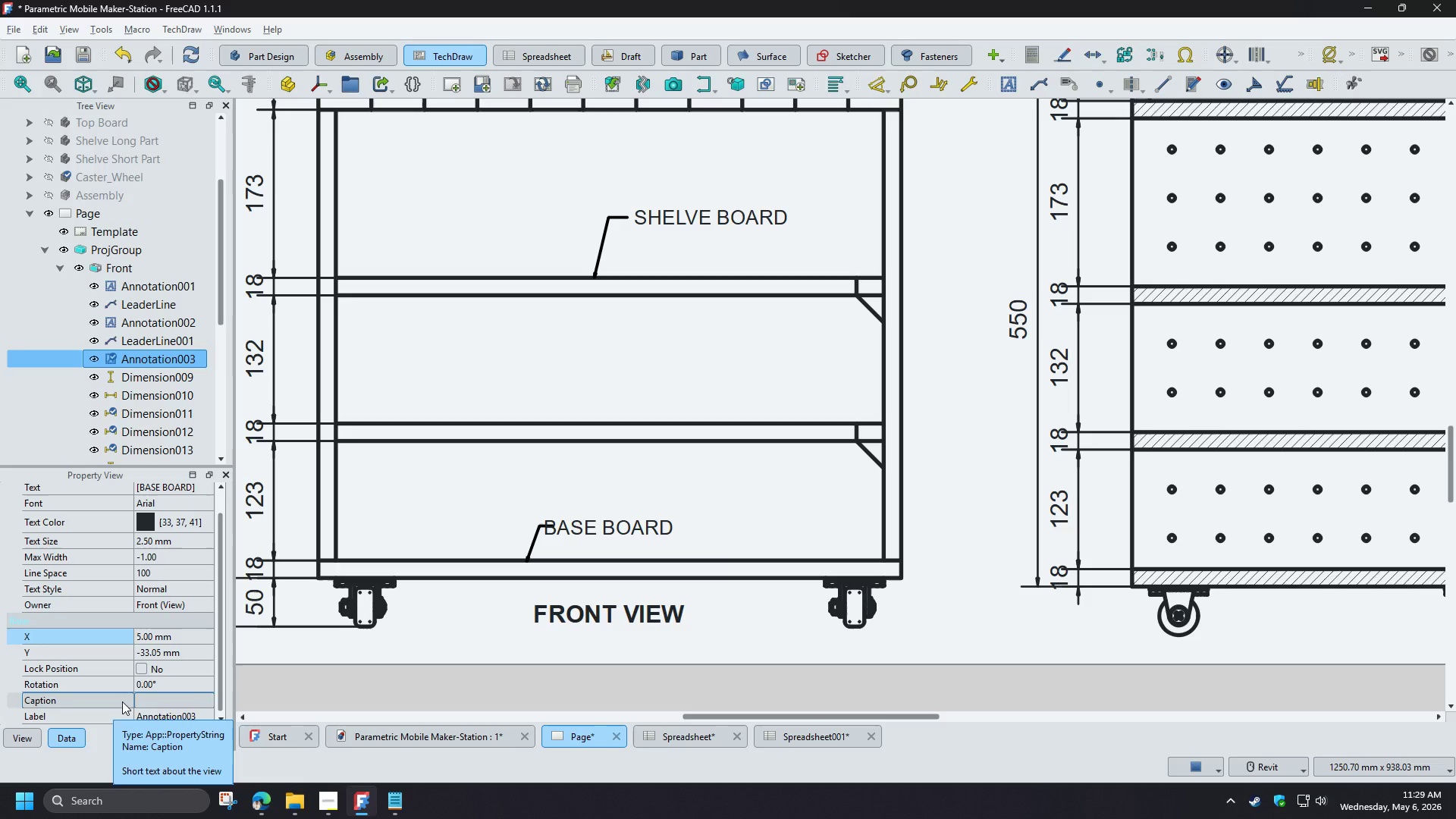 
wait(5.3)
 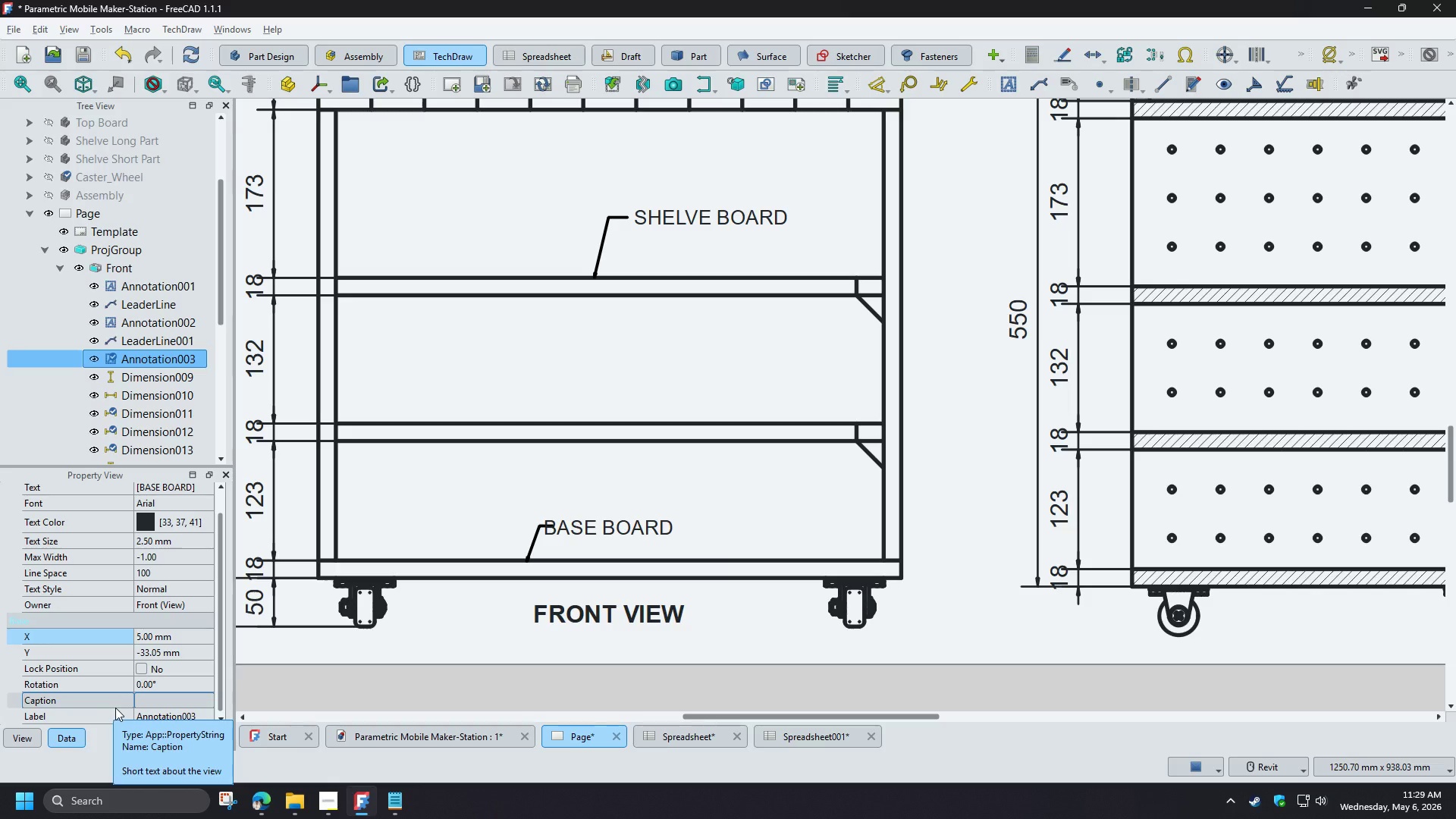 
scroll: coordinate [113, 726], scroll_direction: down, amount: 1.0
 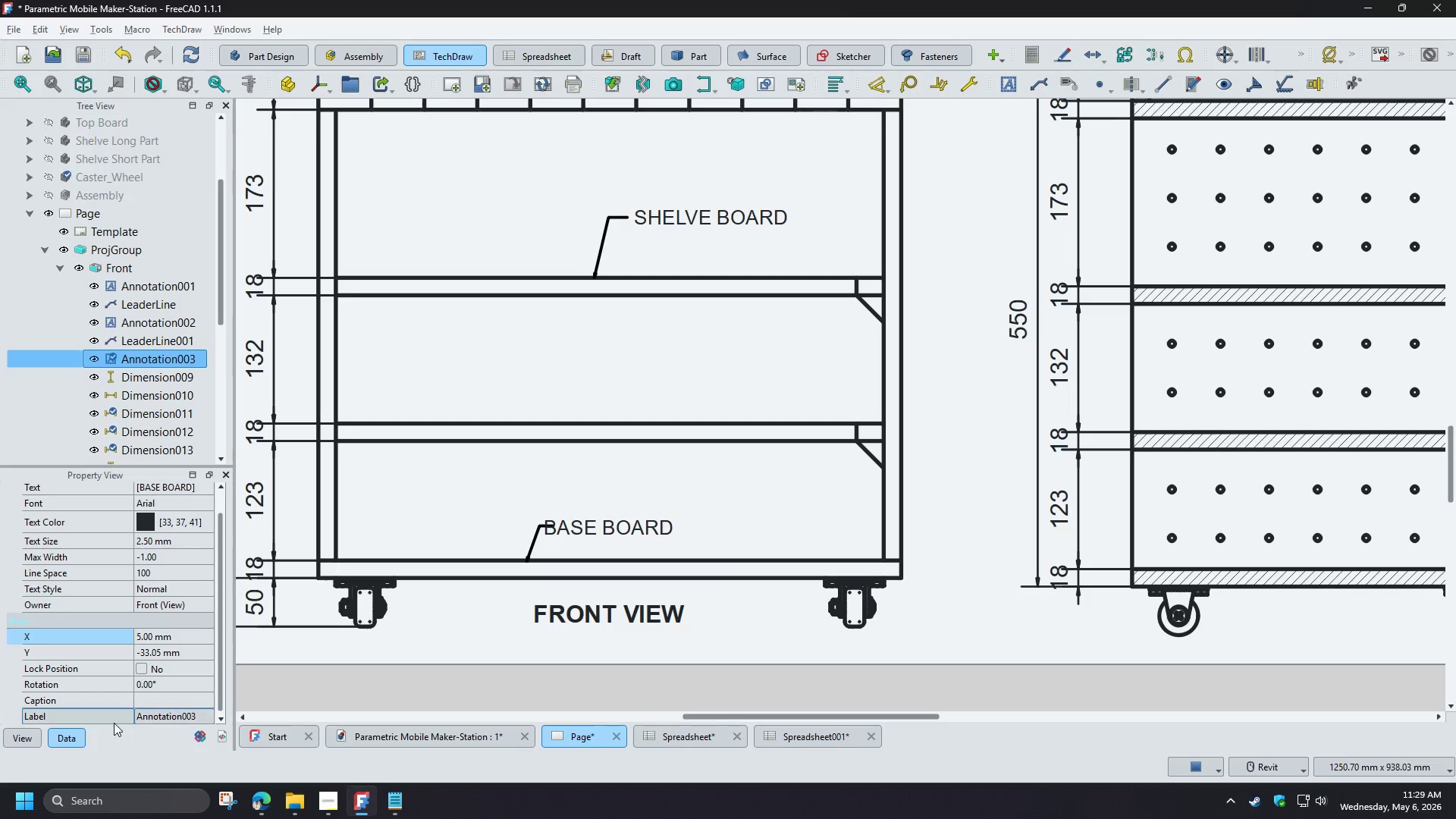 
wait(5.73)
 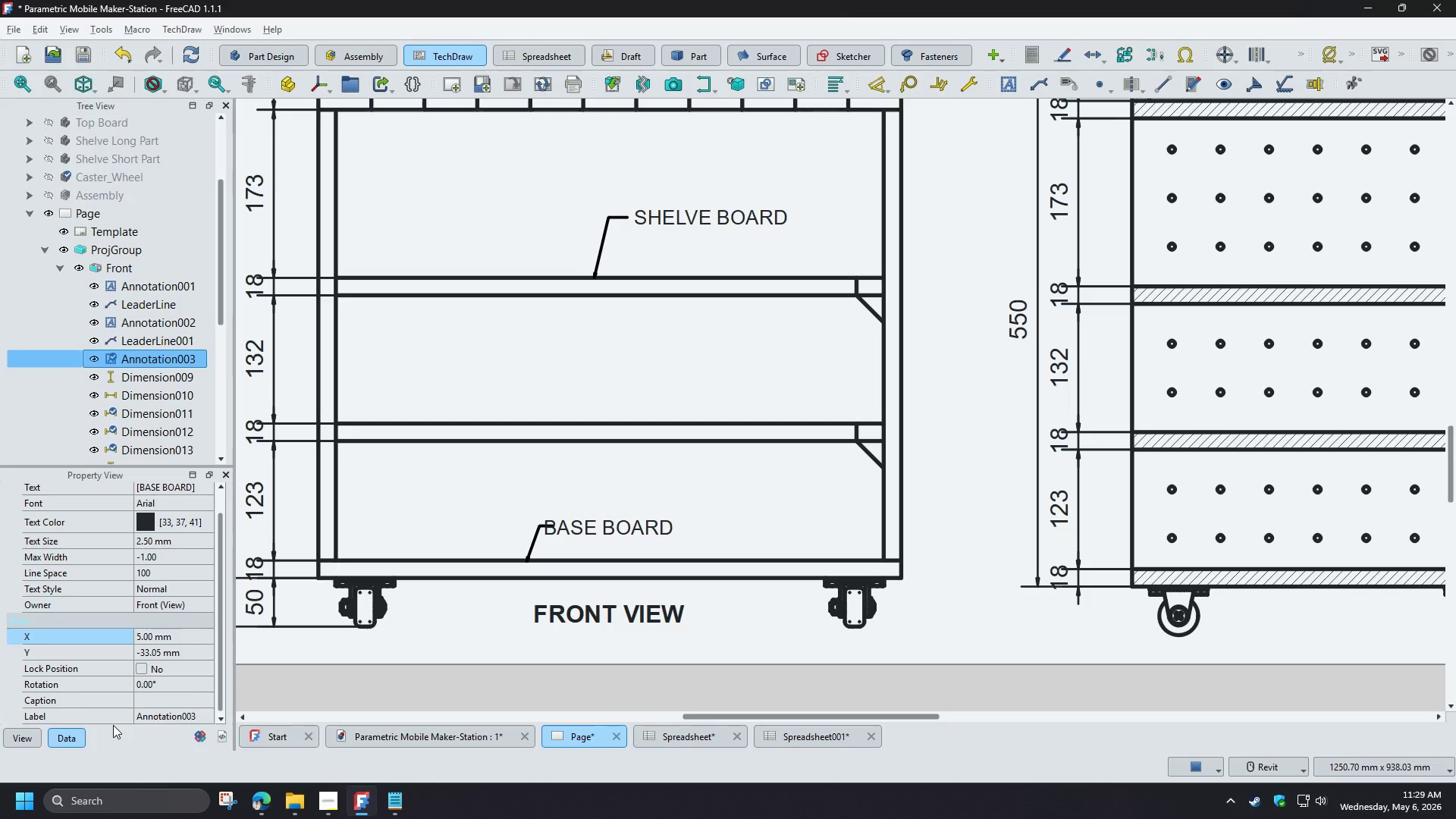 
left_click([603, 567])
 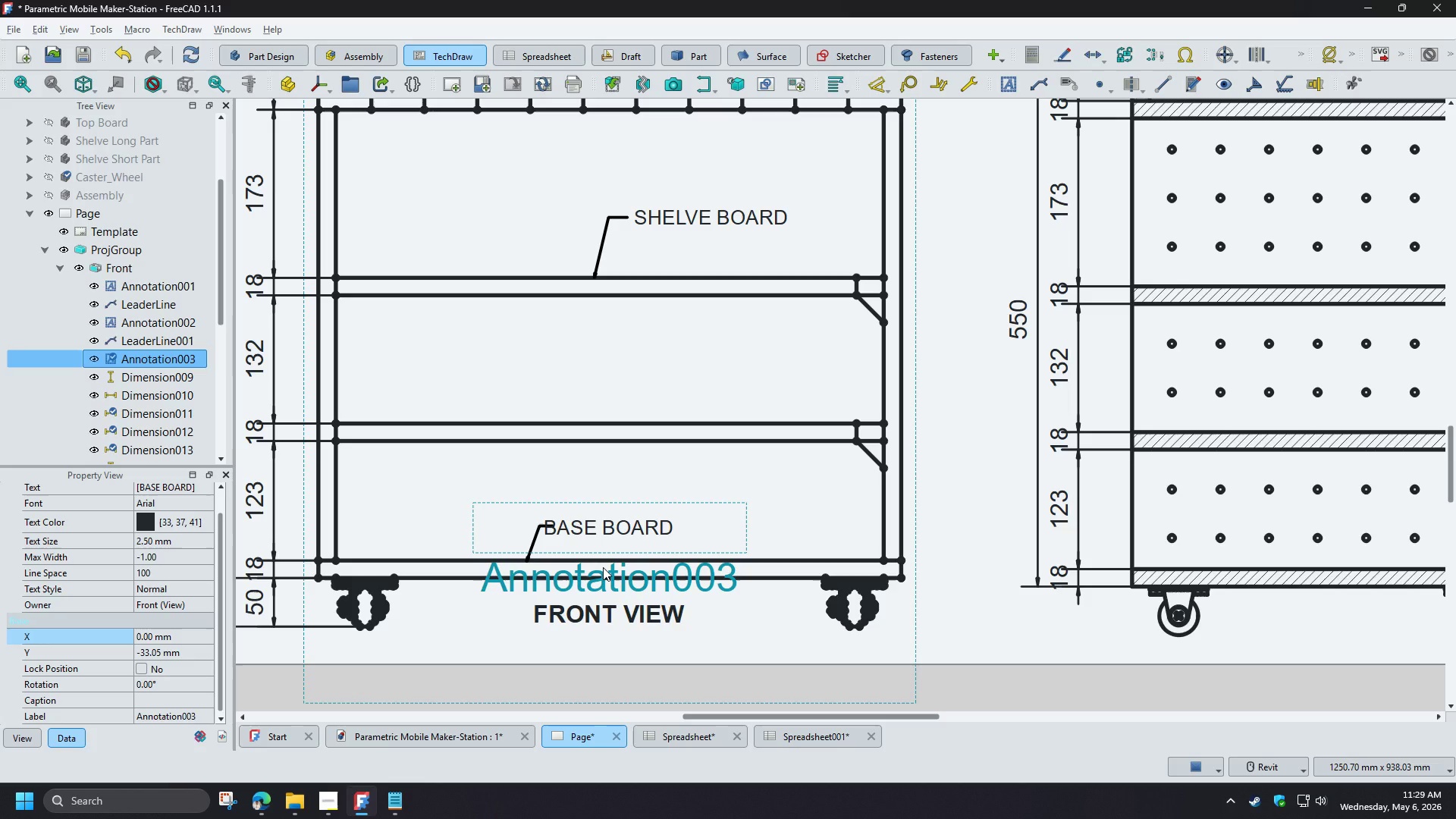 
key(Delete)
 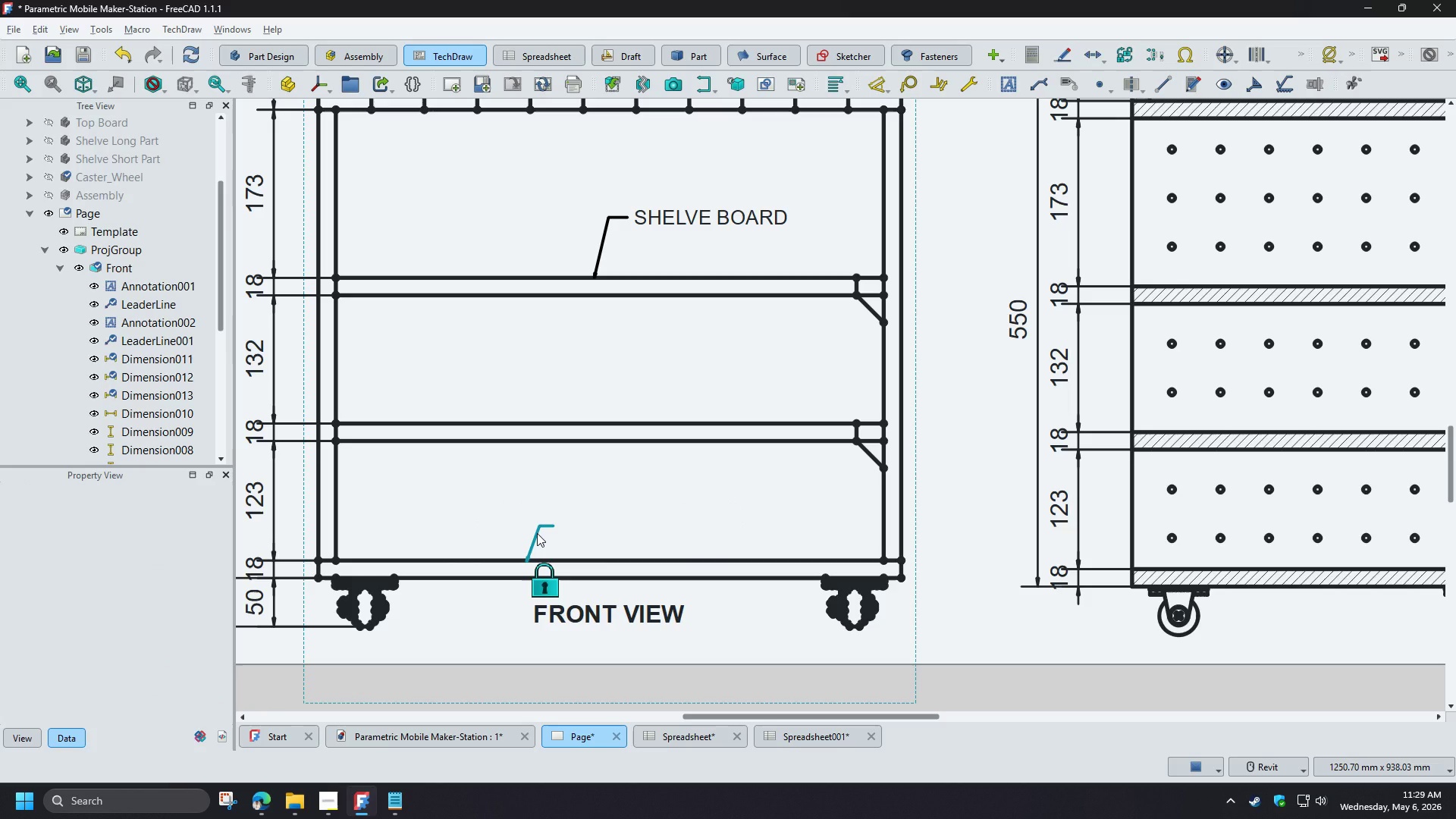 
left_click([537, 533])
 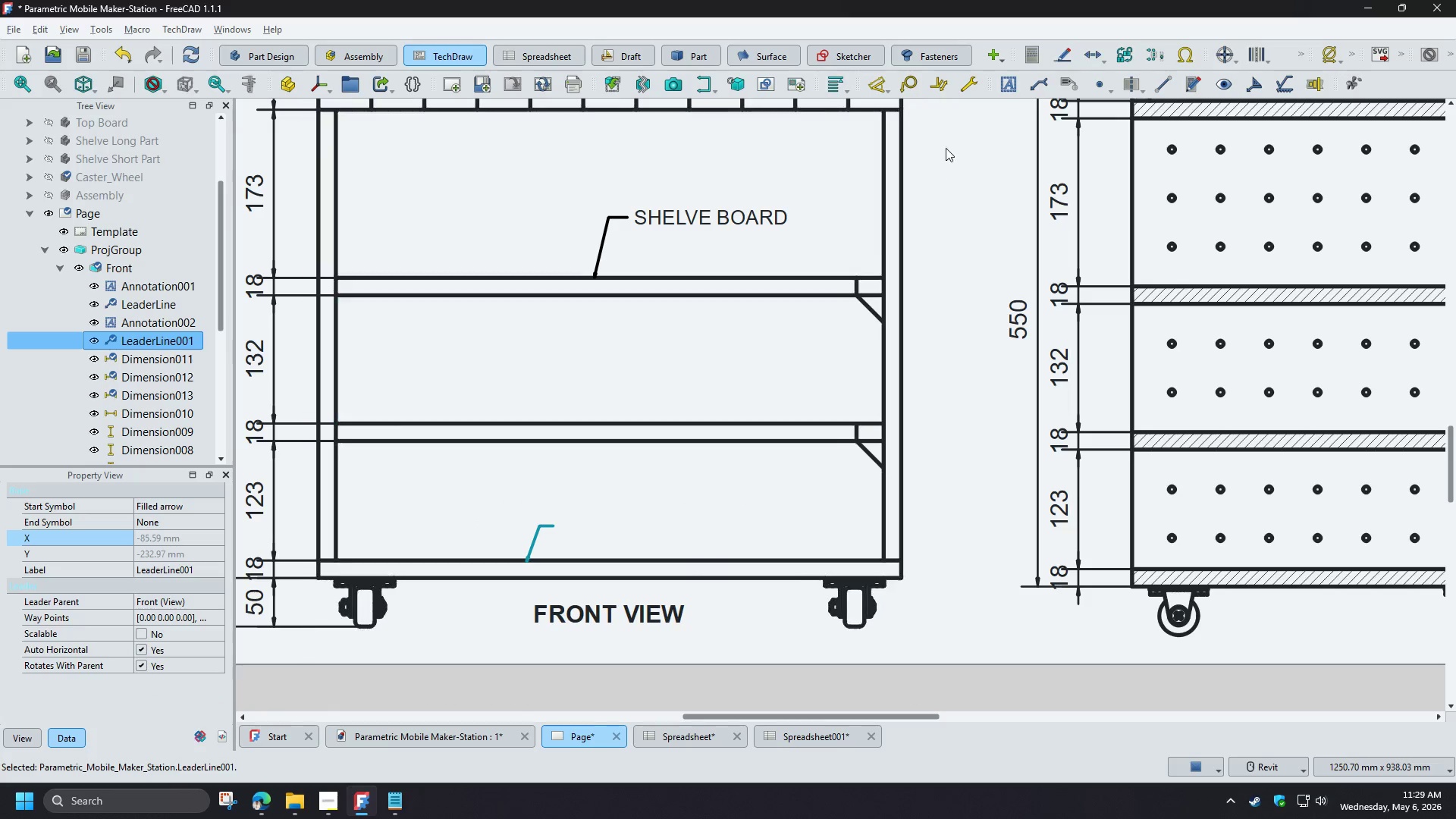 
left_click([1006, 89])
 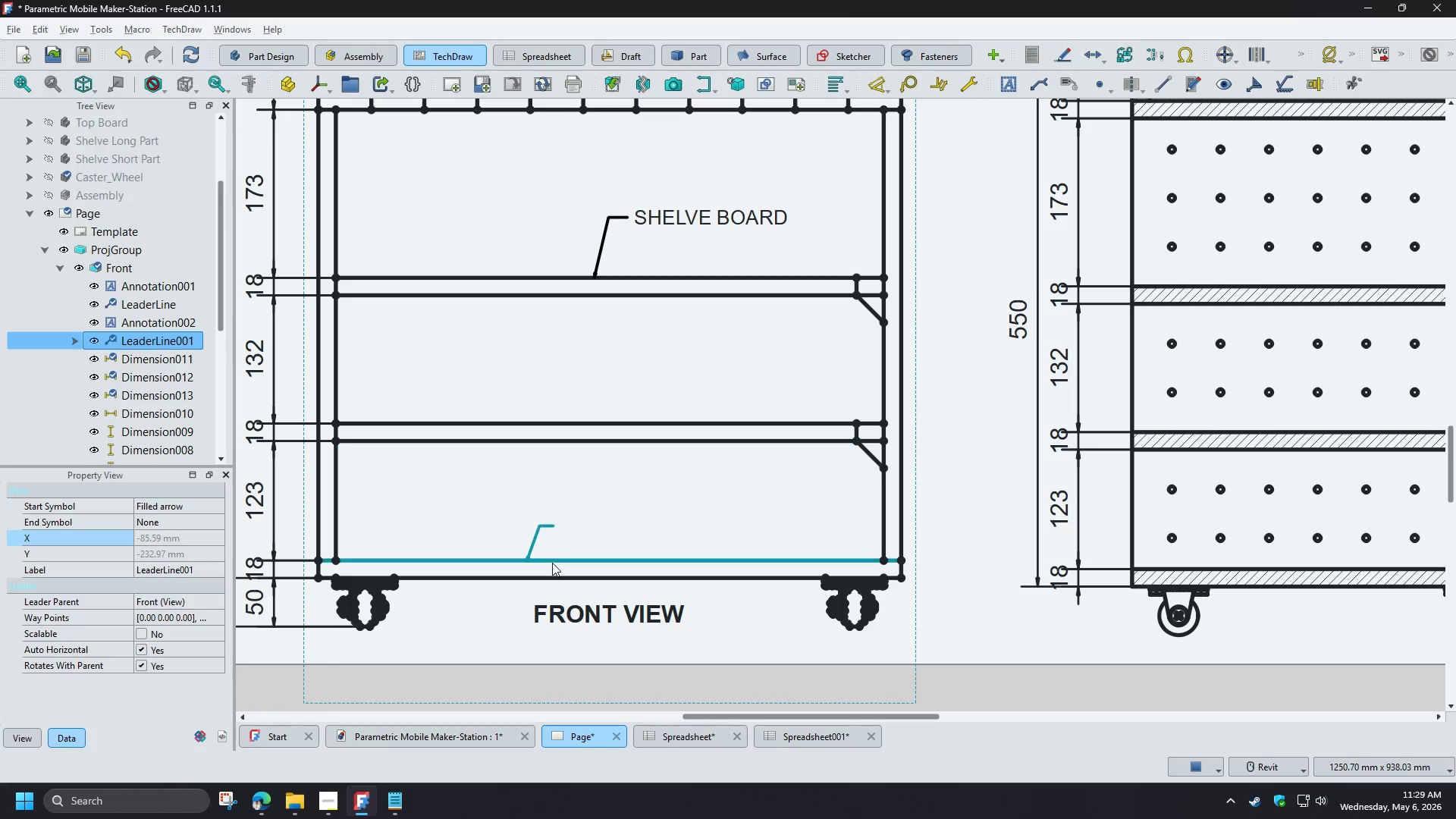 
left_click([71, 340])
 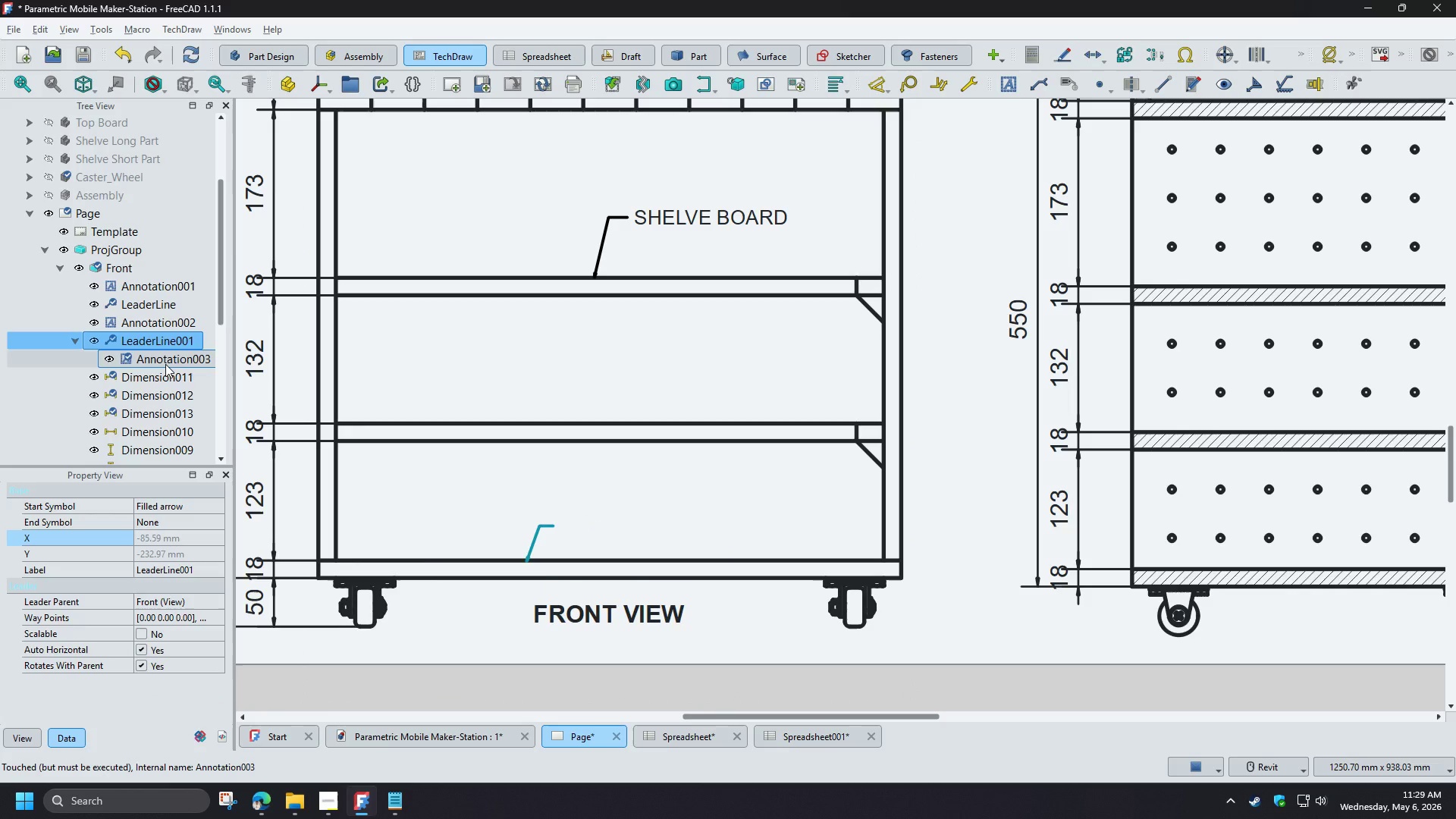 
left_click([165, 364])
 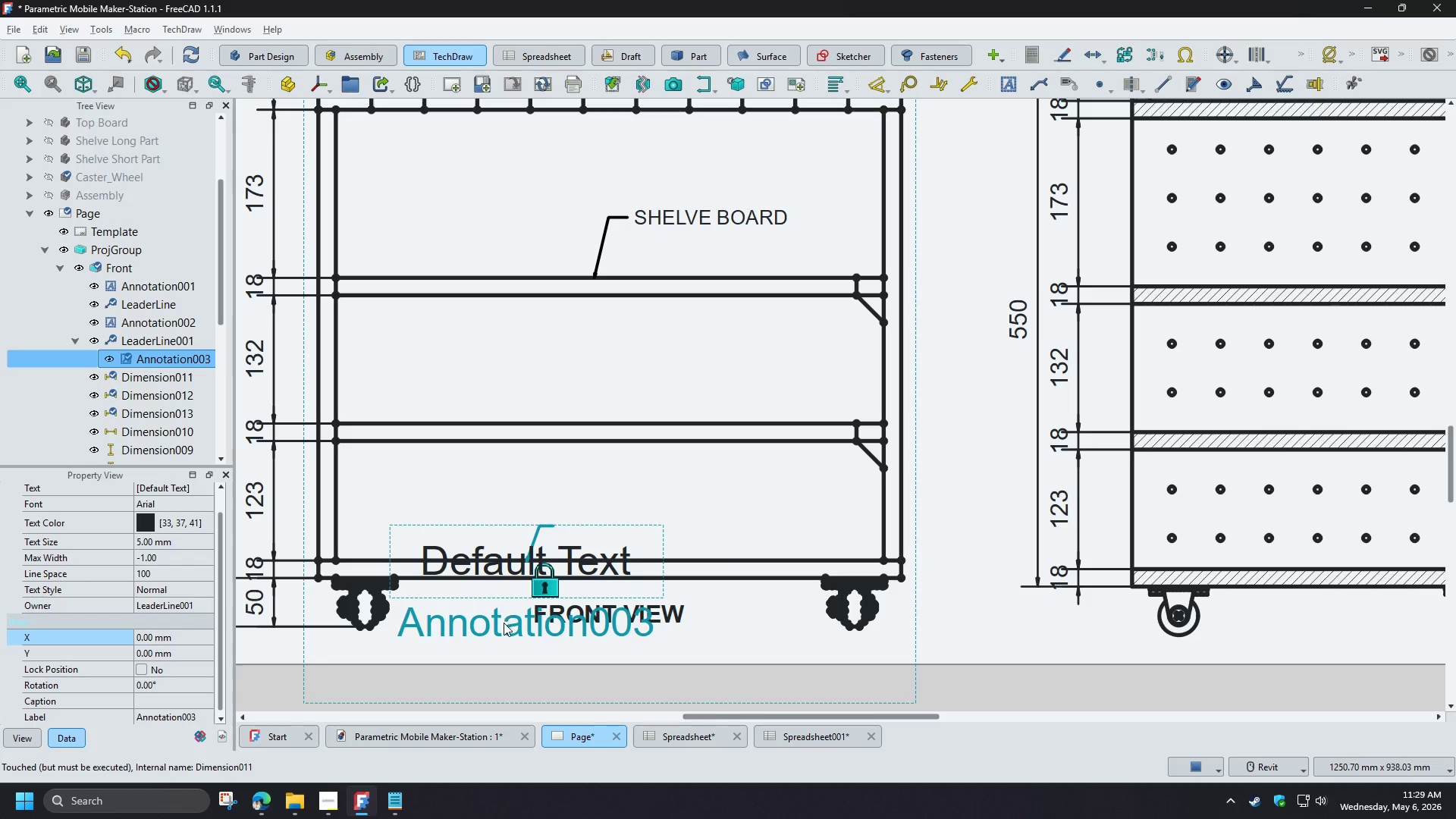 
left_click_drag(start_coordinate=[504, 624], to_coordinate=[643, 588])
 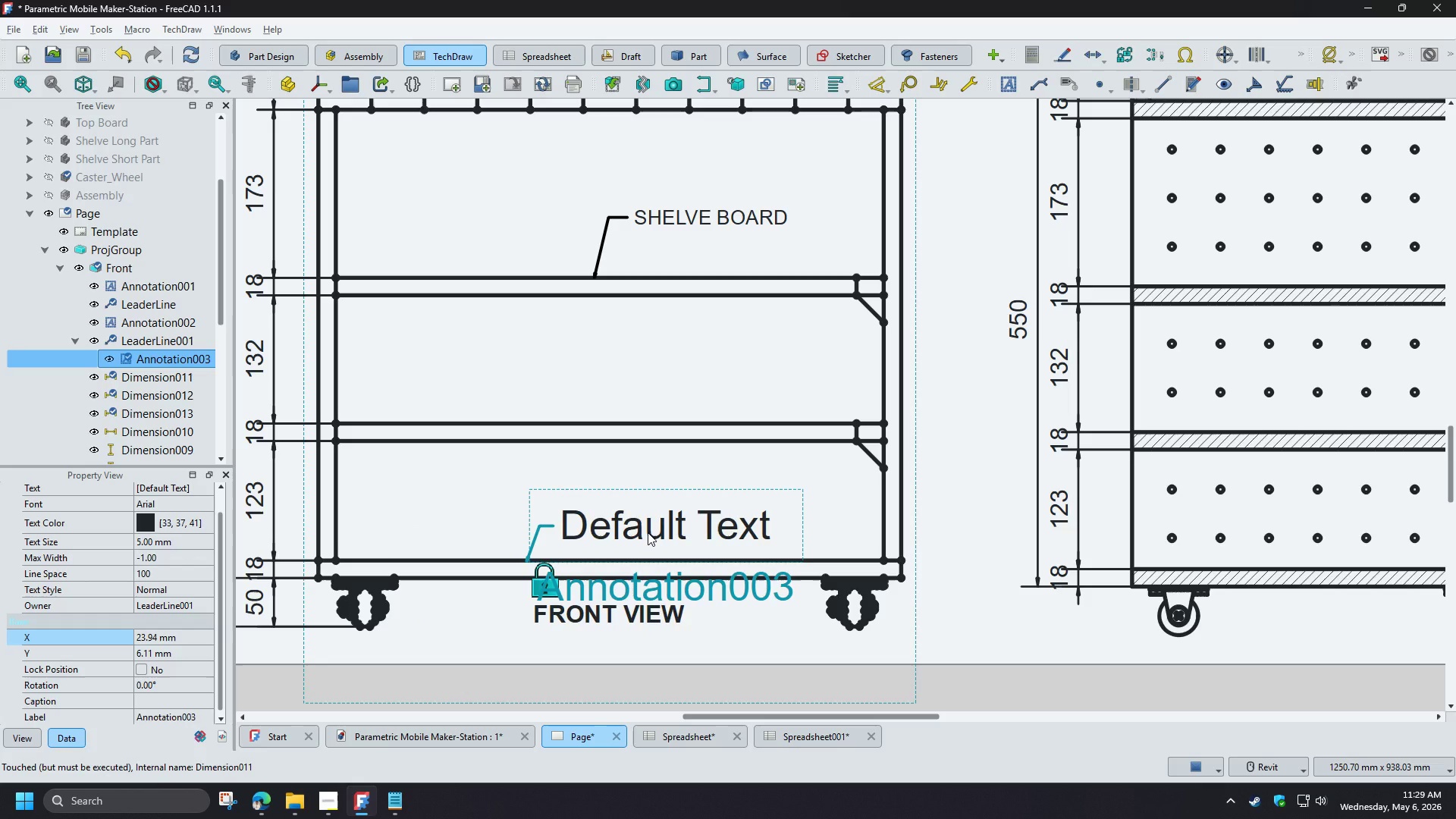 
double_click([648, 532])
 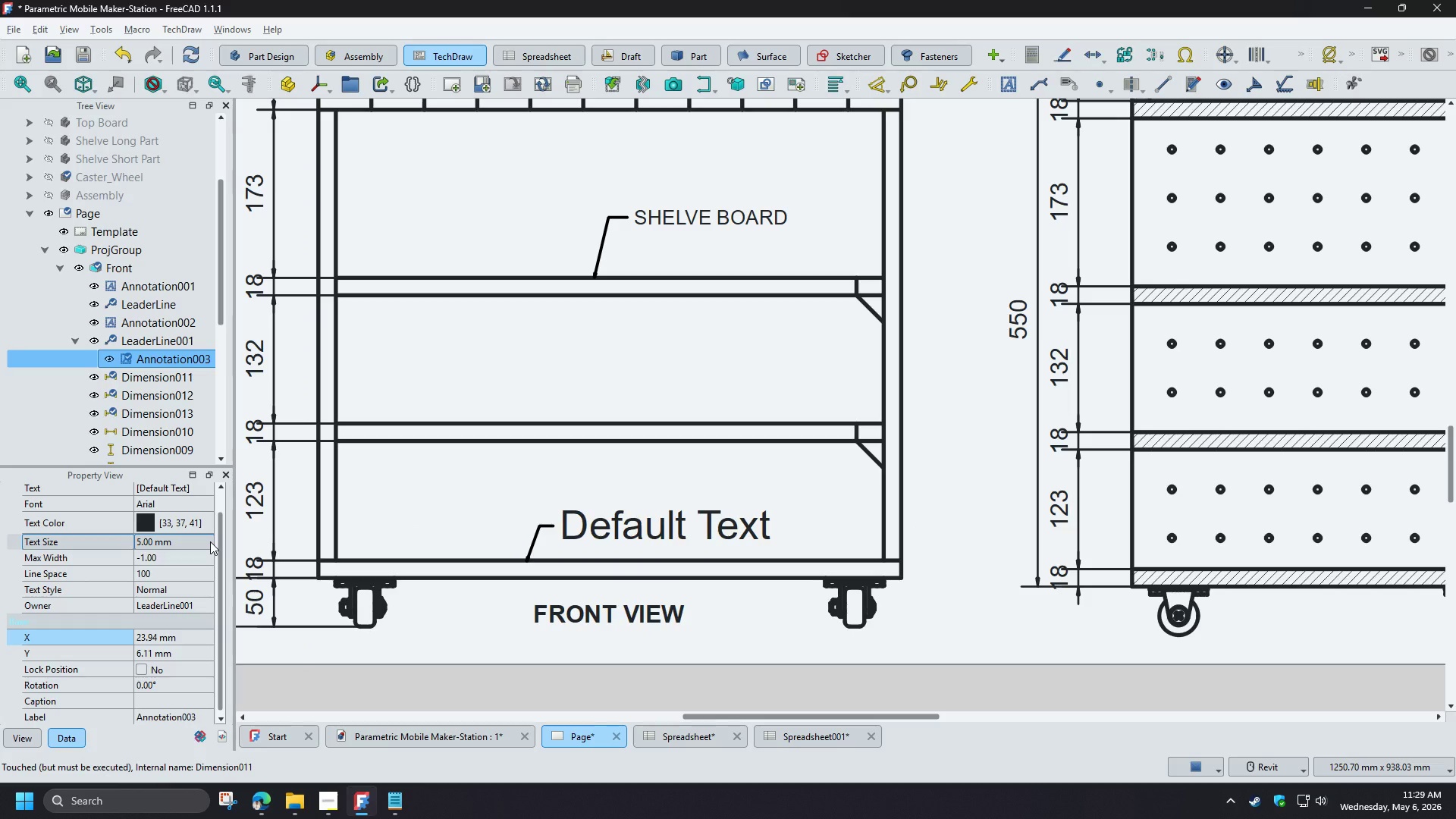 
double_click([210, 541])
 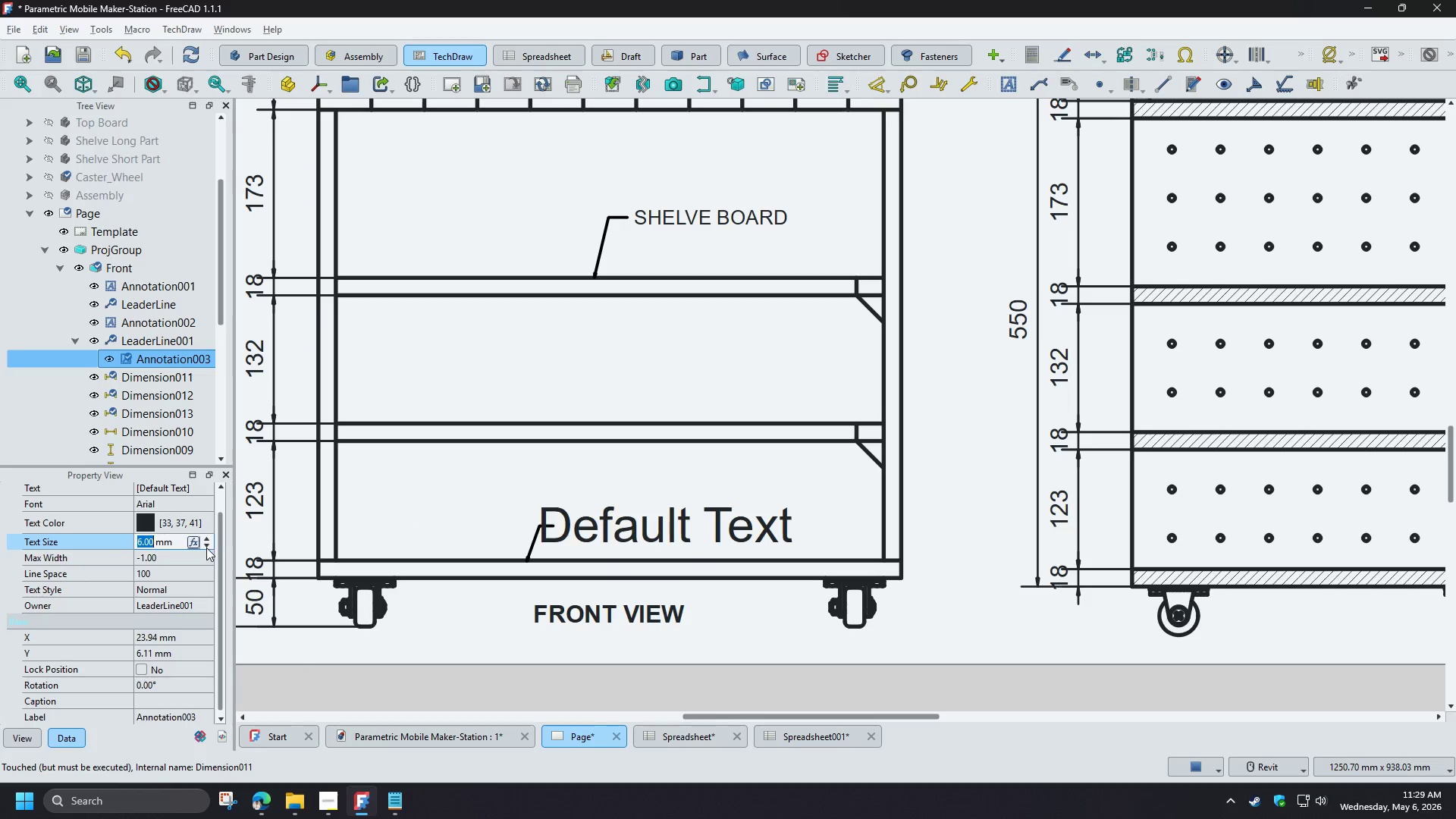 
double_click([206, 548])
 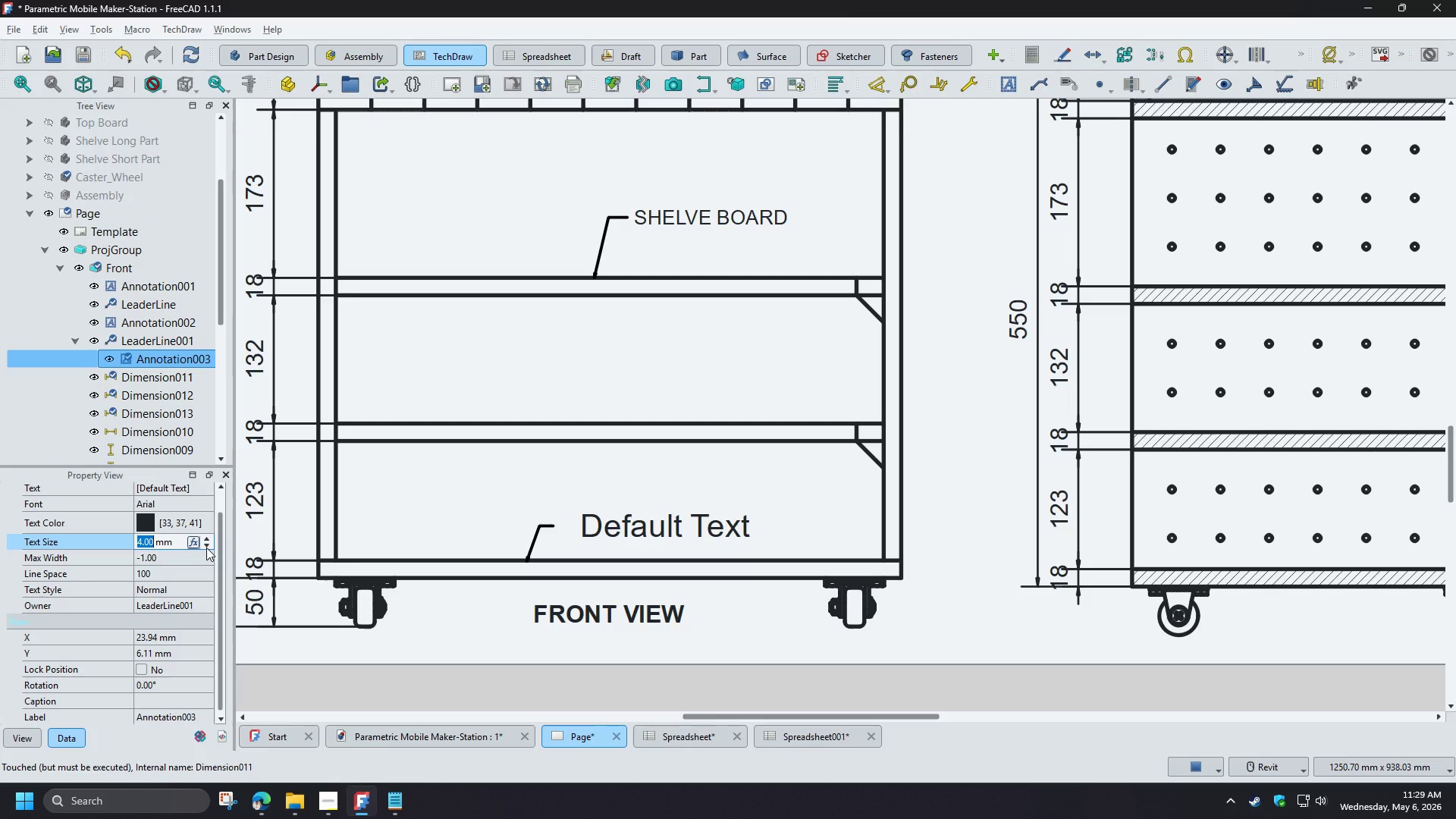 
key(Numpad2)
 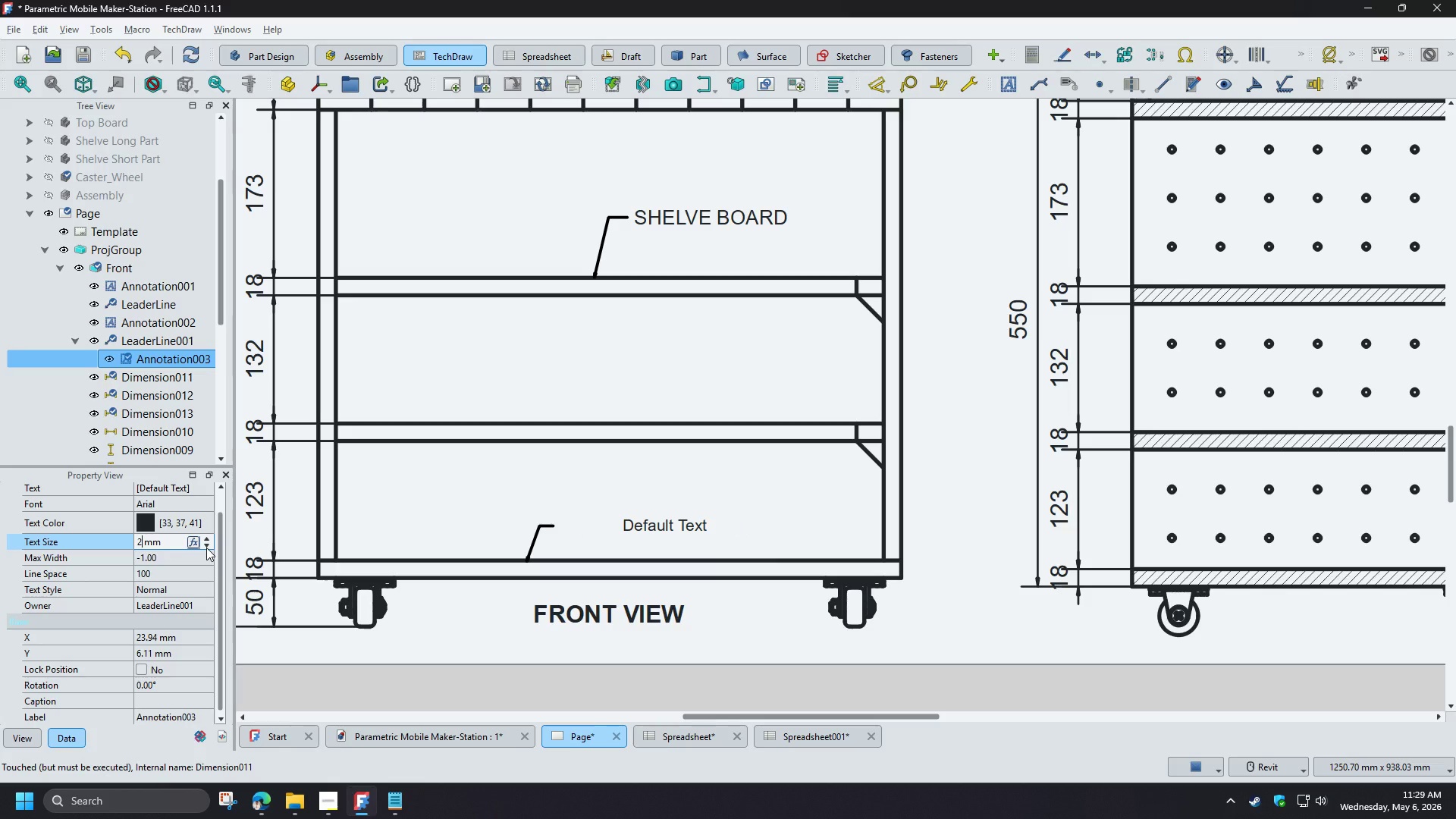 
key(NumpadDecimal)
 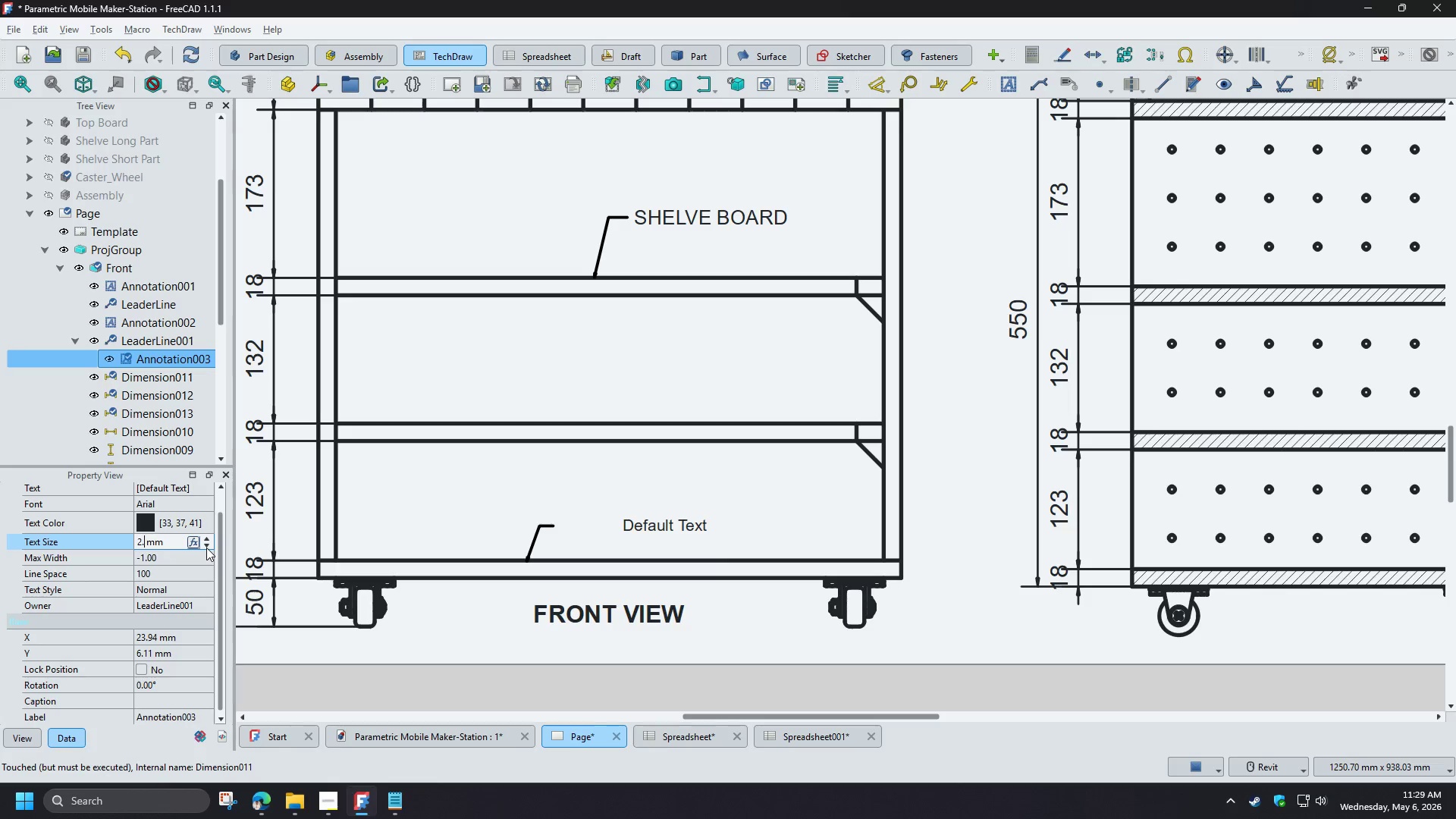 
key(Numpad5)
 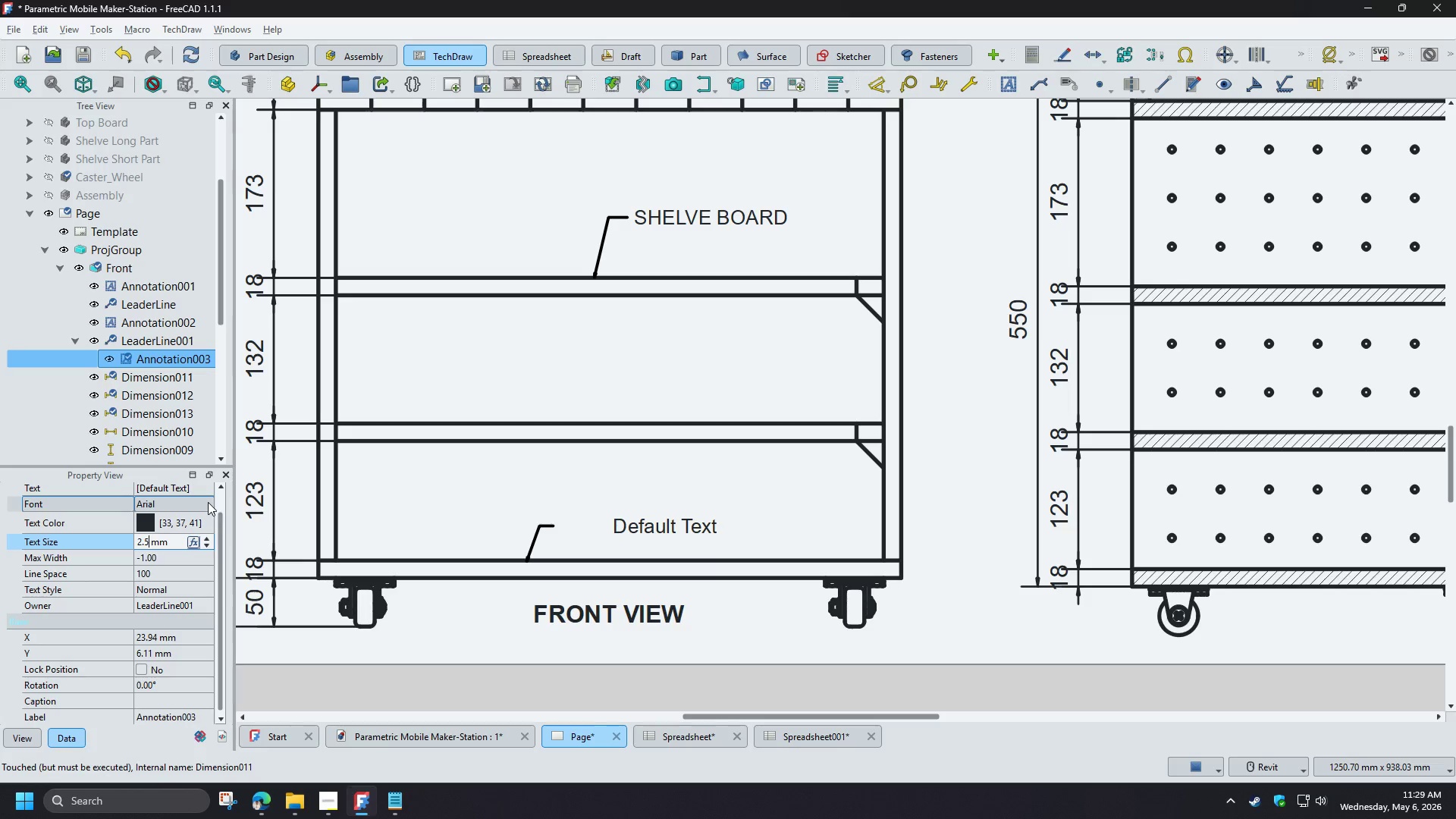 
left_click([208, 502])
 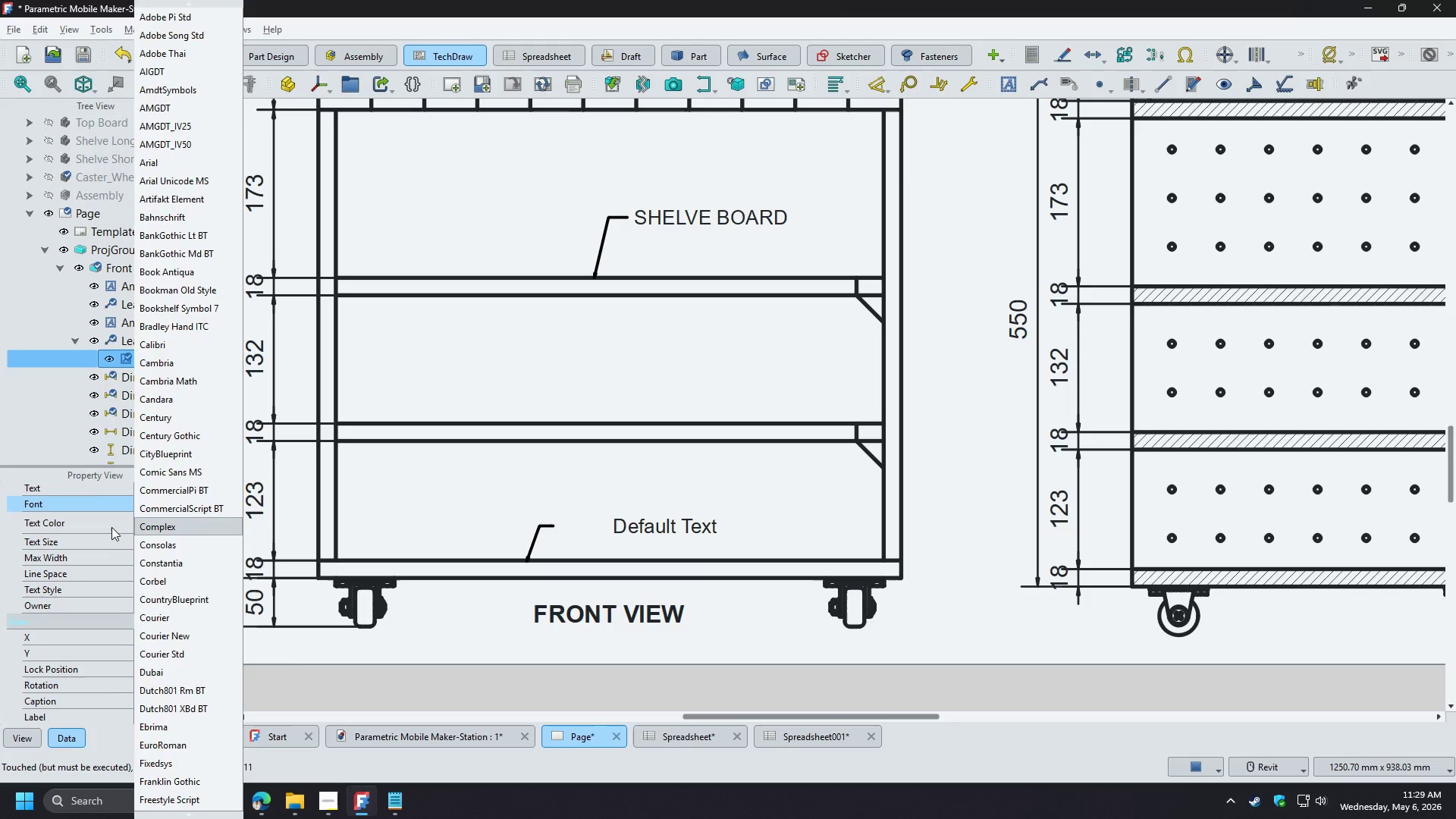 
left_click([111, 527])
 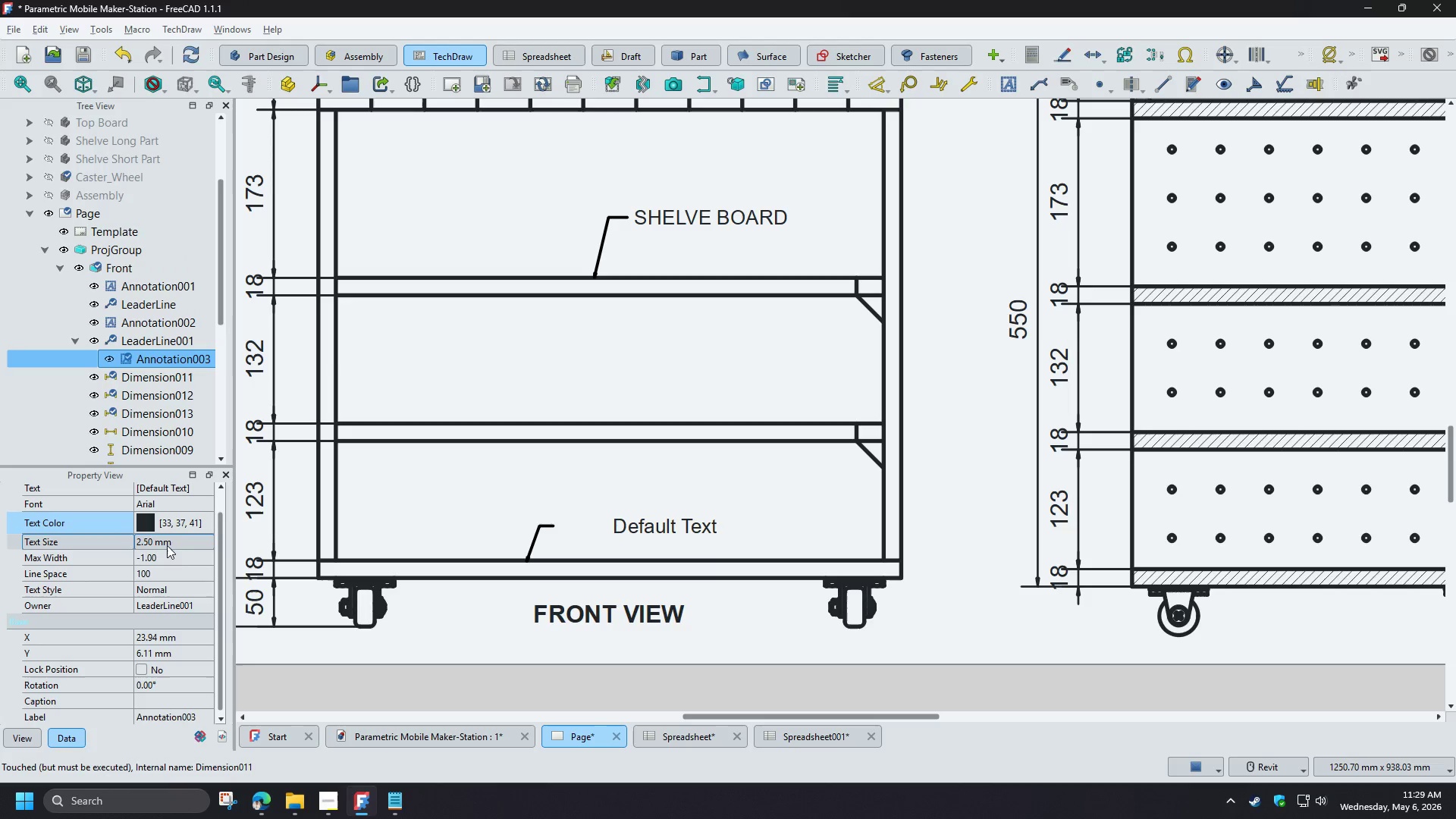 
mouse_move([193, 553])
 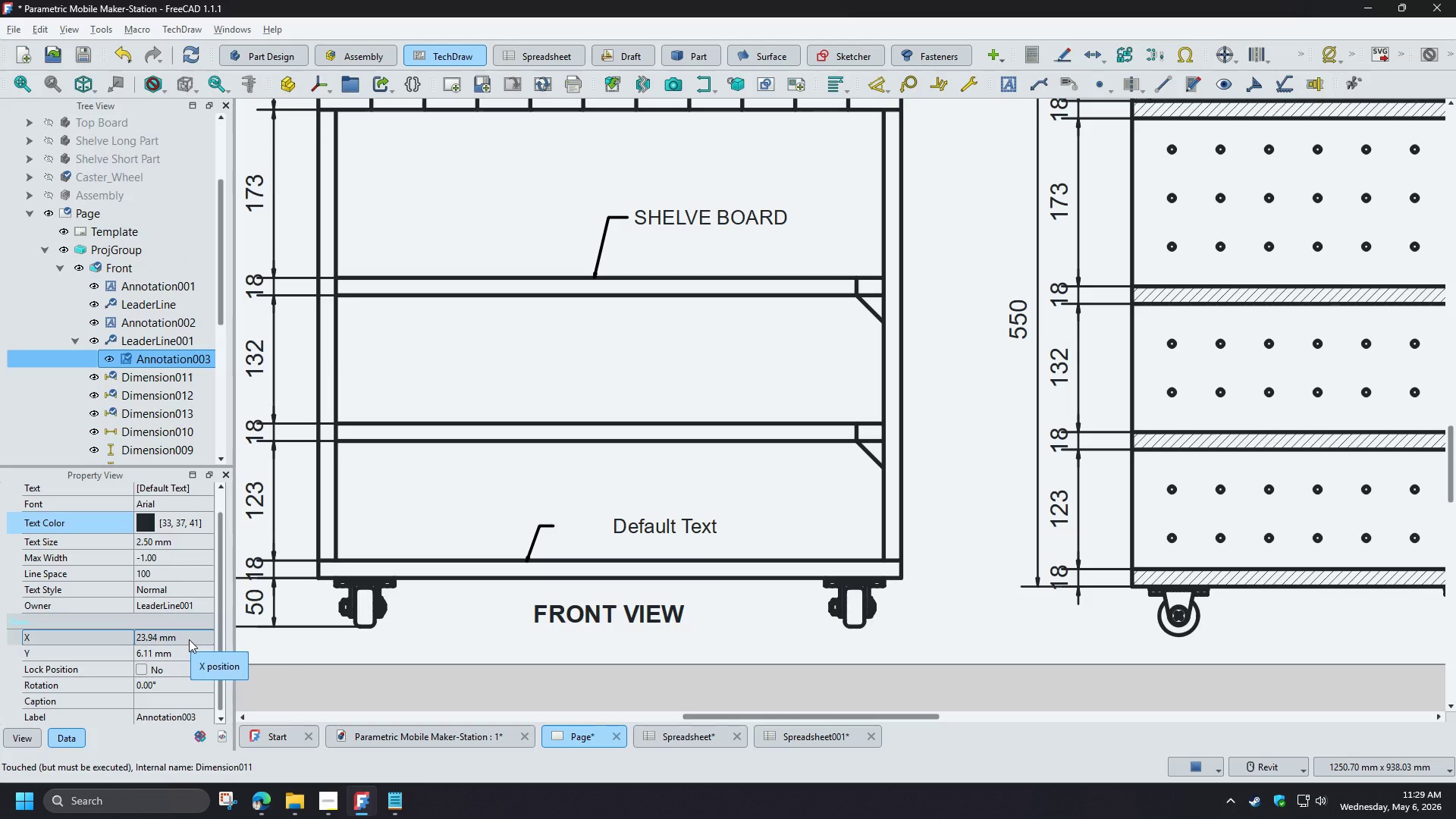 
left_click([189, 639])
 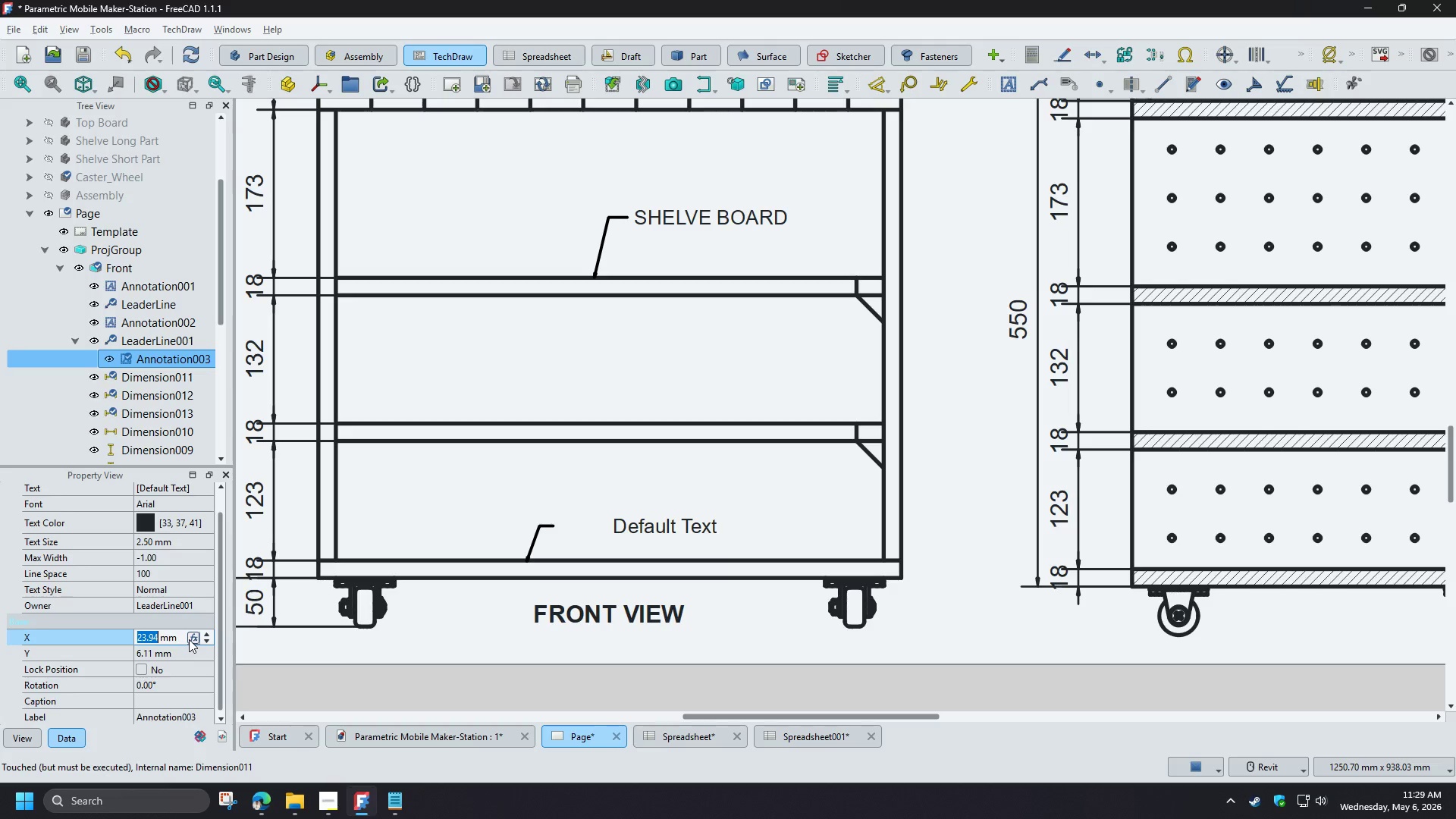 
double_click([206, 489])
 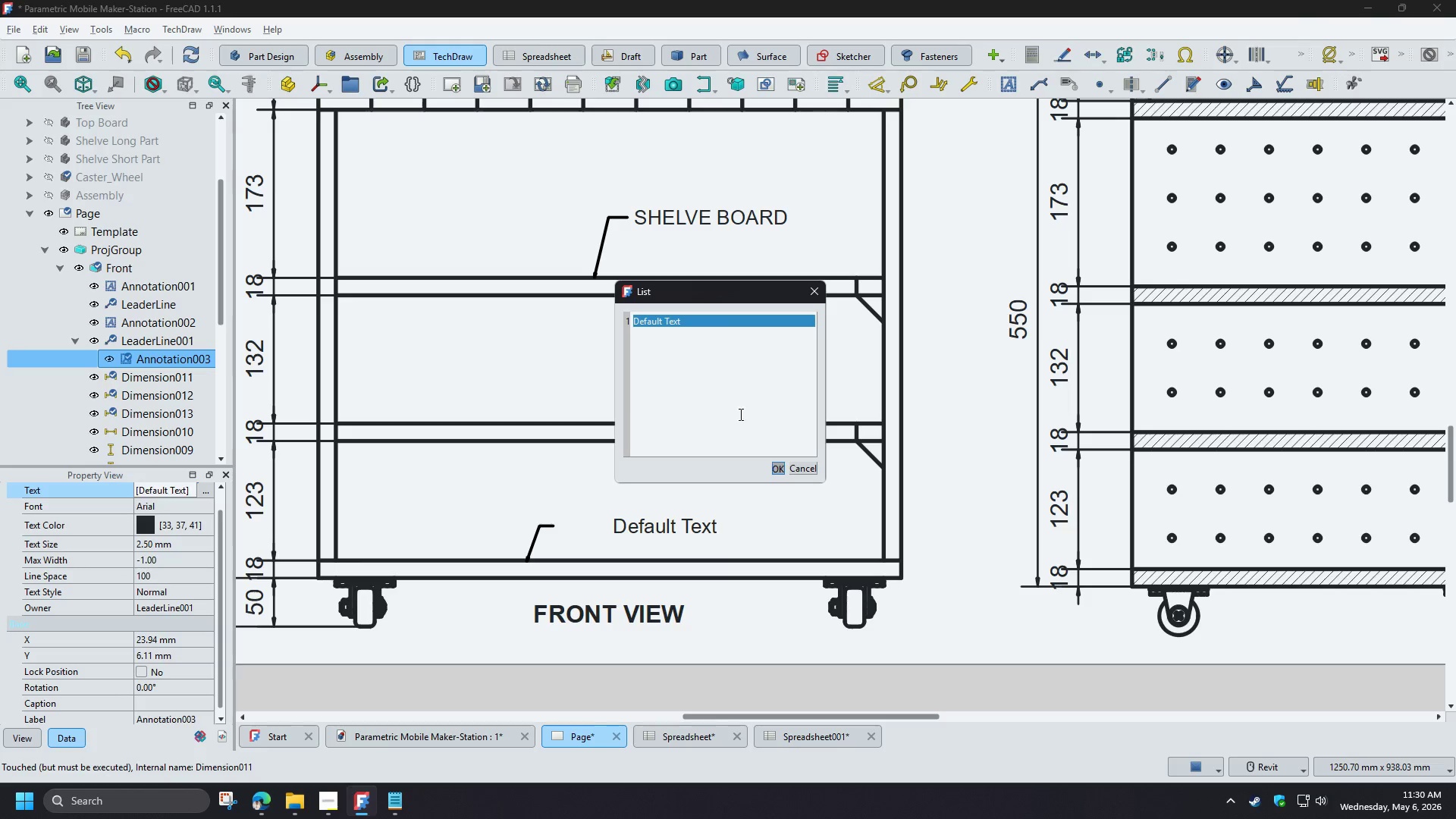 
left_click([719, 400])
 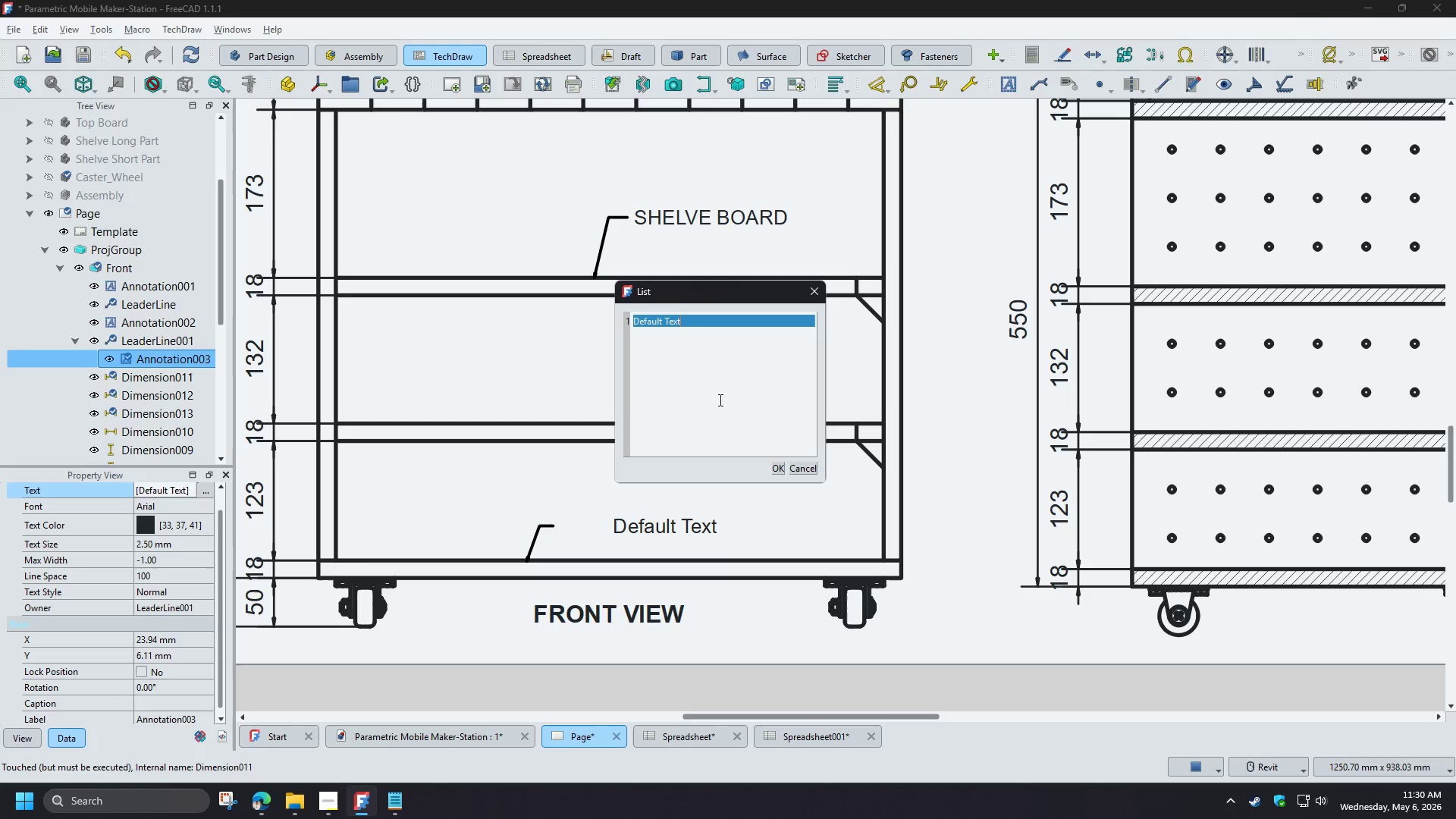 
key(Control+ControlLeft)
 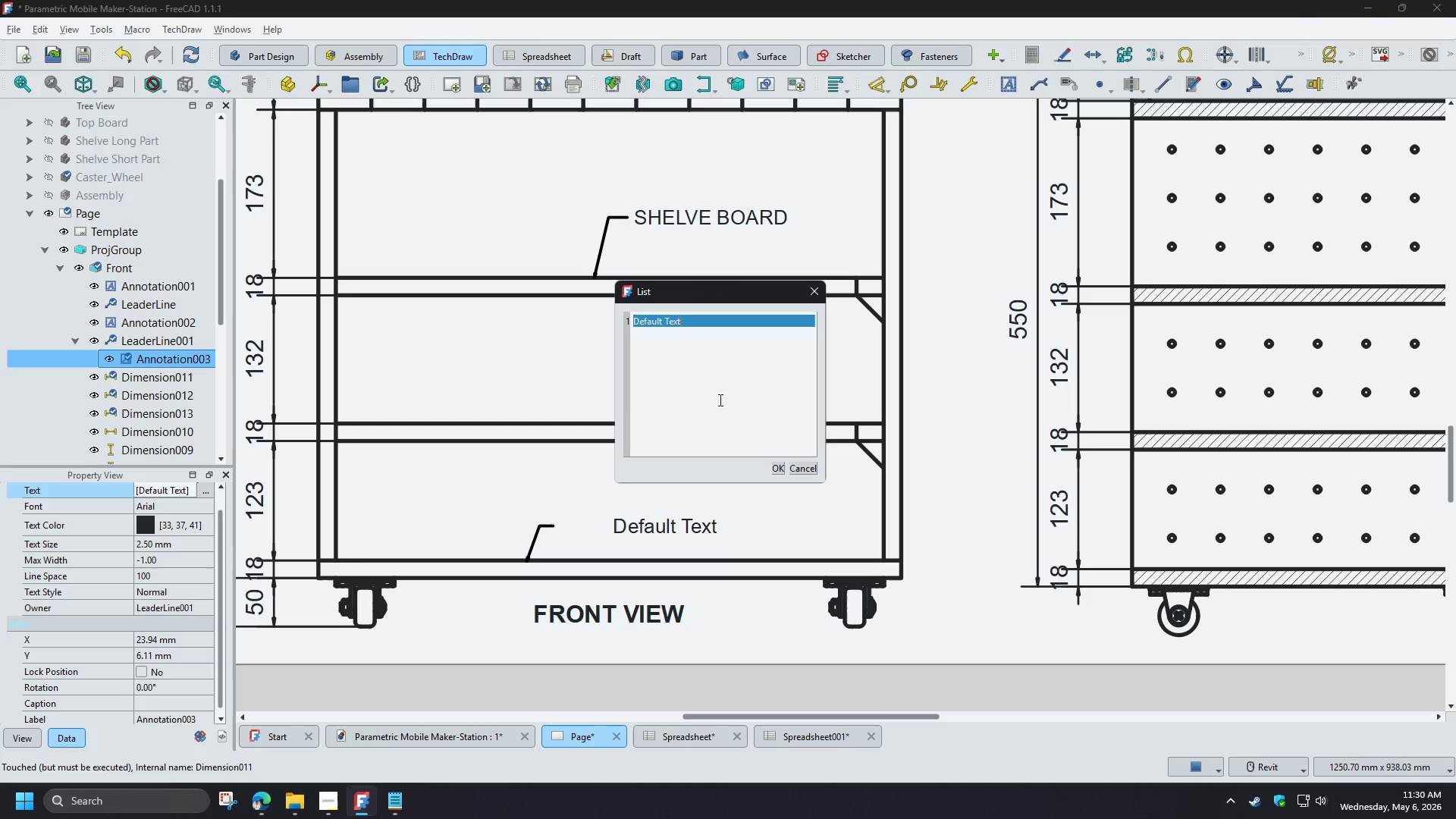 
key(Control+A)
 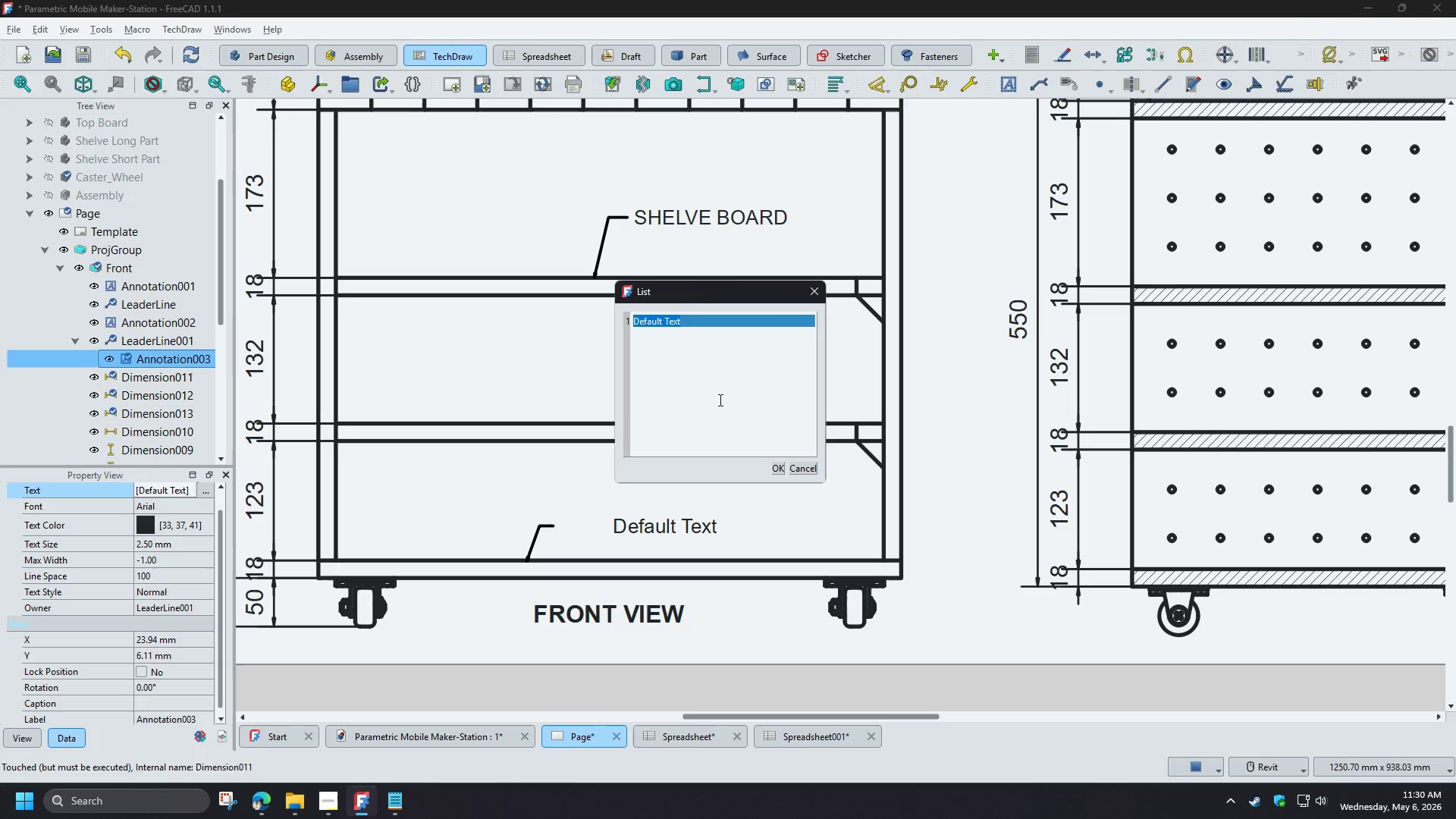 
type(B)
key(Backspace)
type(base board)
 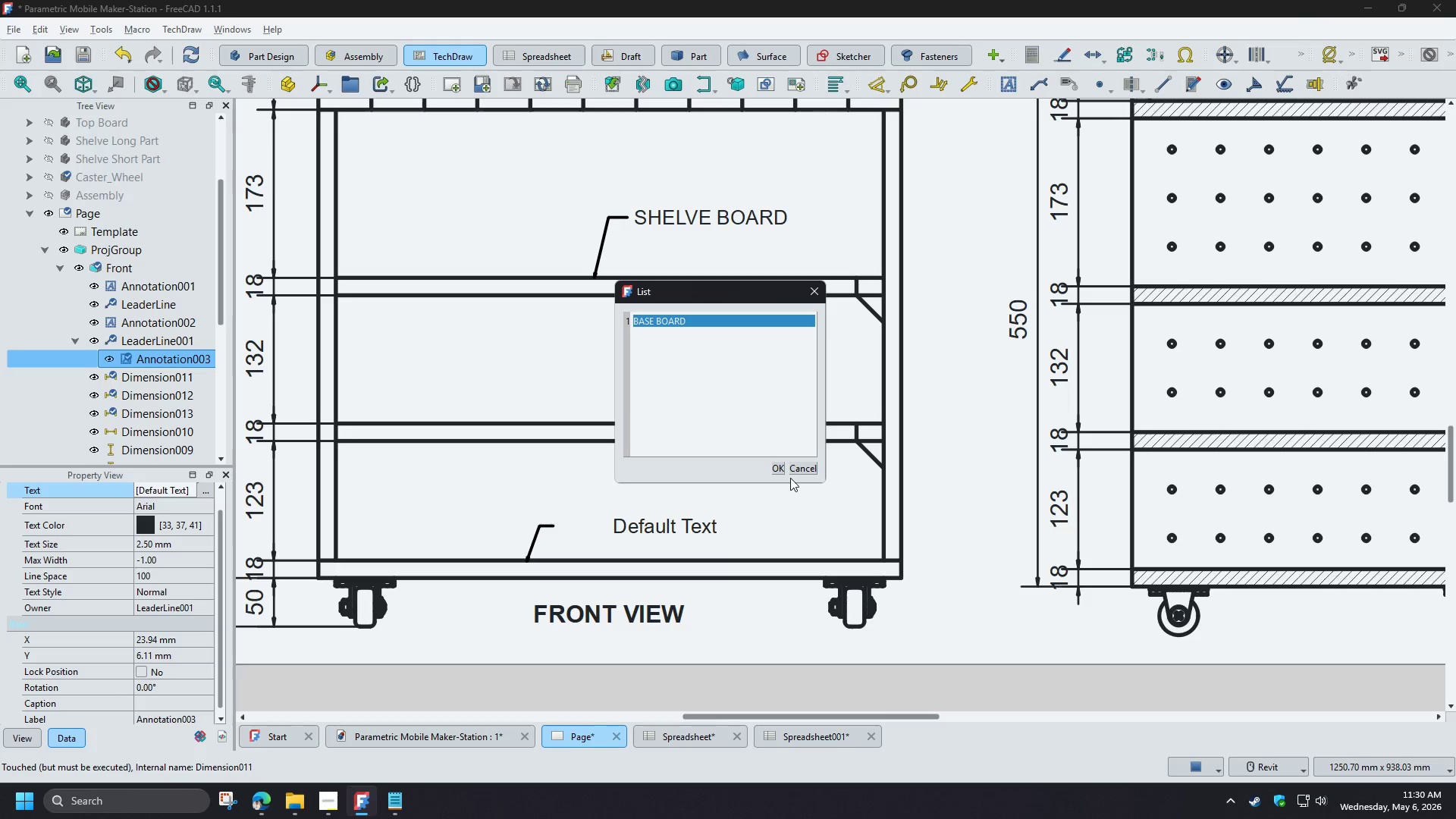 
left_click([780, 462])
 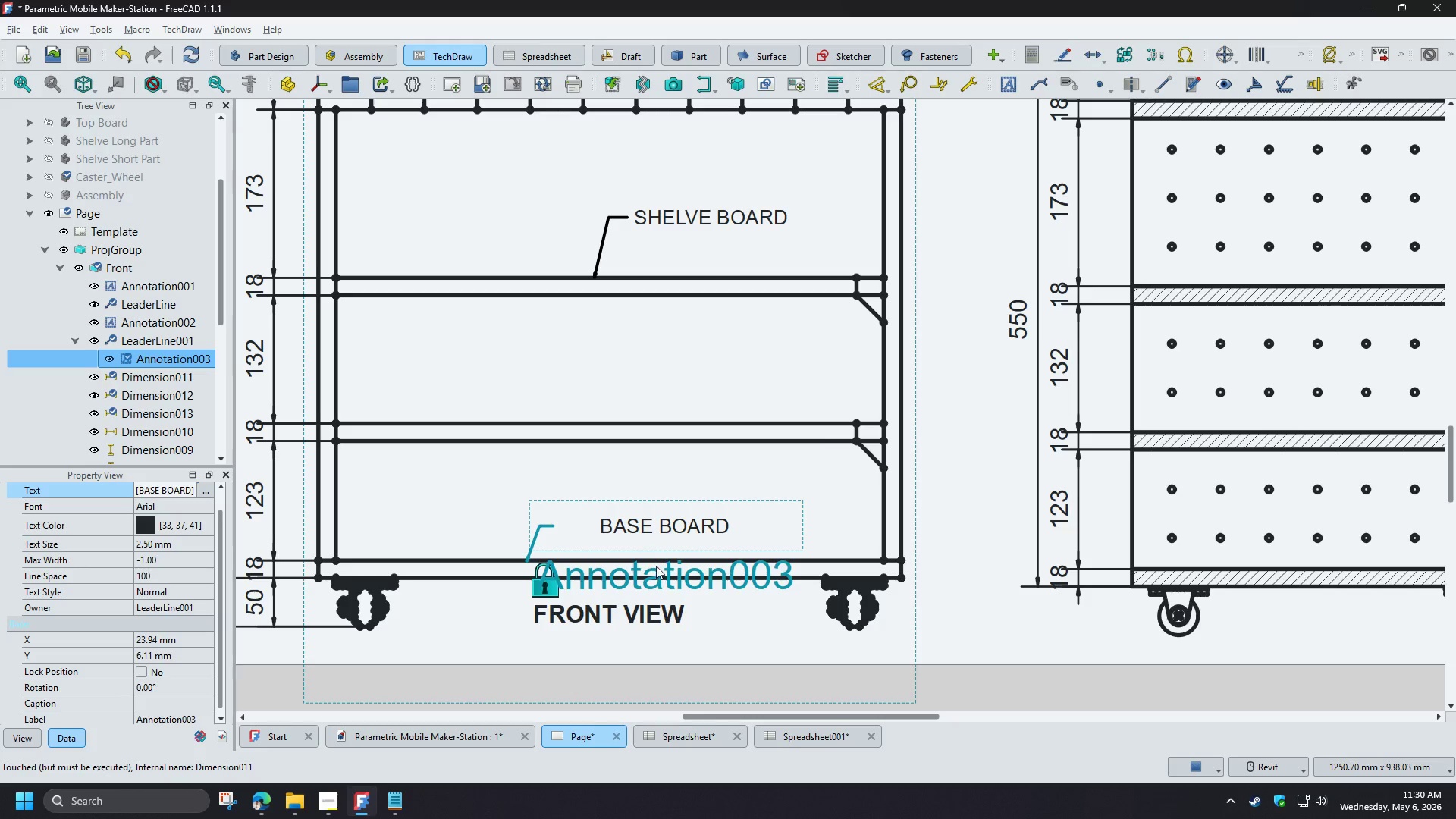 
left_click_drag(start_coordinate=[654, 571], to_coordinate=[639, 571])
 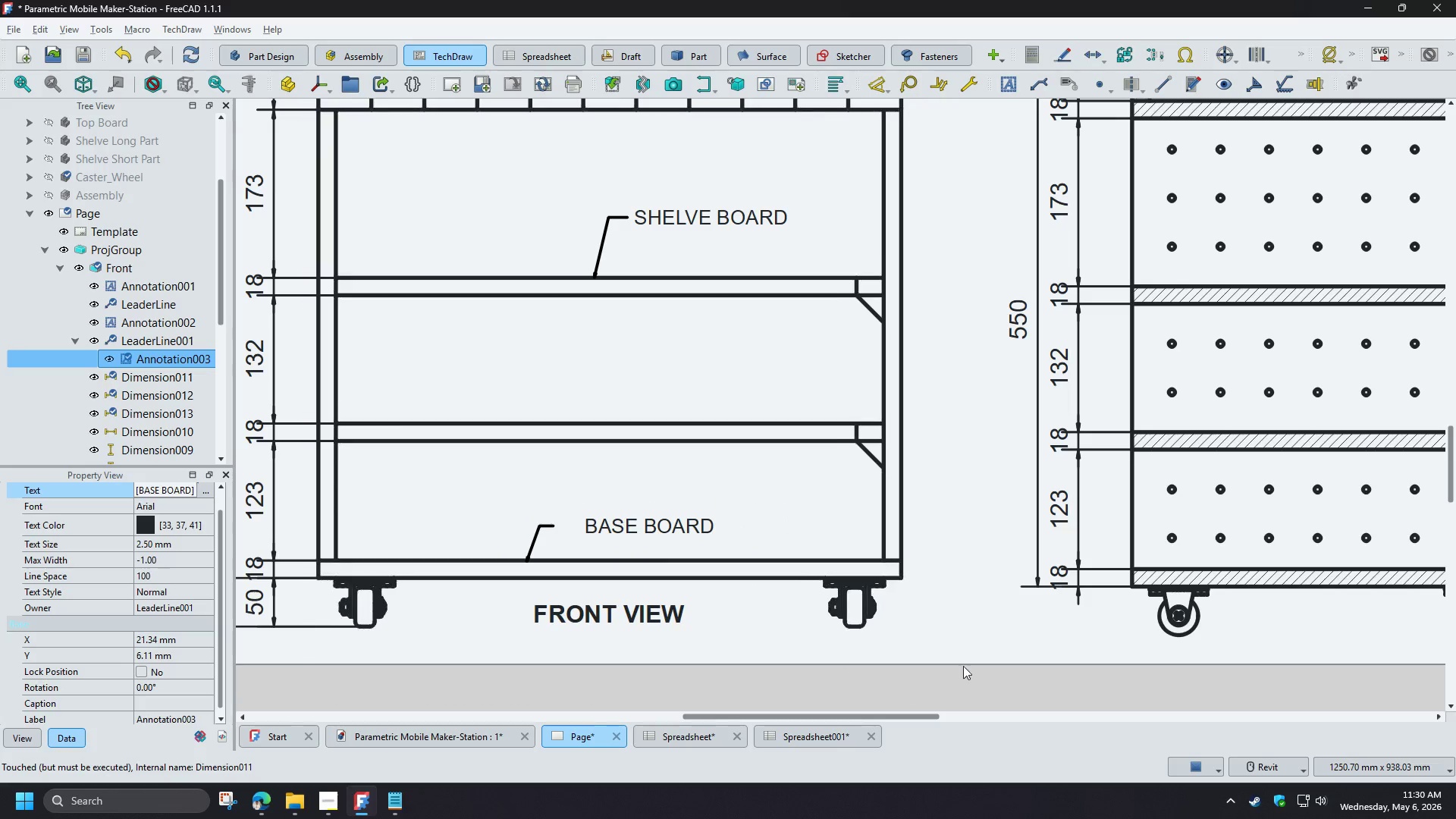 
left_click([966, 687])
 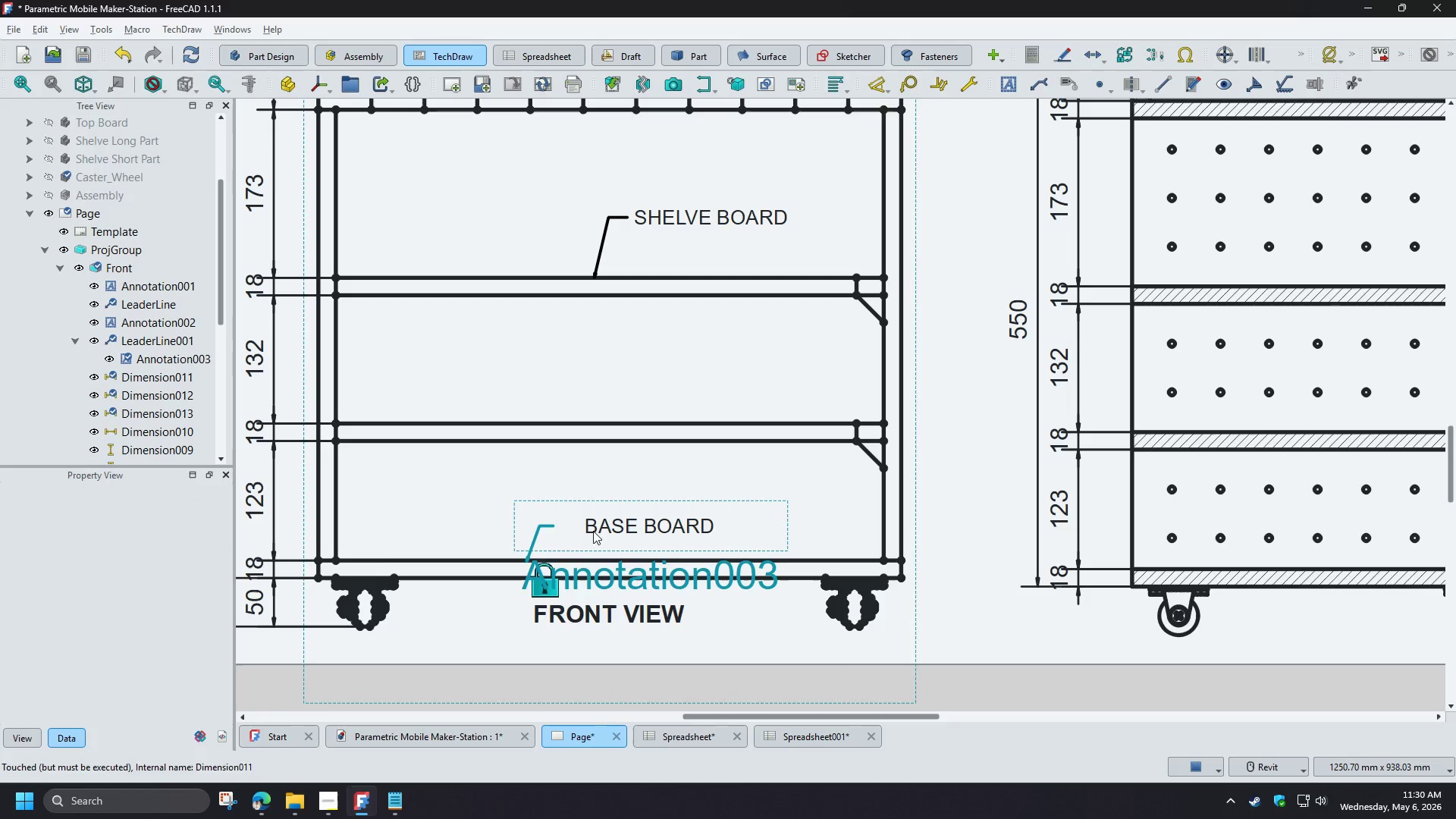 
left_click([542, 526])
 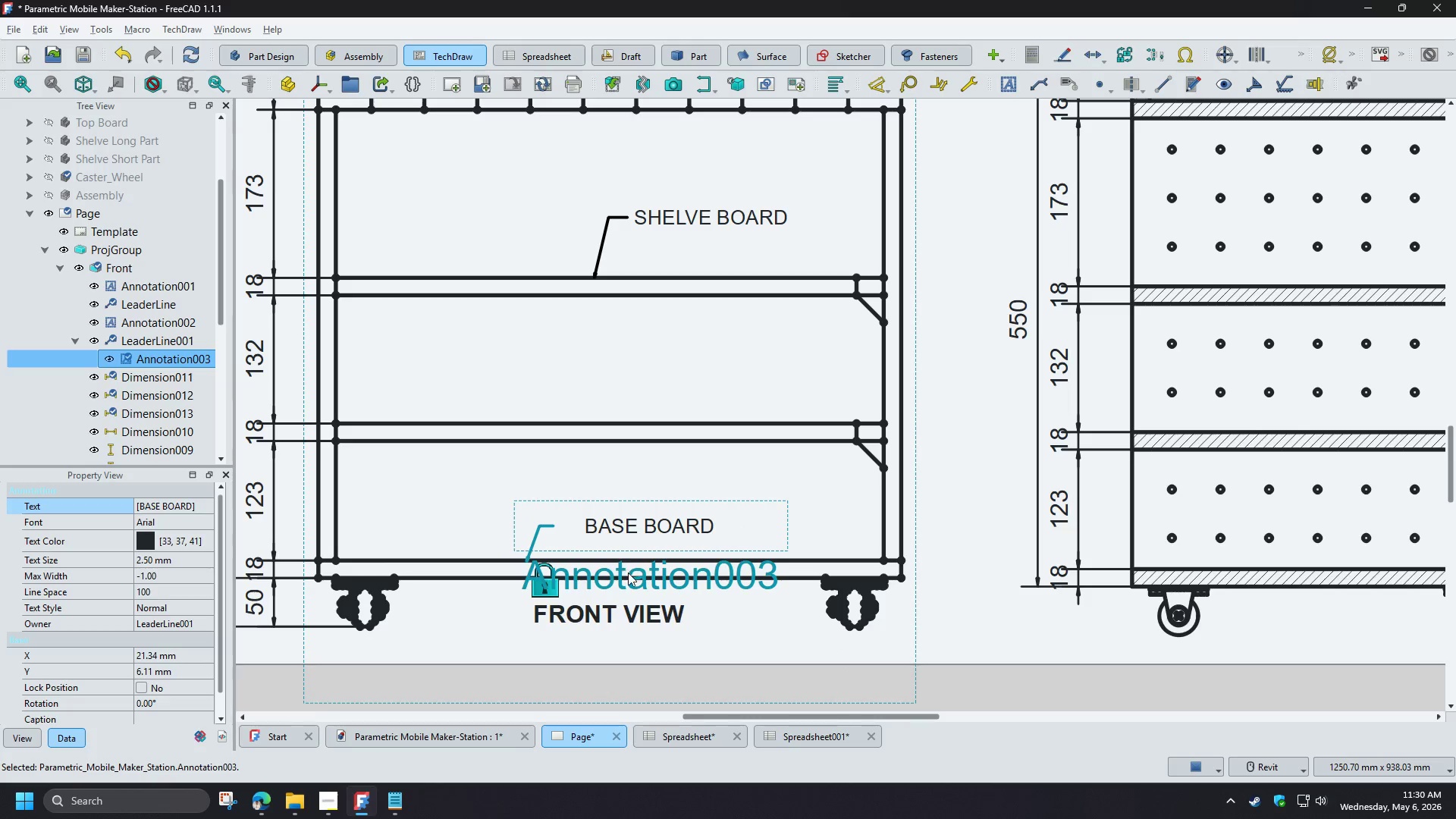 
left_click_drag(start_coordinate=[628, 573], to_coordinate=[669, 573])
 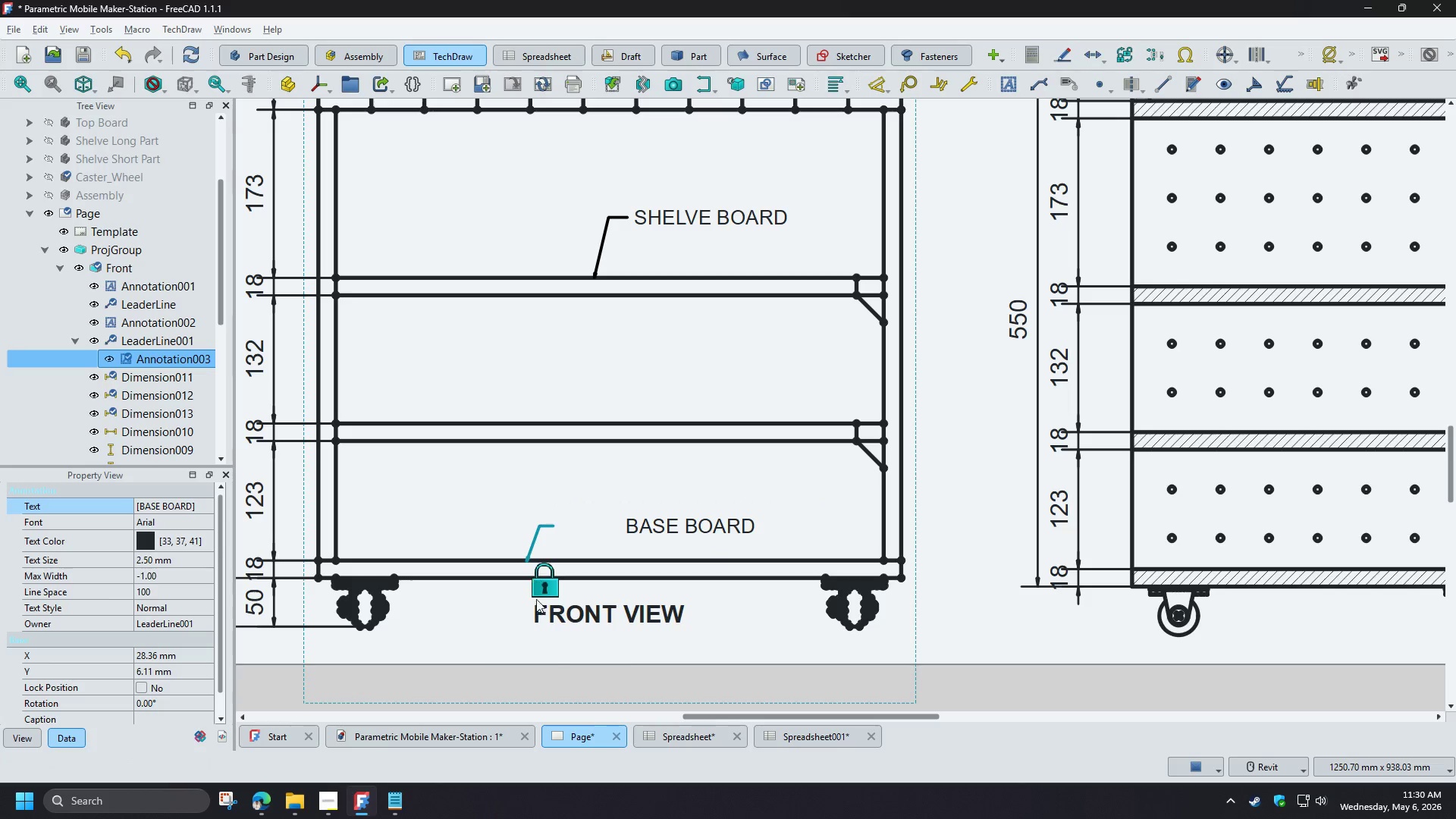 
left_click([542, 576])
 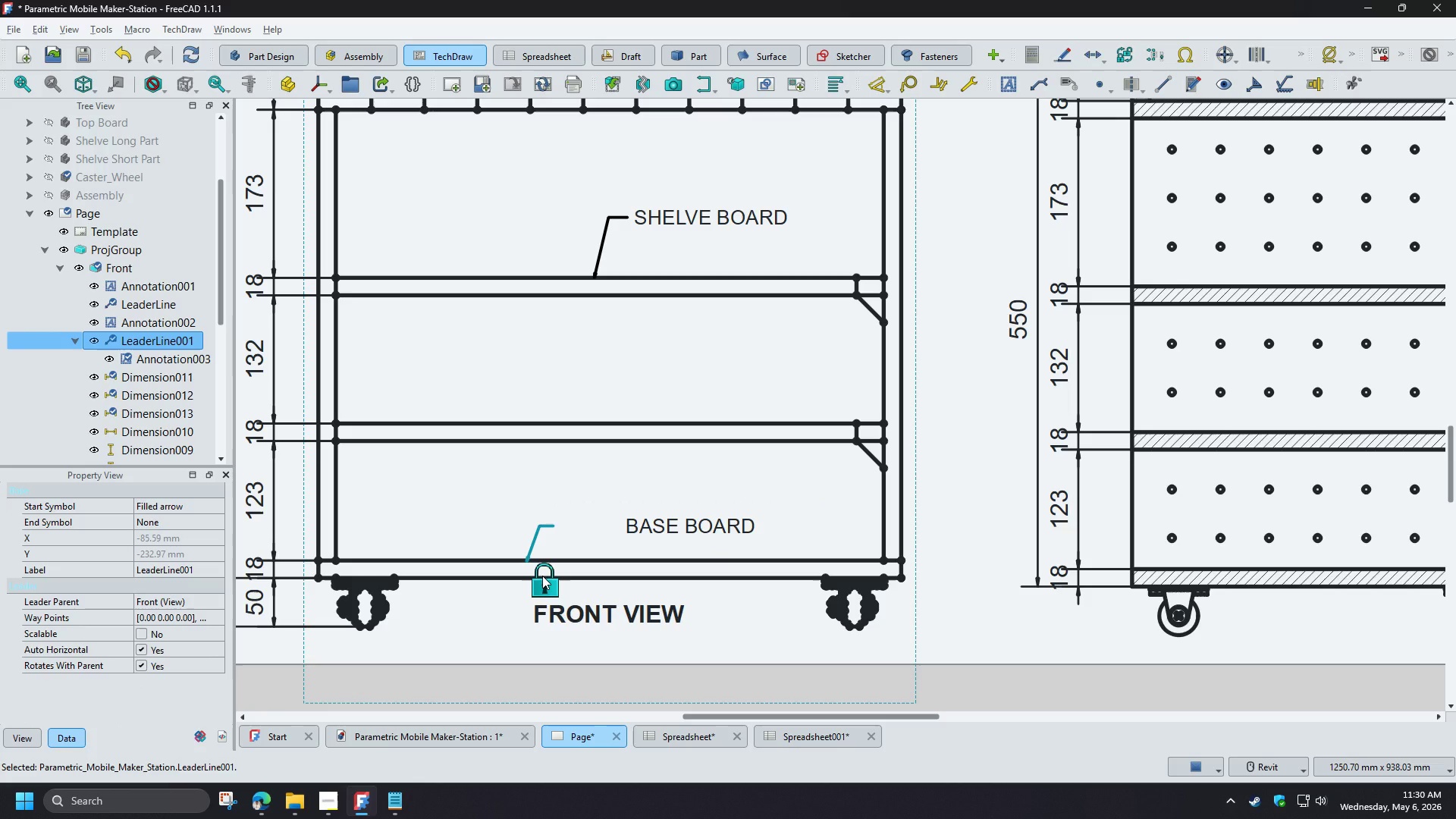 
wait(8.28)
 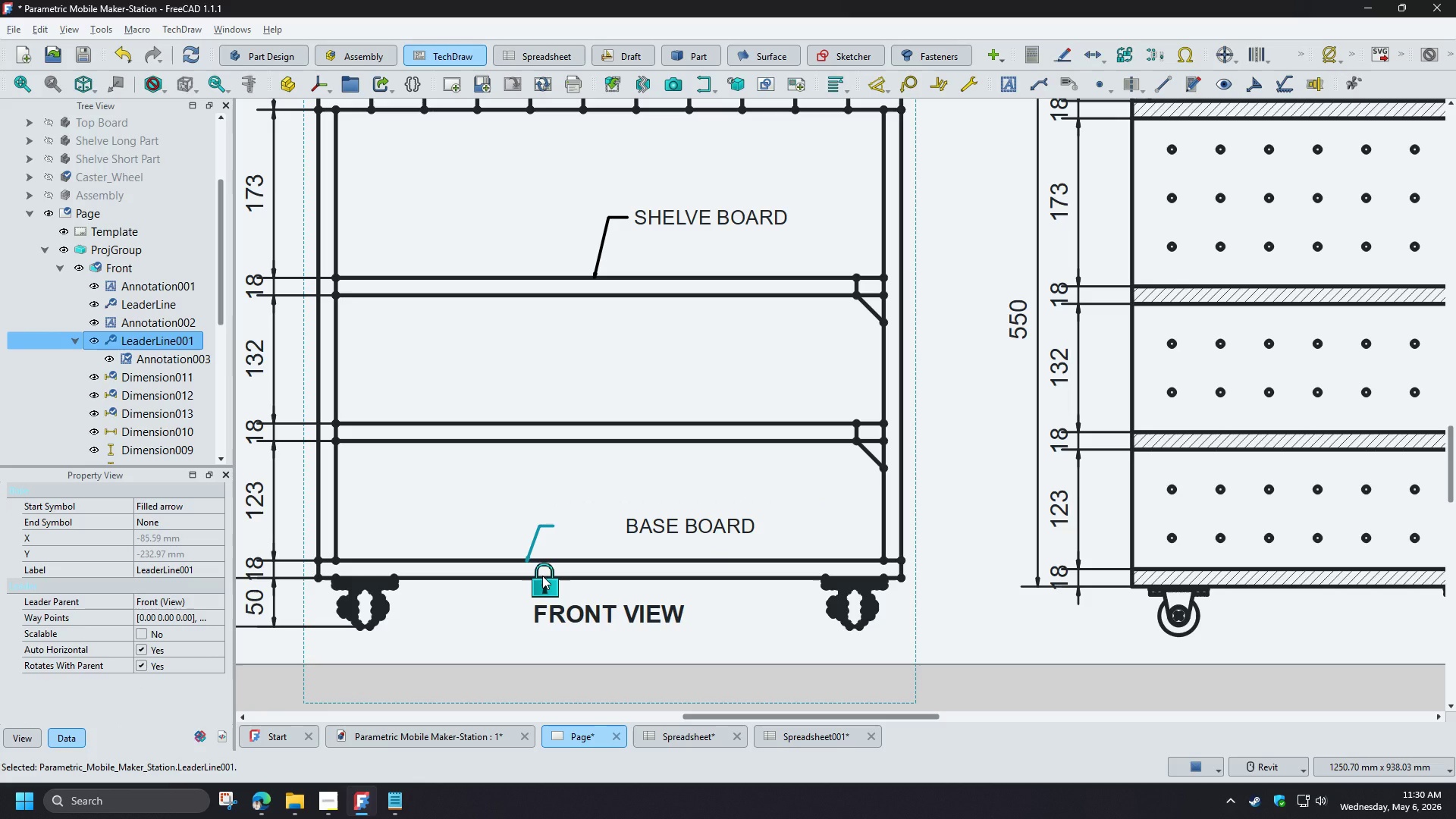 
left_click([537, 570])
 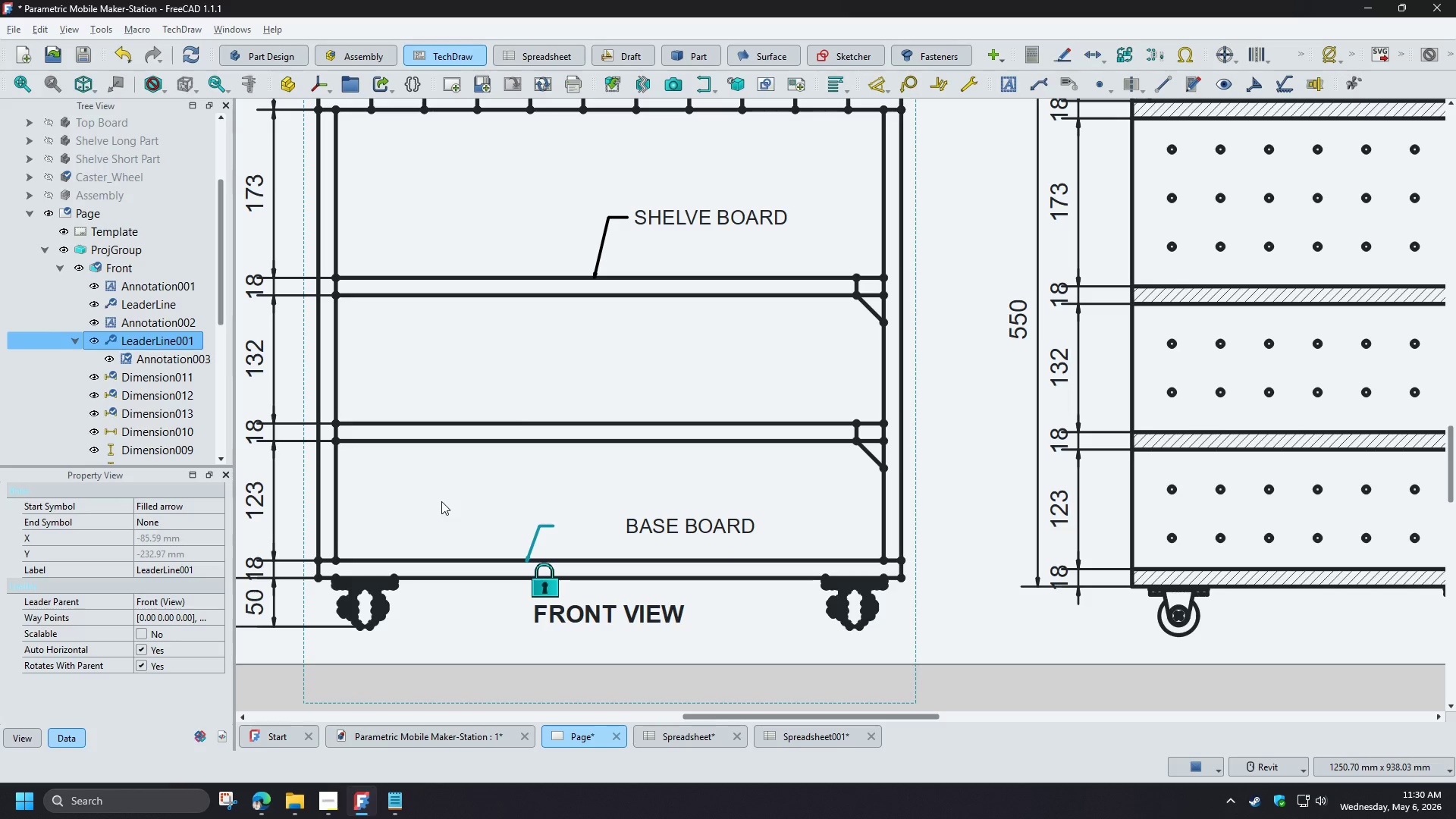 
right_click([152, 340])
 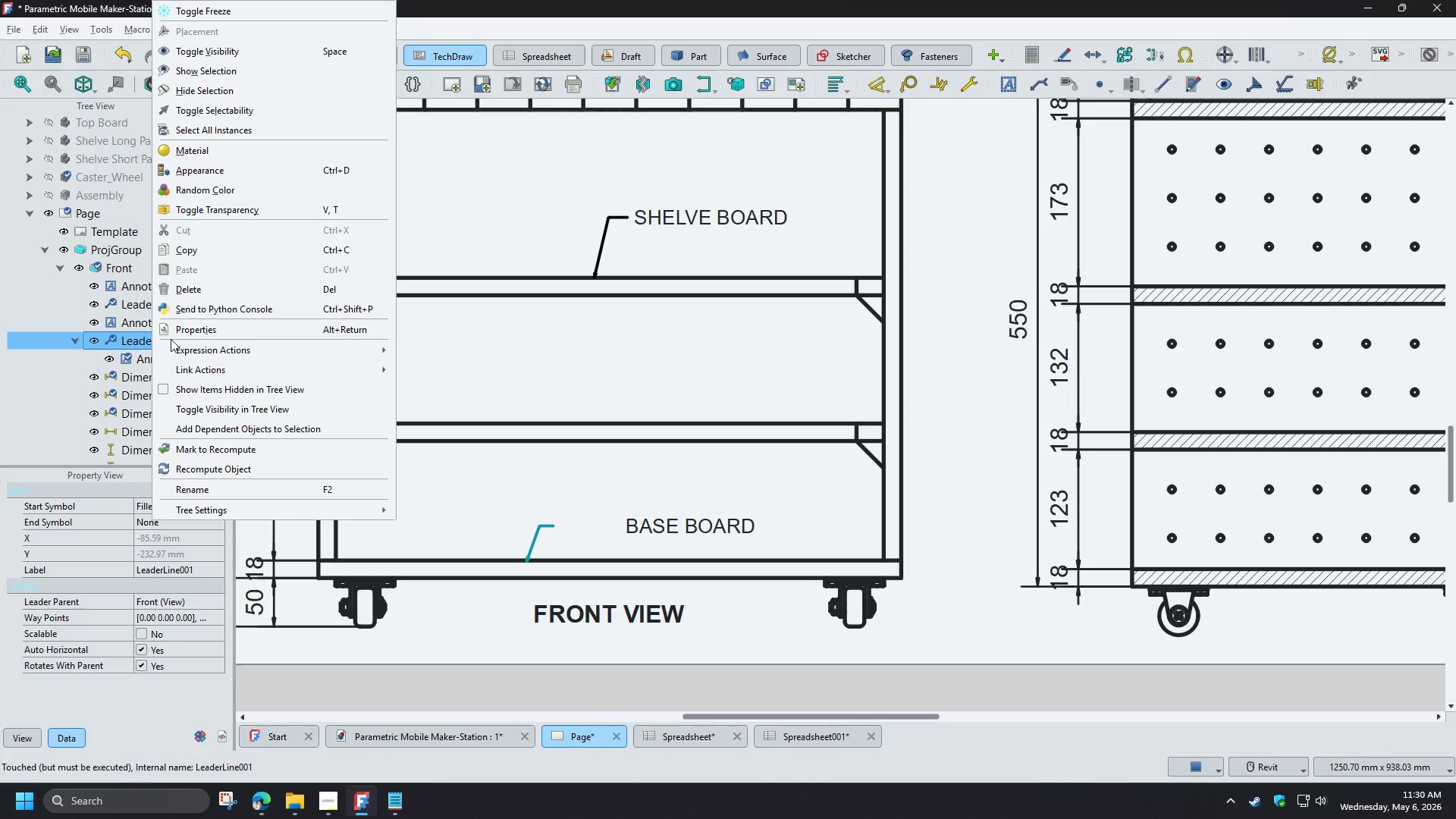 
left_click([183, 330])
 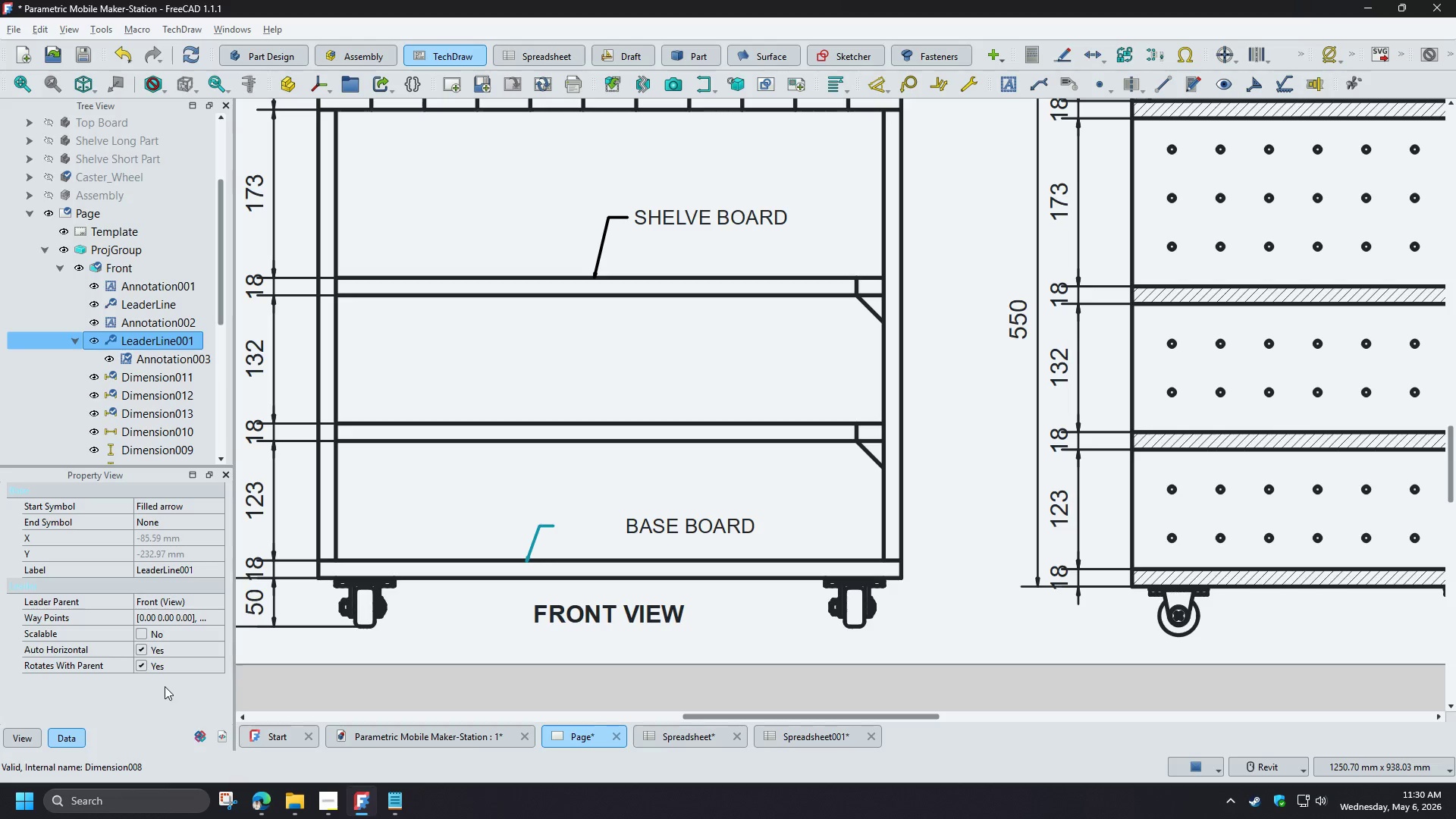 
wait(5.78)
 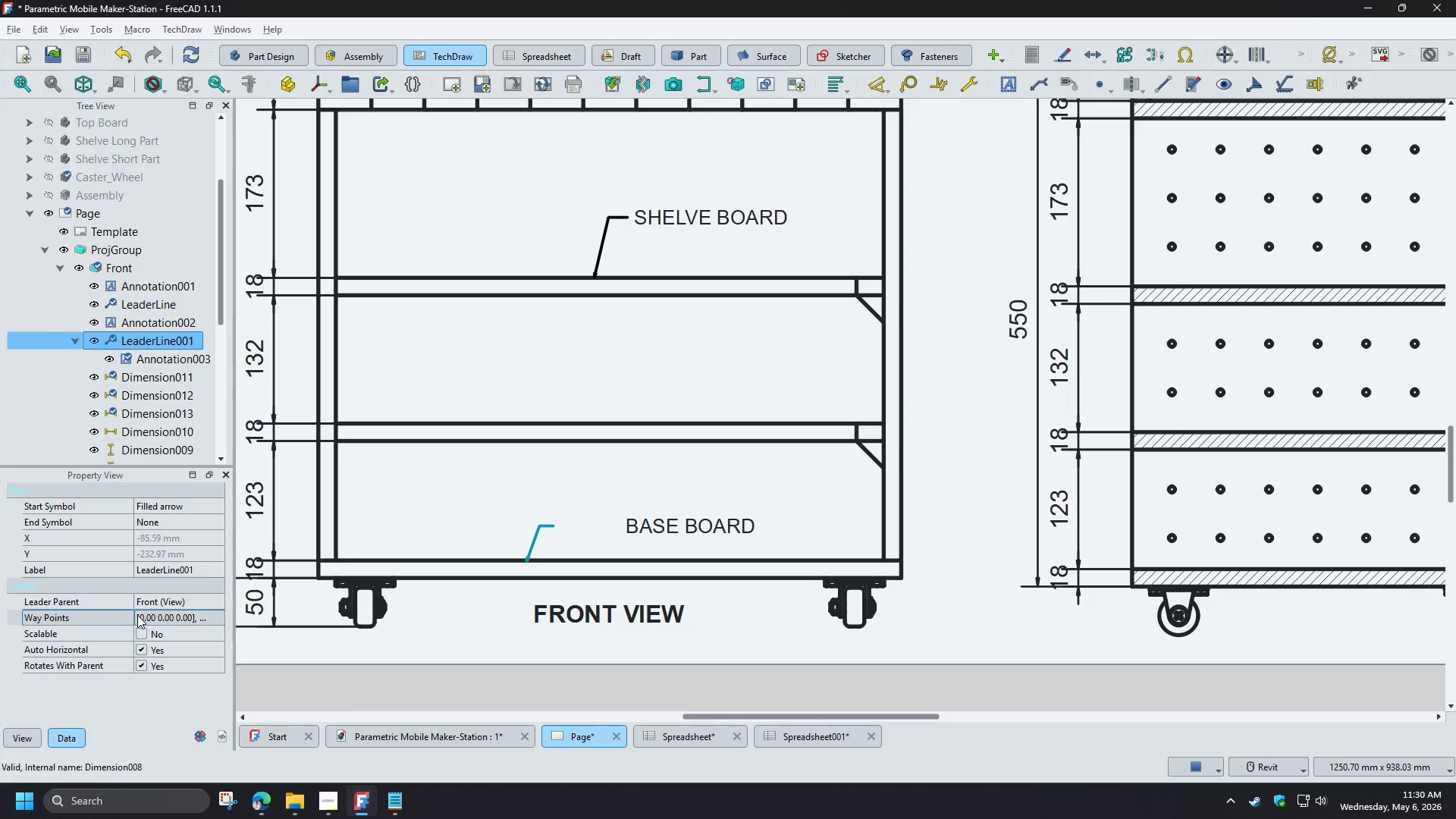 
left_click([215, 615])
 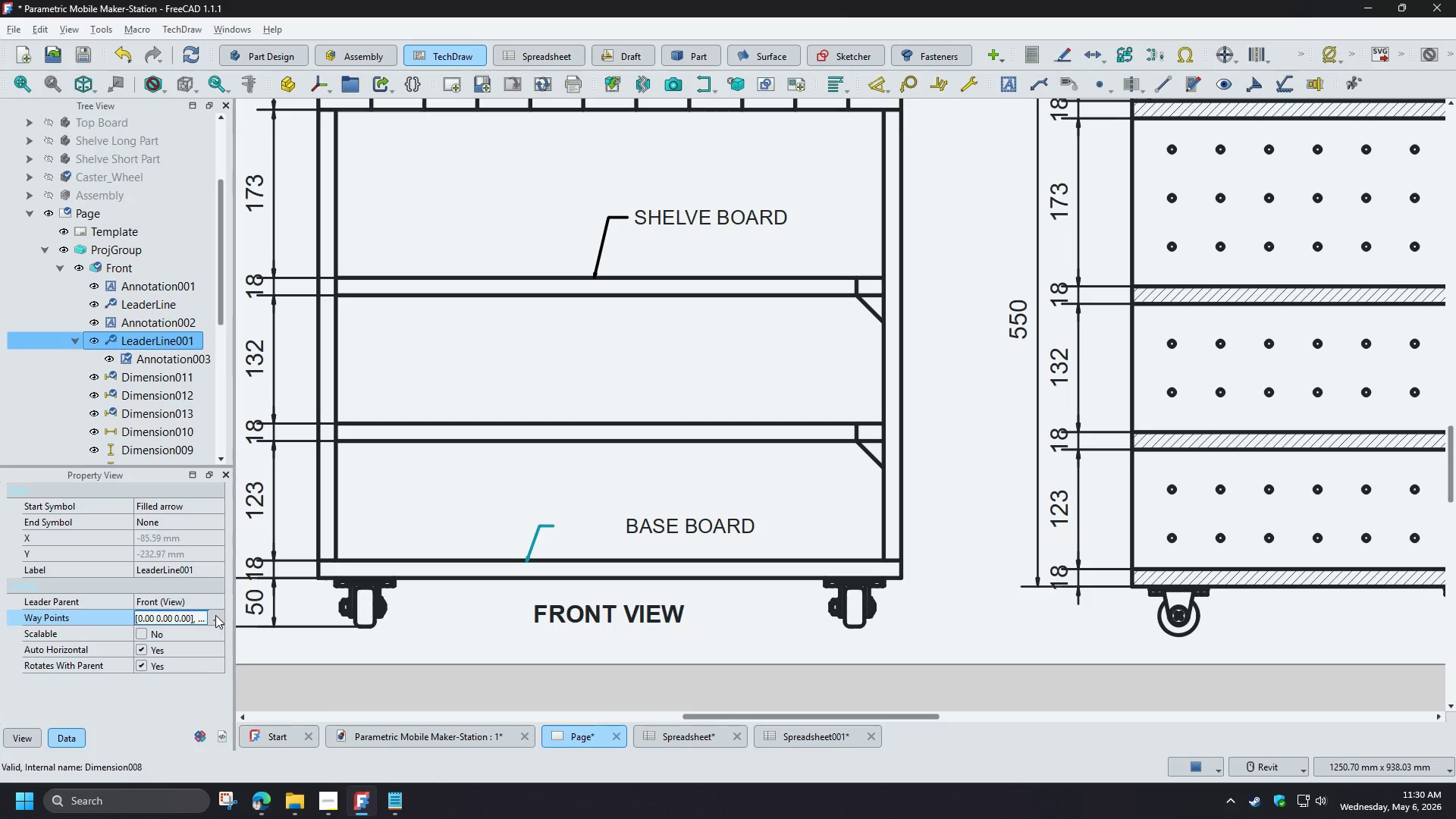 
left_click([215, 615])
 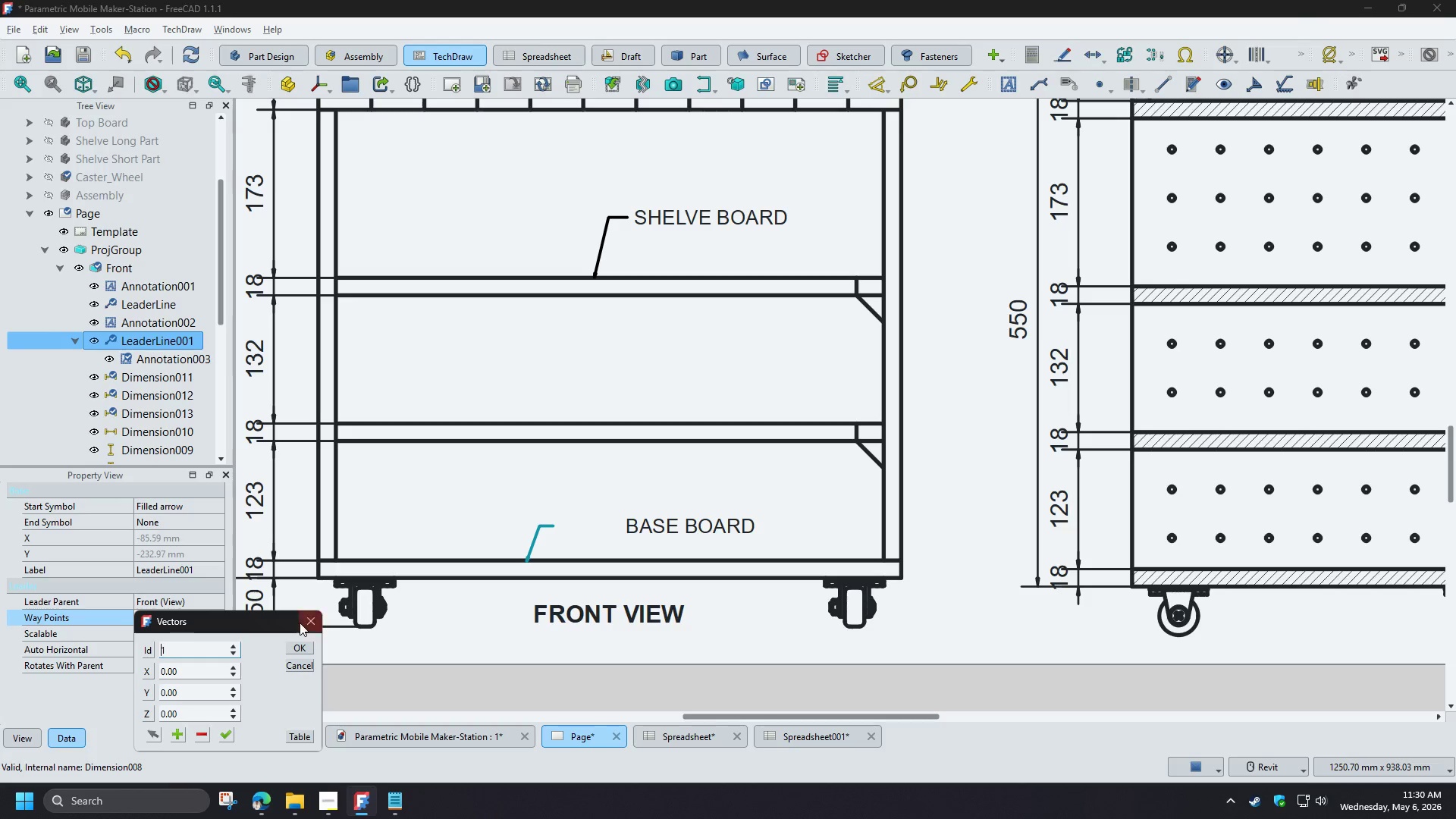 
left_click([303, 620])
 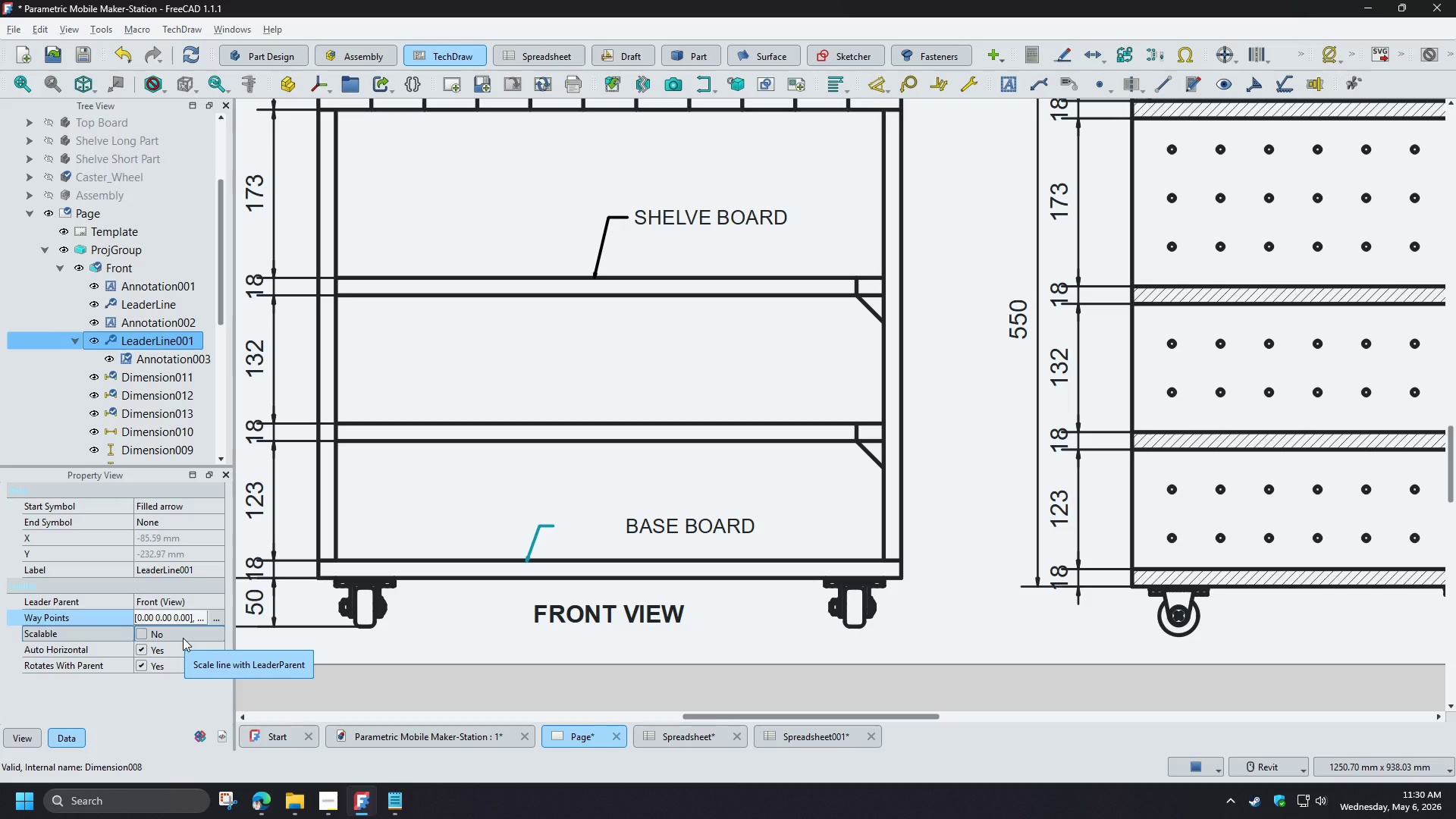 
wait(5.93)
 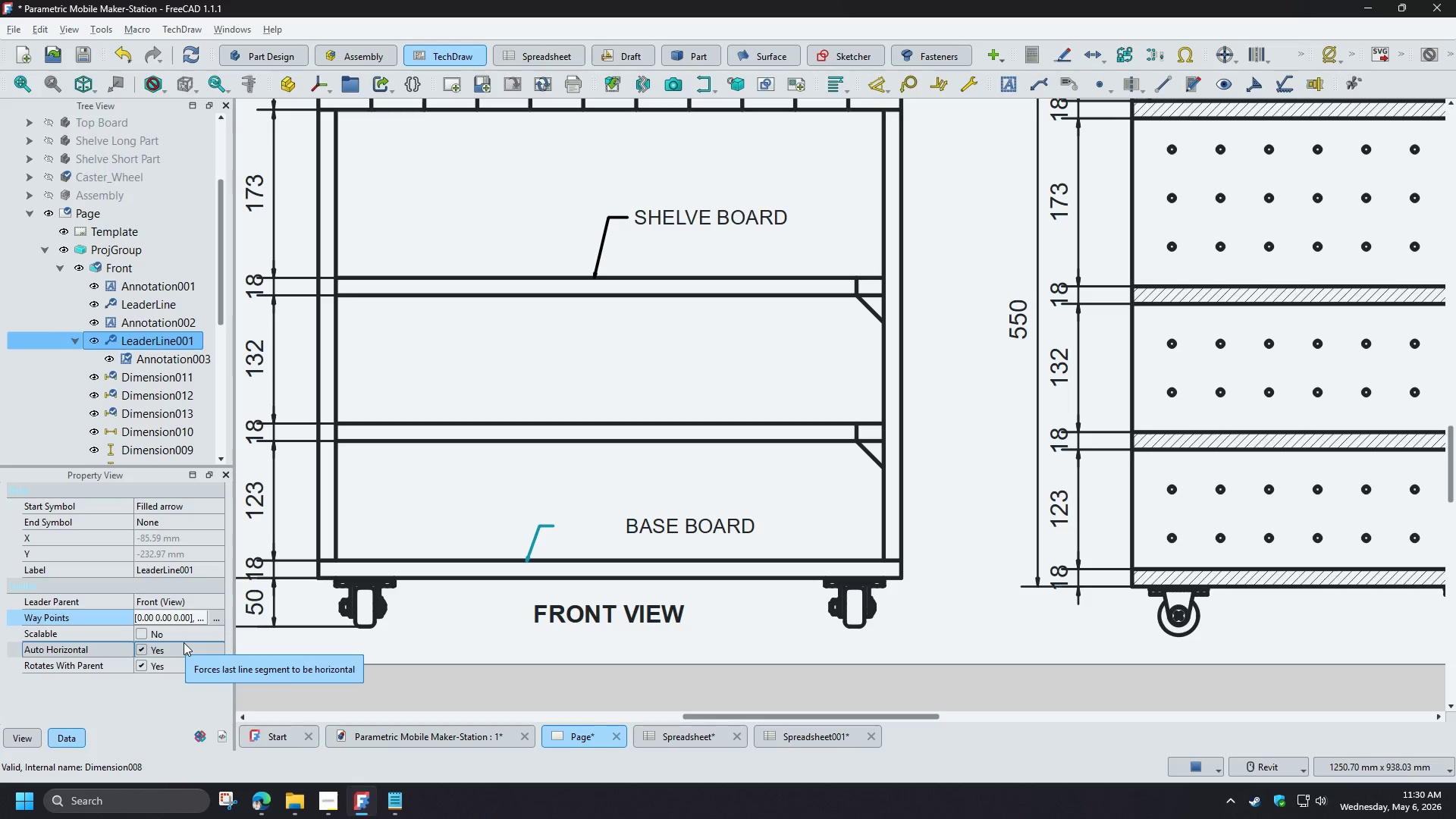 
mouse_move([149, 704])
 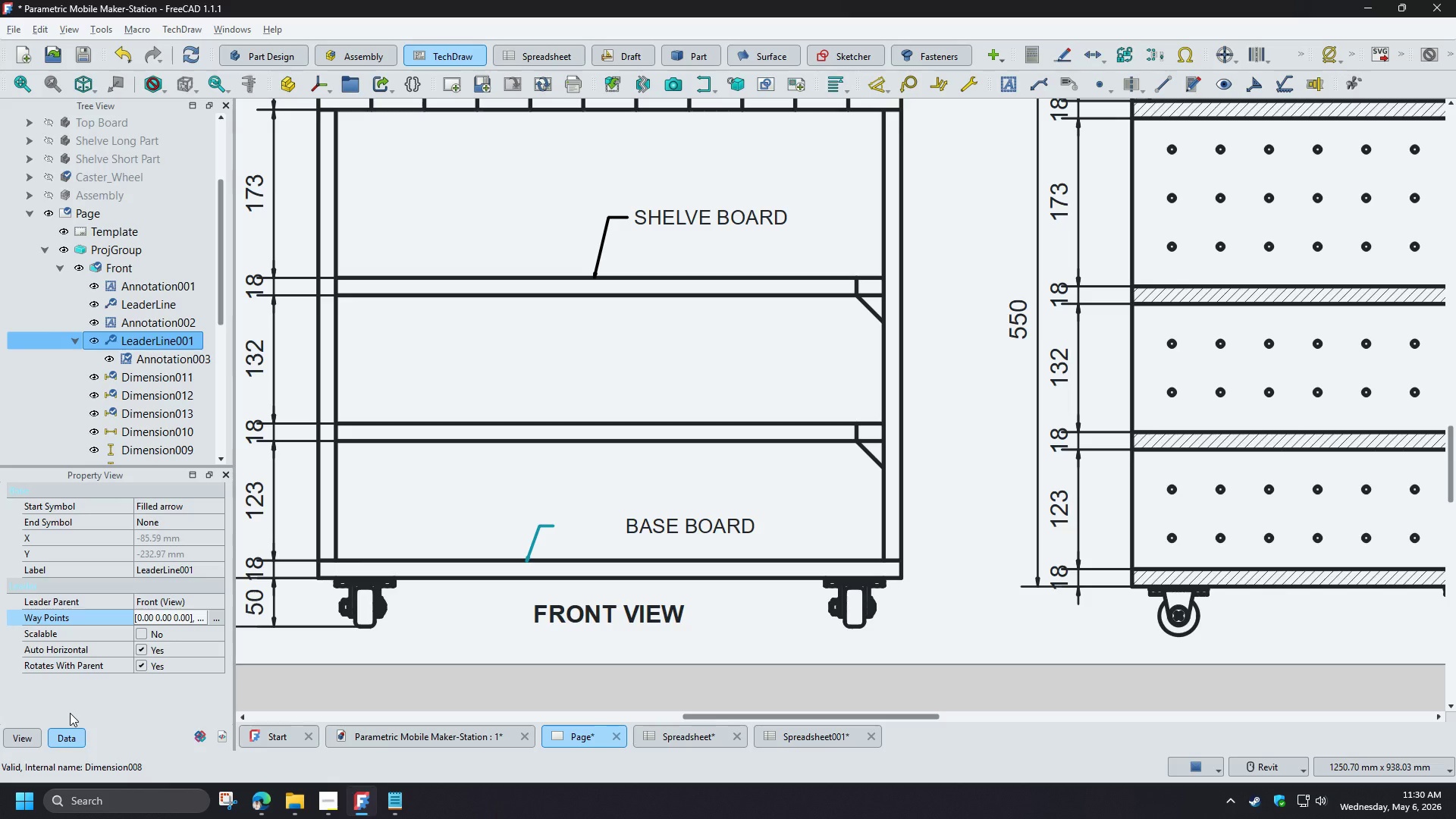 
left_click([17, 746])
 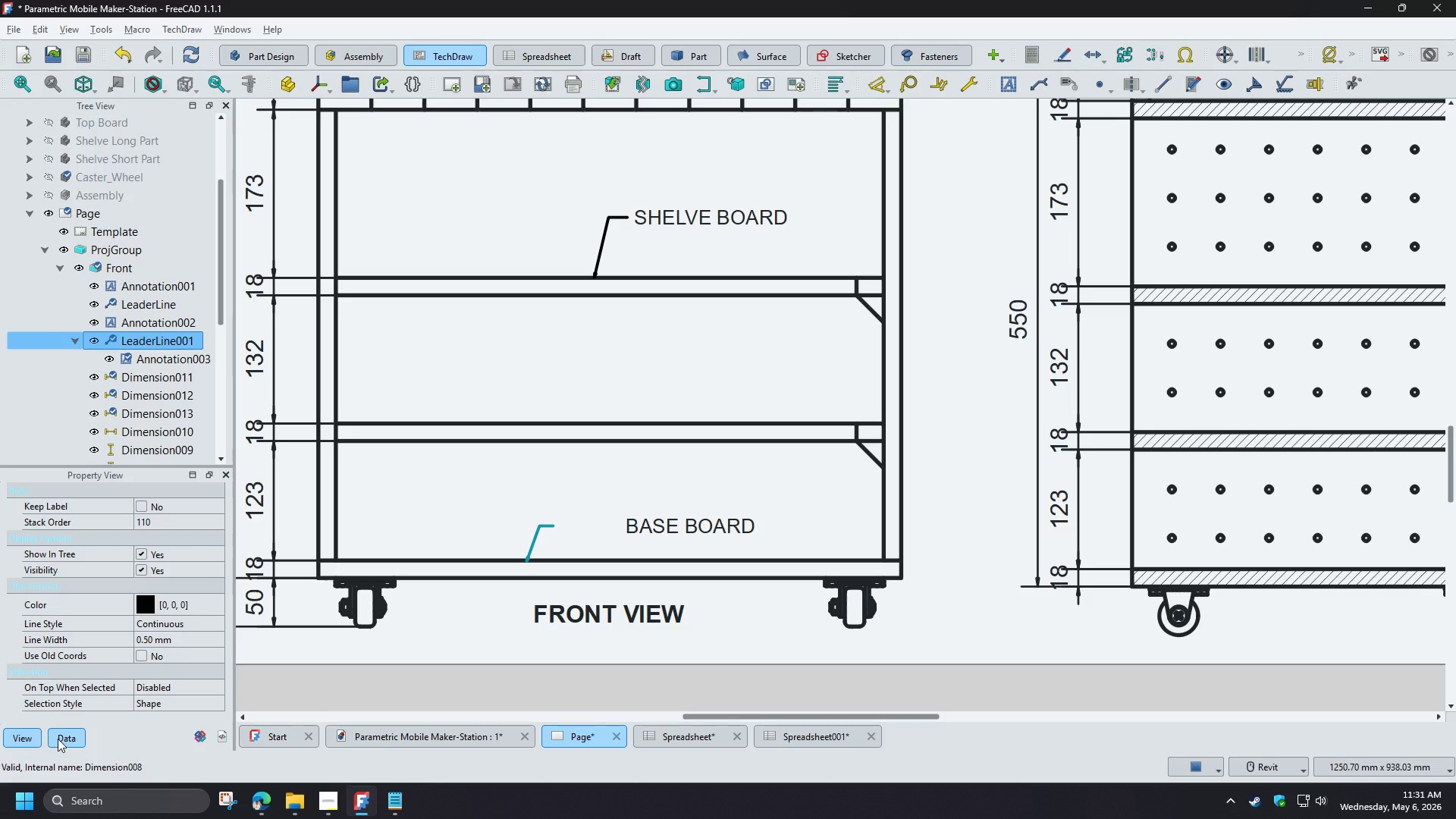 
wait(10.66)
 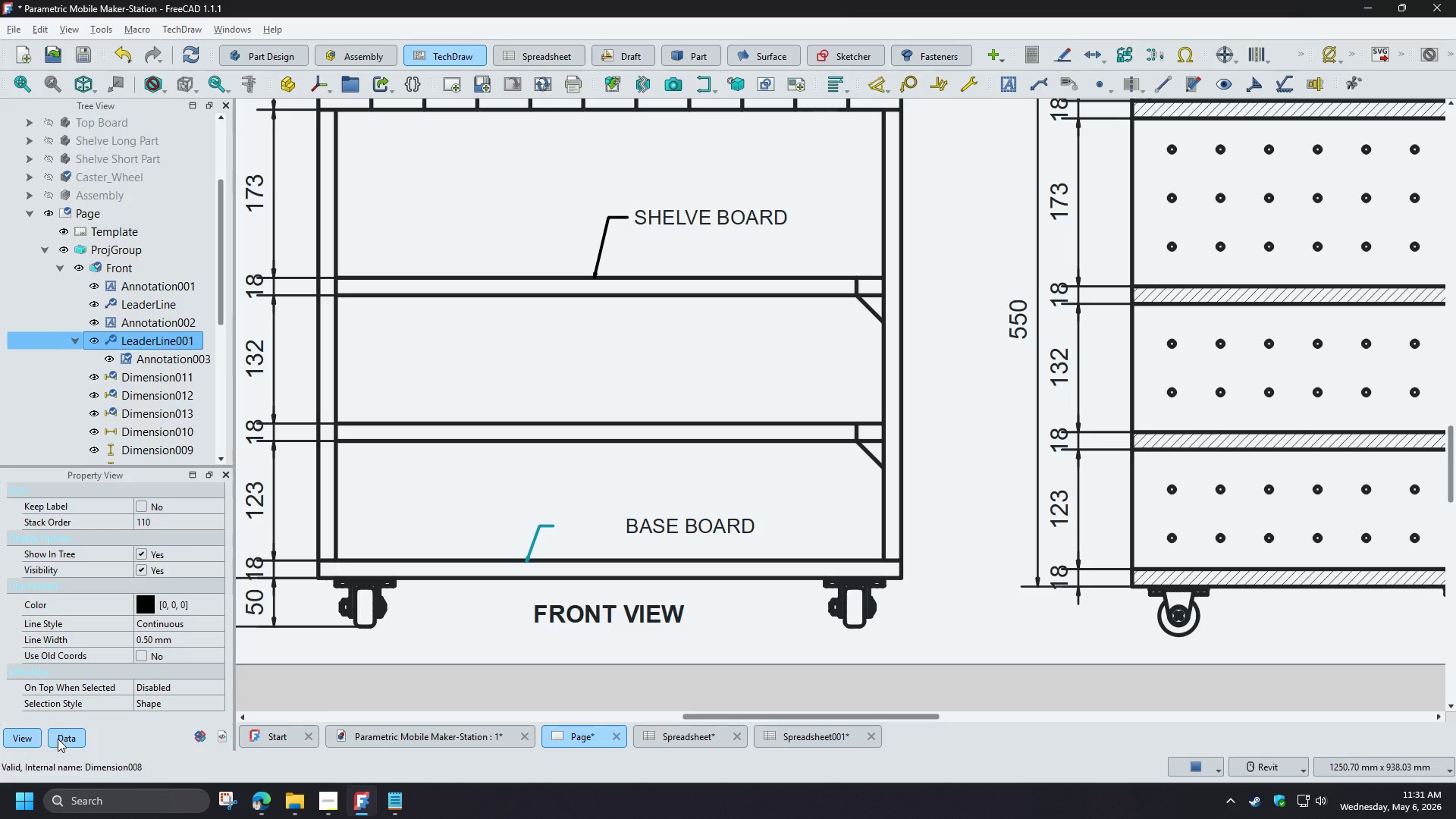 
left_click_drag(start_coordinate=[688, 579], to_coordinate=[648, 578])
 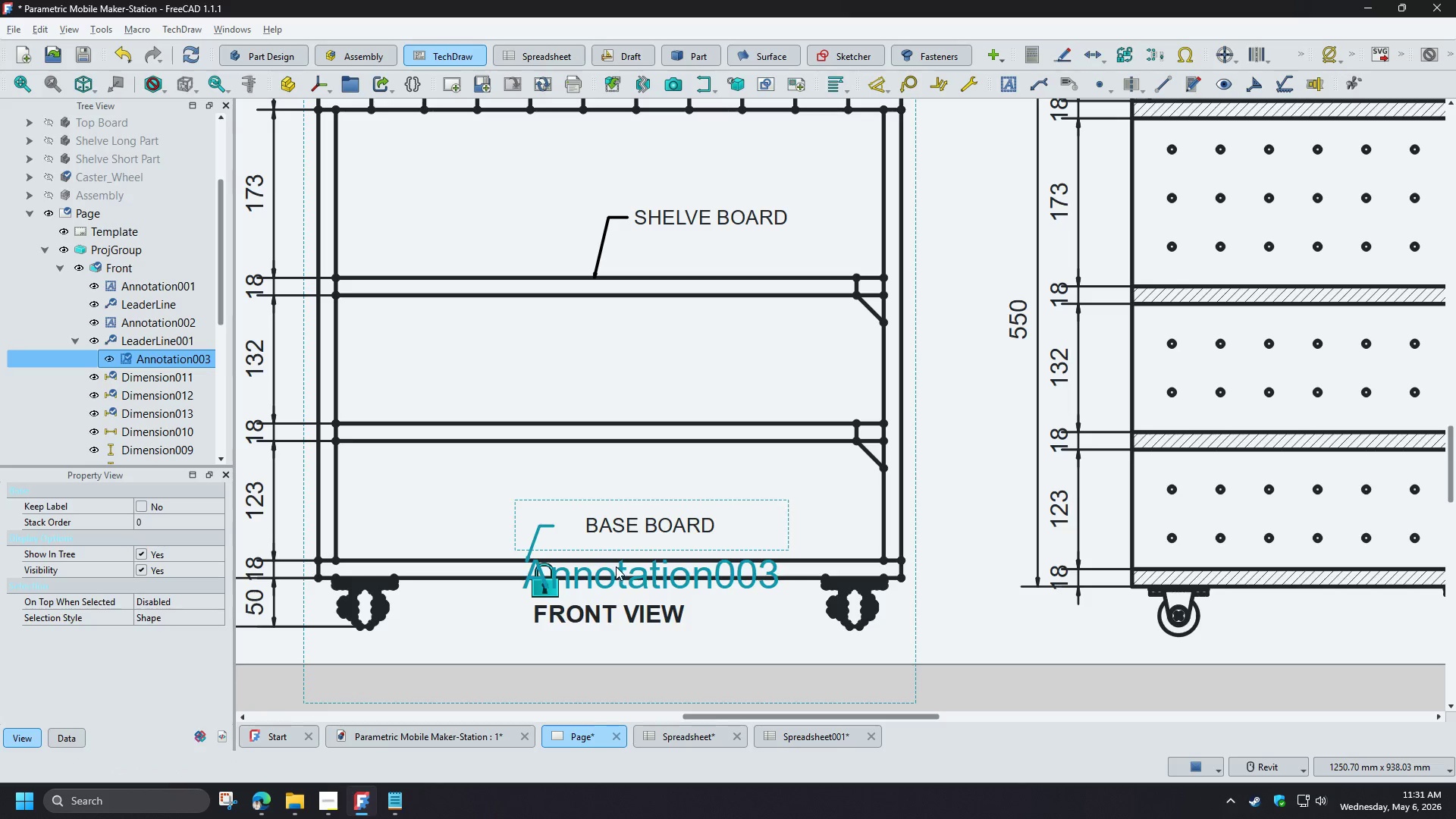 
left_click_drag(start_coordinate=[622, 578], to_coordinate=[606, 579])
 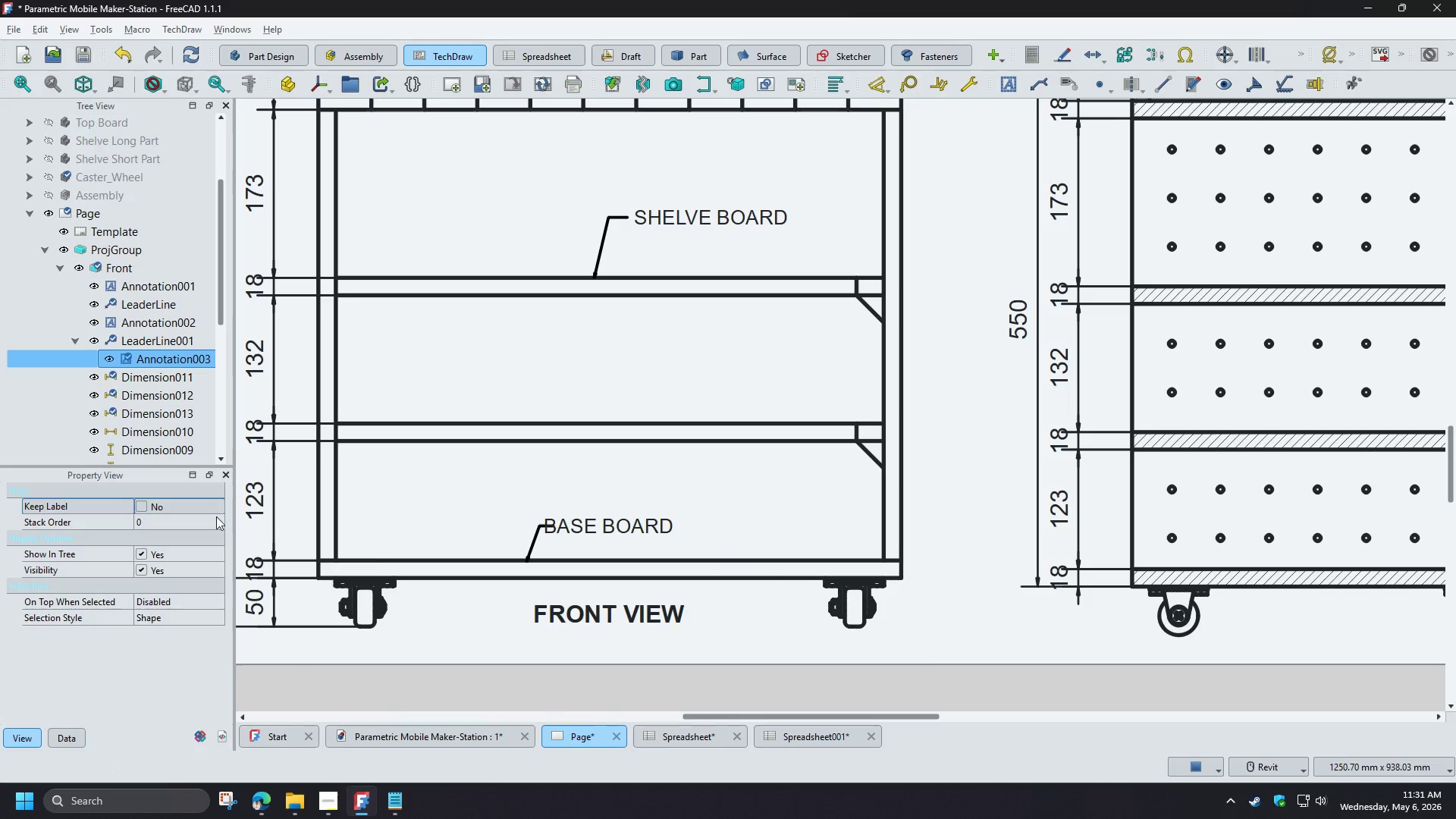 
left_click([592, 529])
 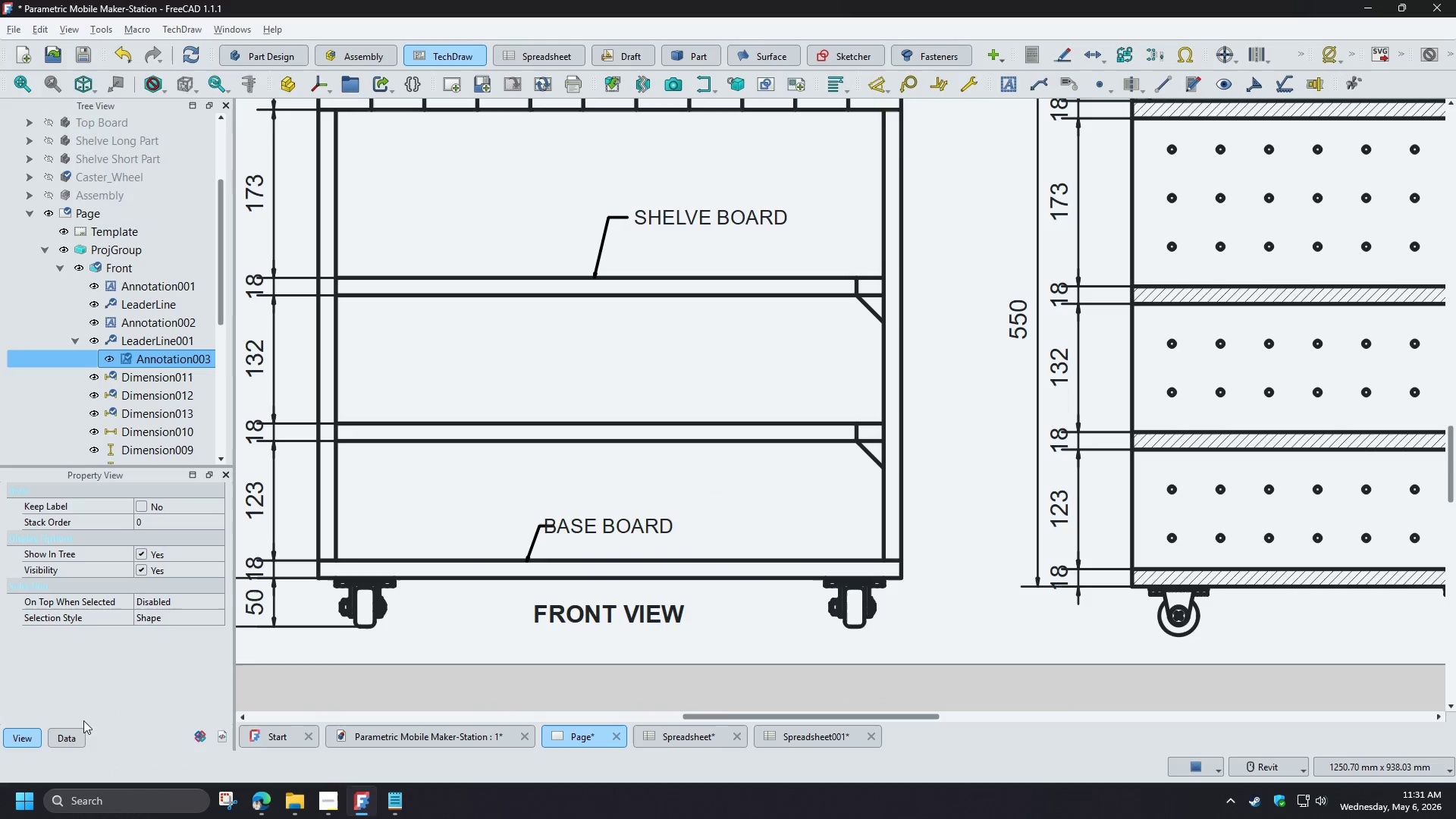 
left_click([73, 736])
 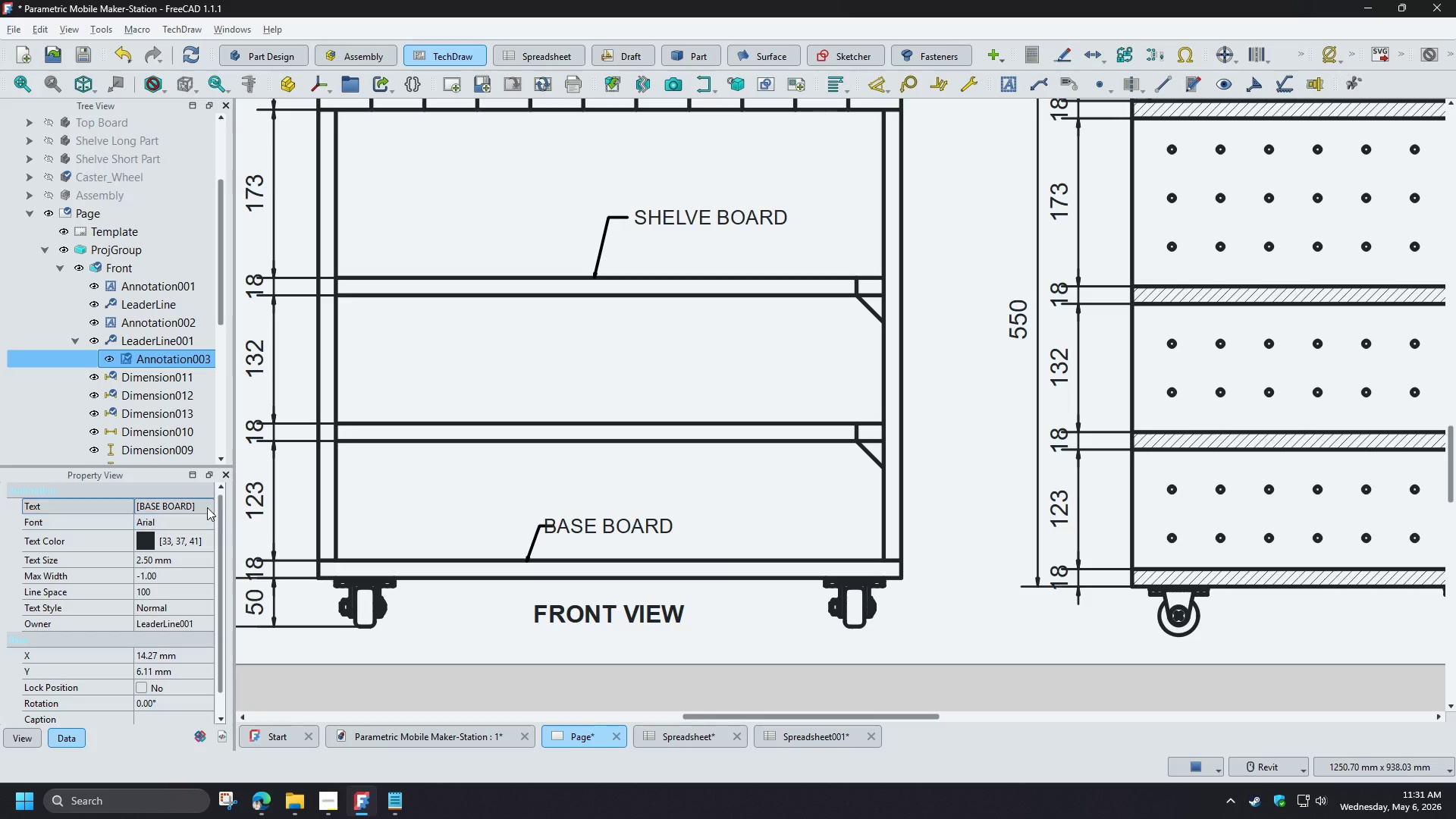 
double_click([207, 507])
 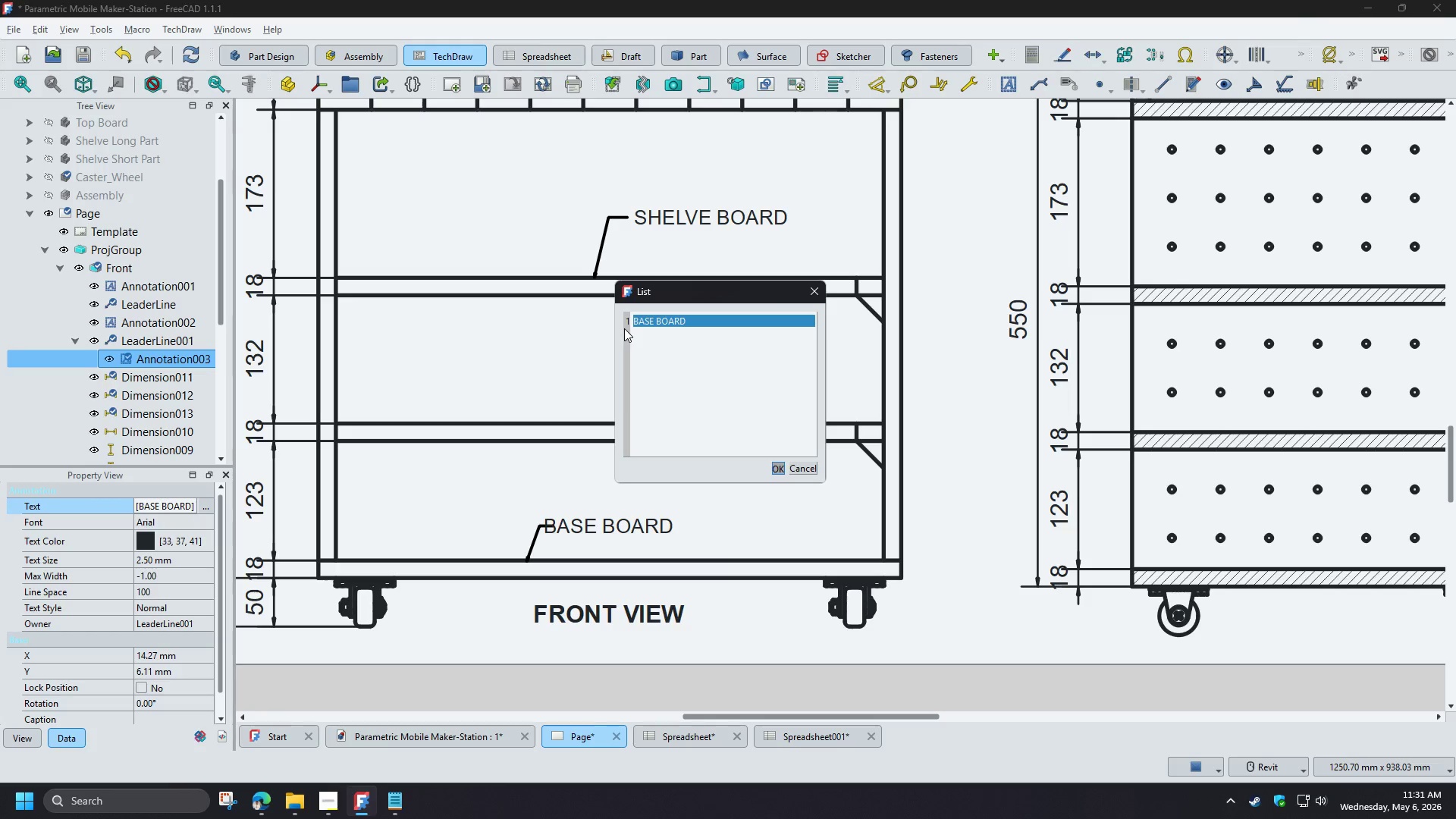 
left_click([635, 320])
 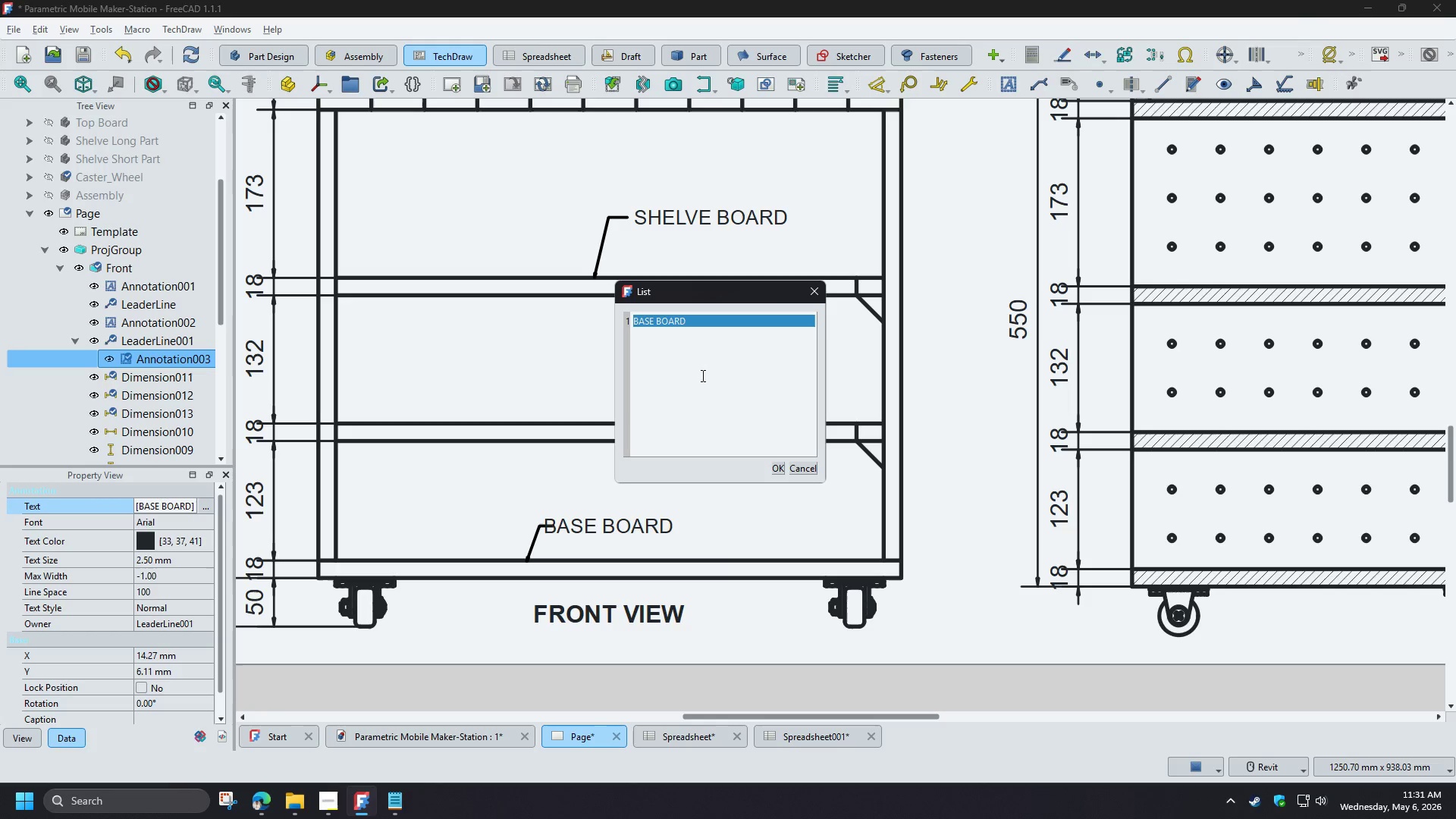 
key(Space)
 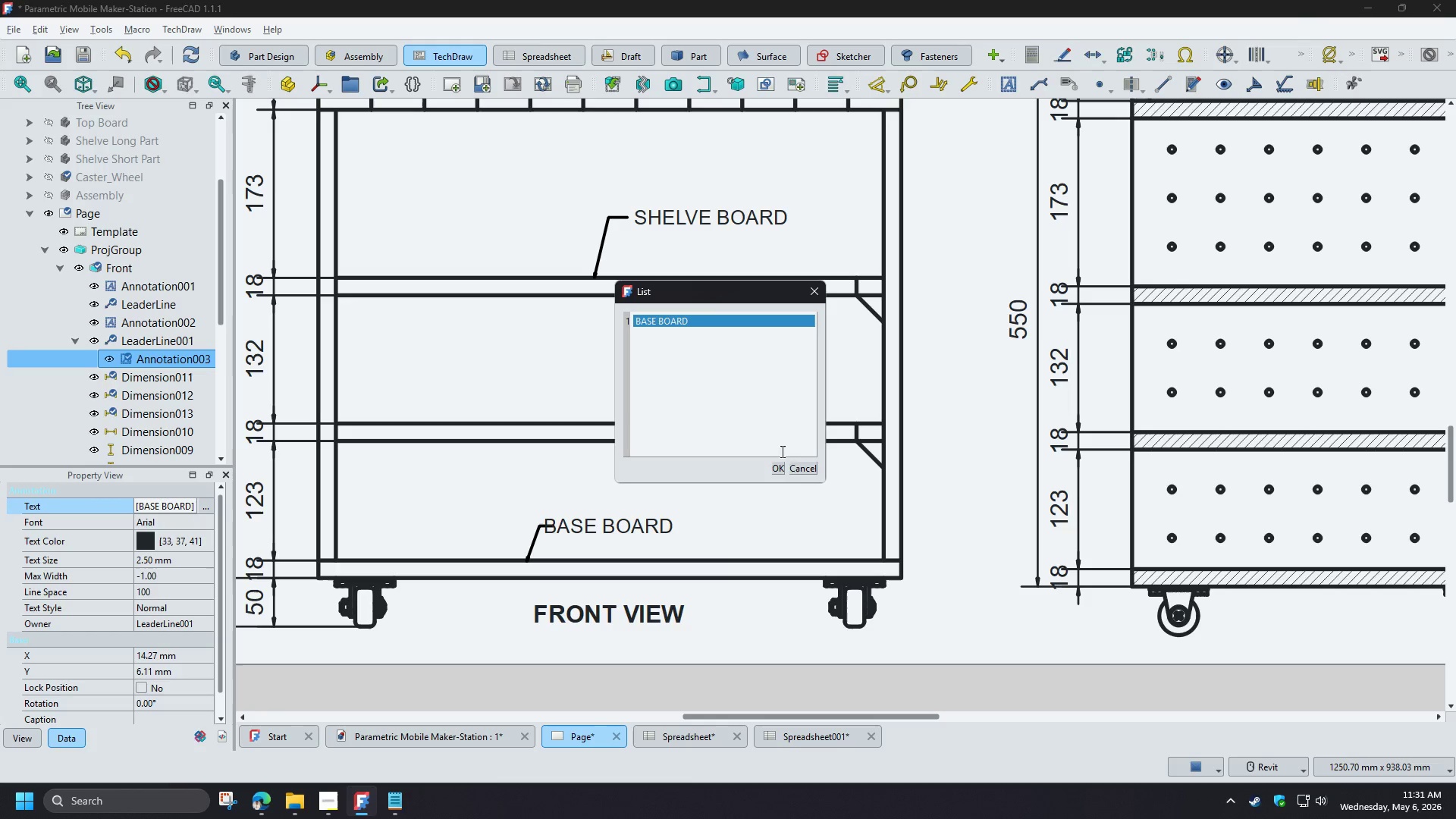 
key(Space)
 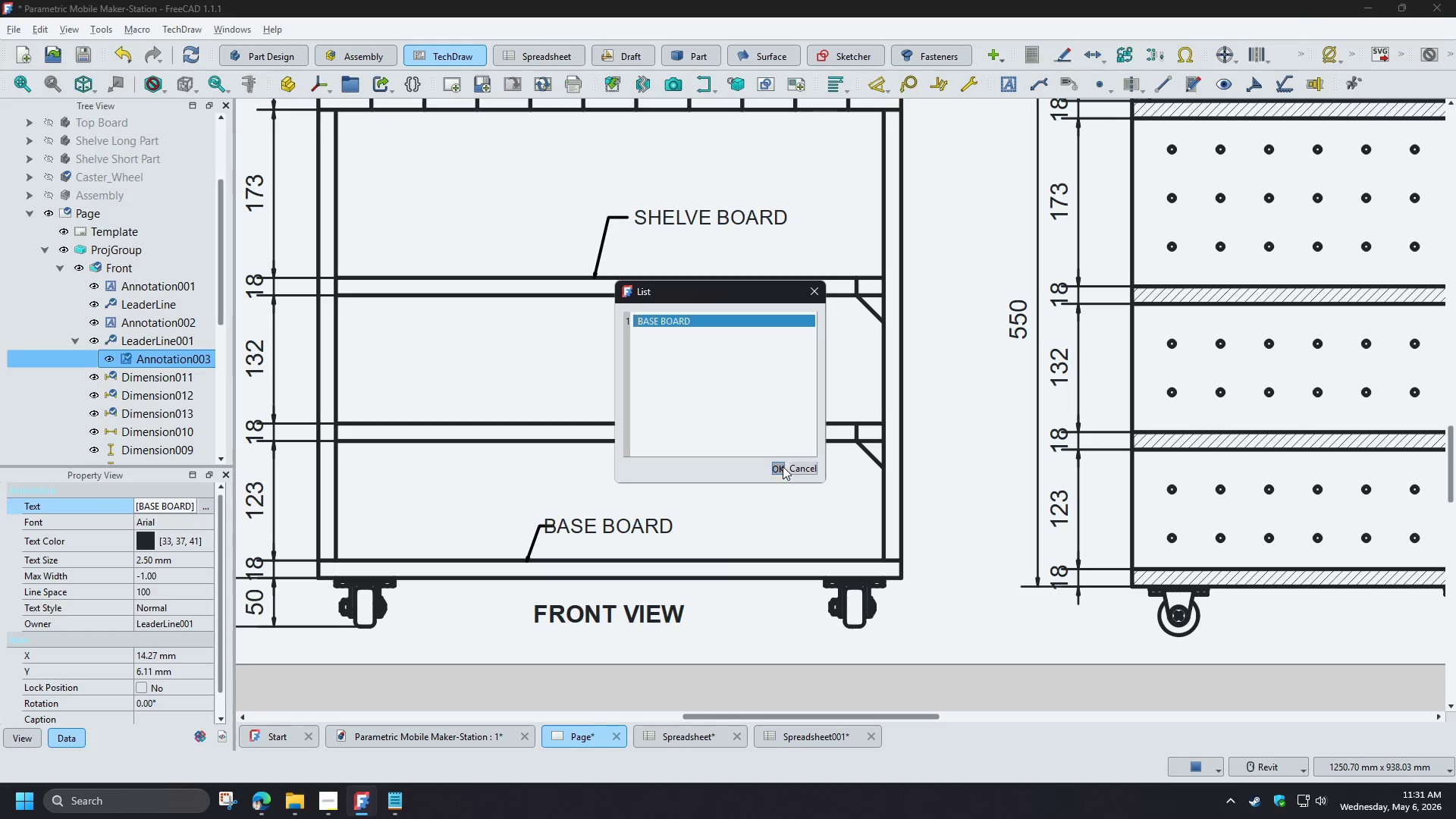 
key(Space)
 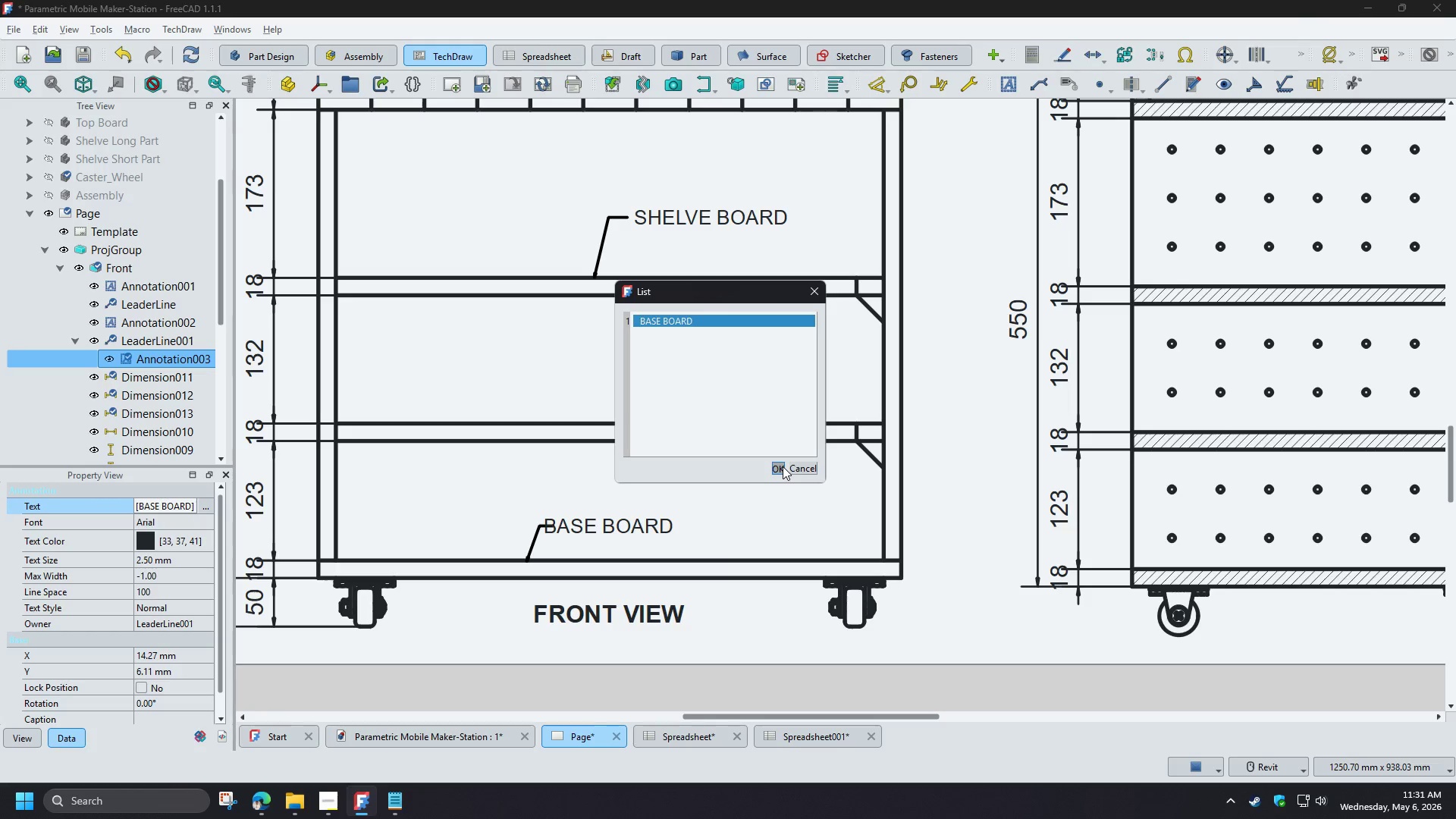 
left_click([783, 466])
 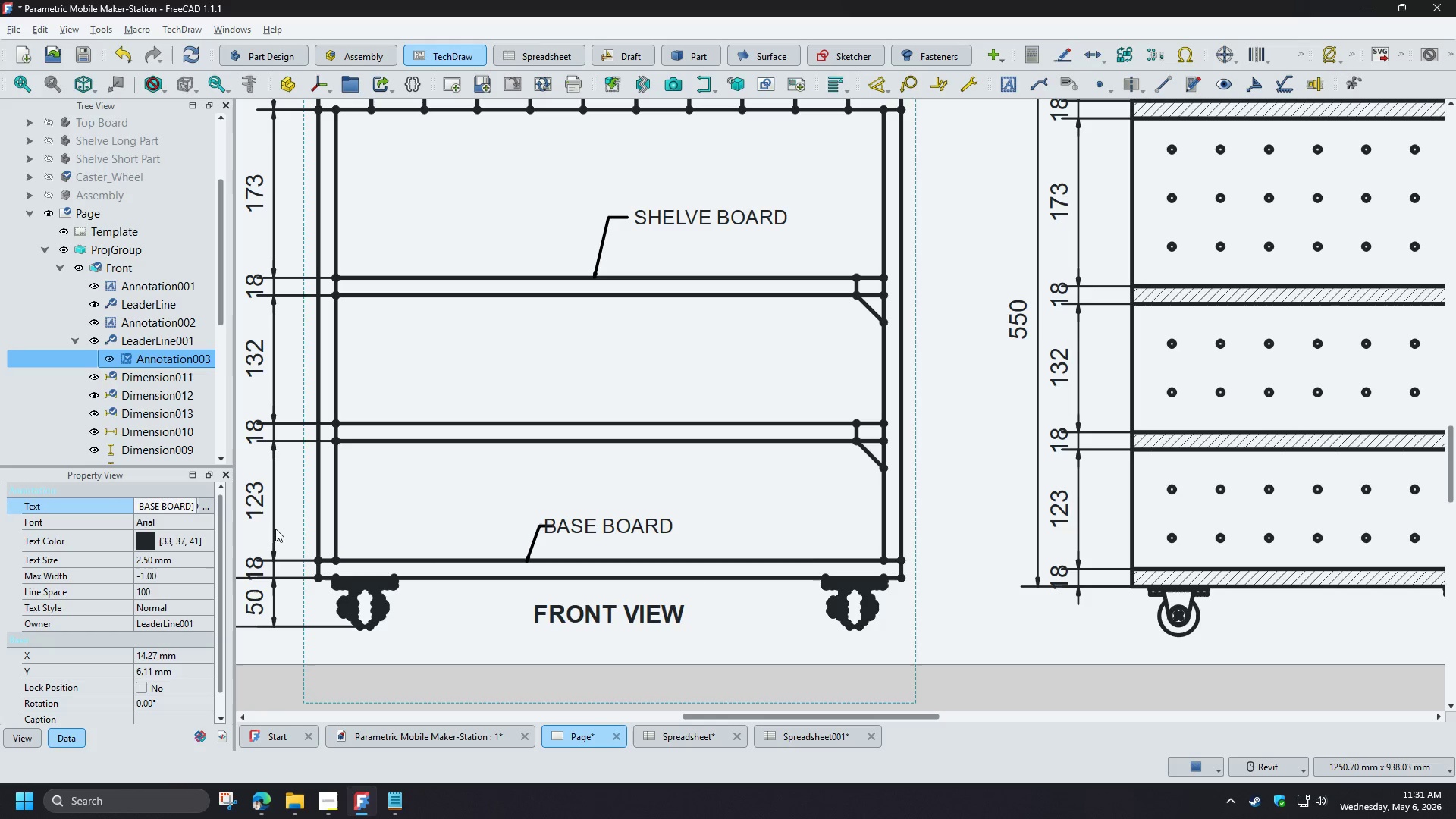 
left_click([962, 535])
 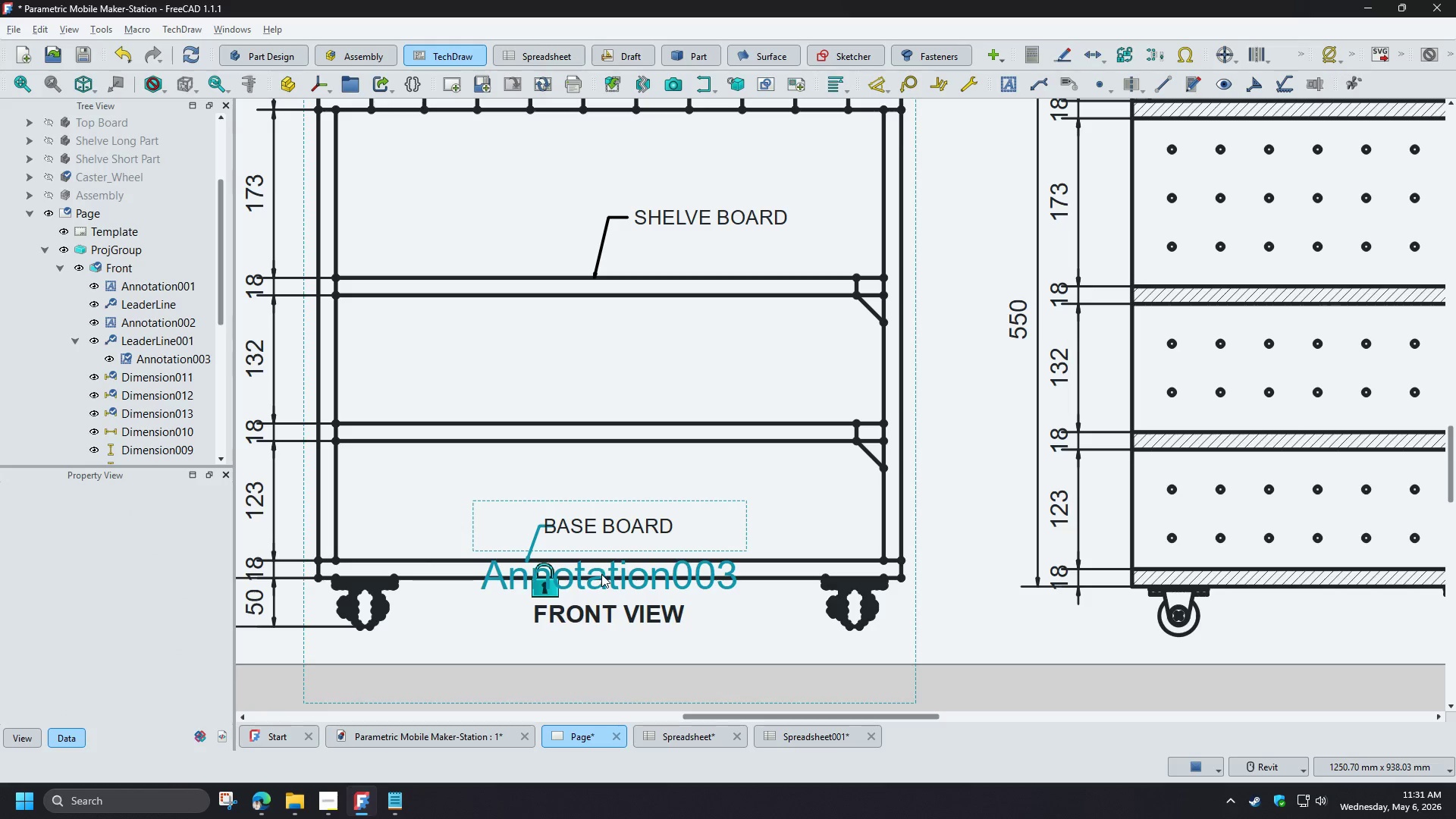 
left_click([601, 574])
 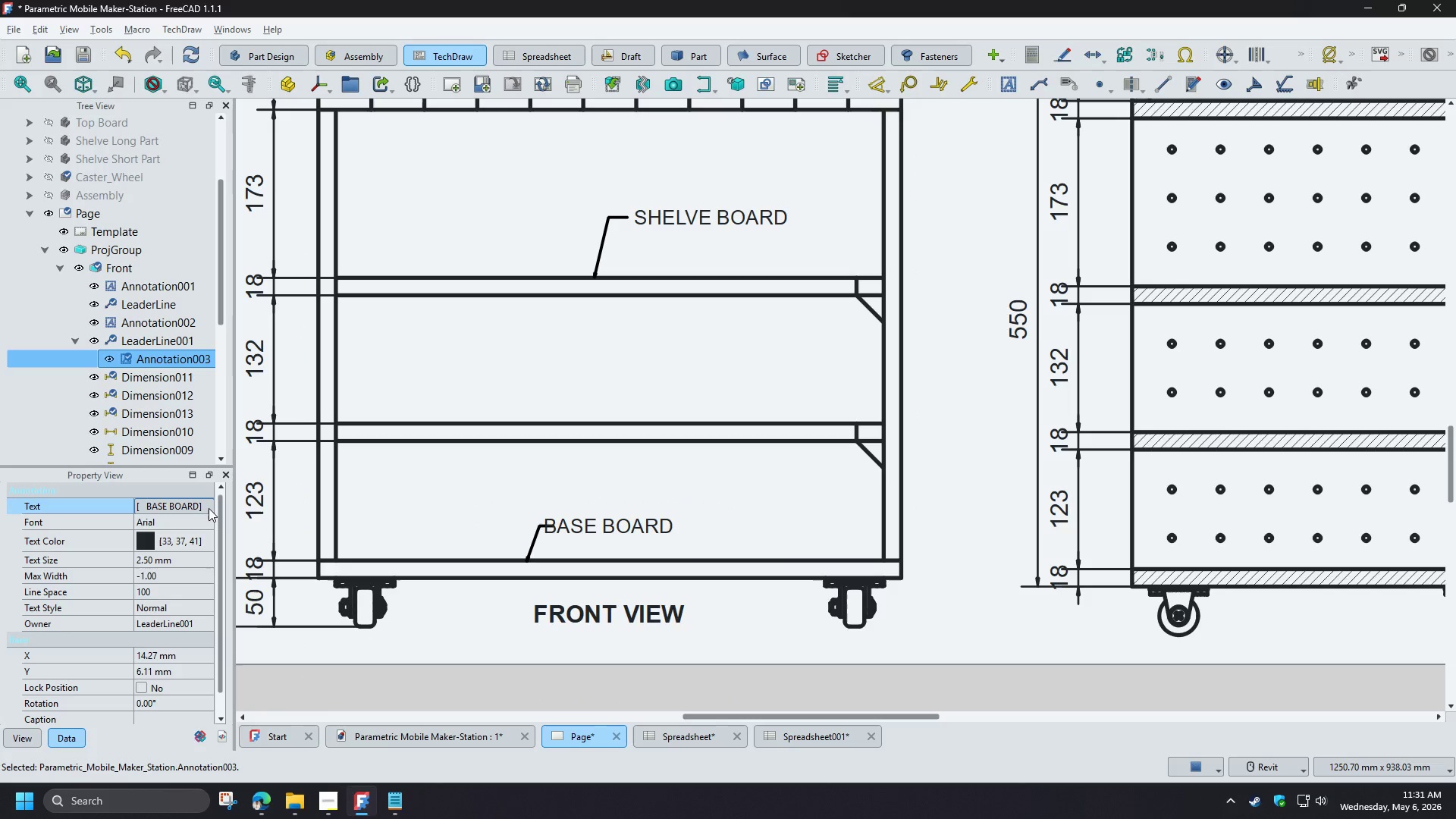 
double_click([208, 506])
 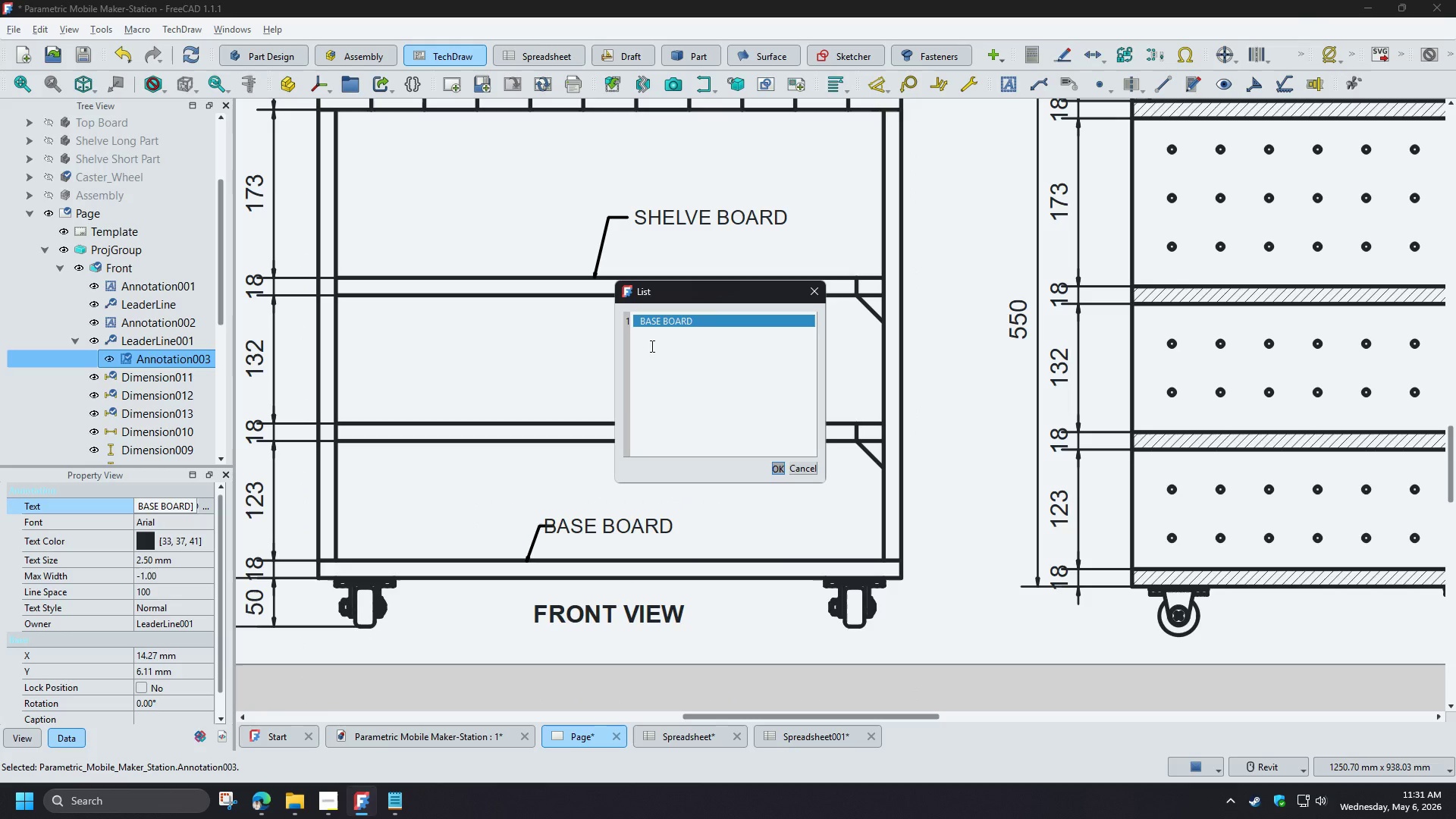 
left_click([642, 322])
 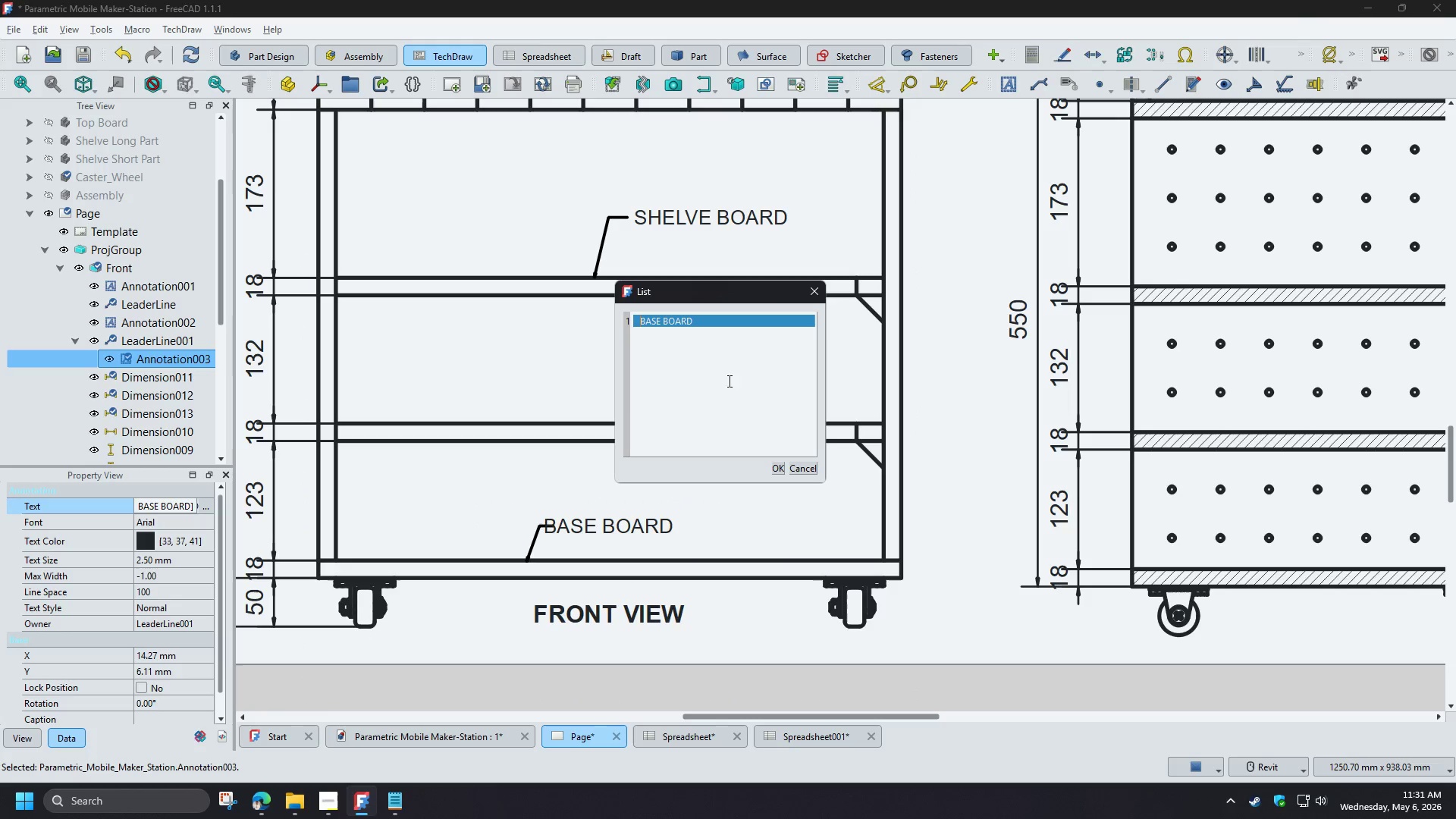 
key(Space)
 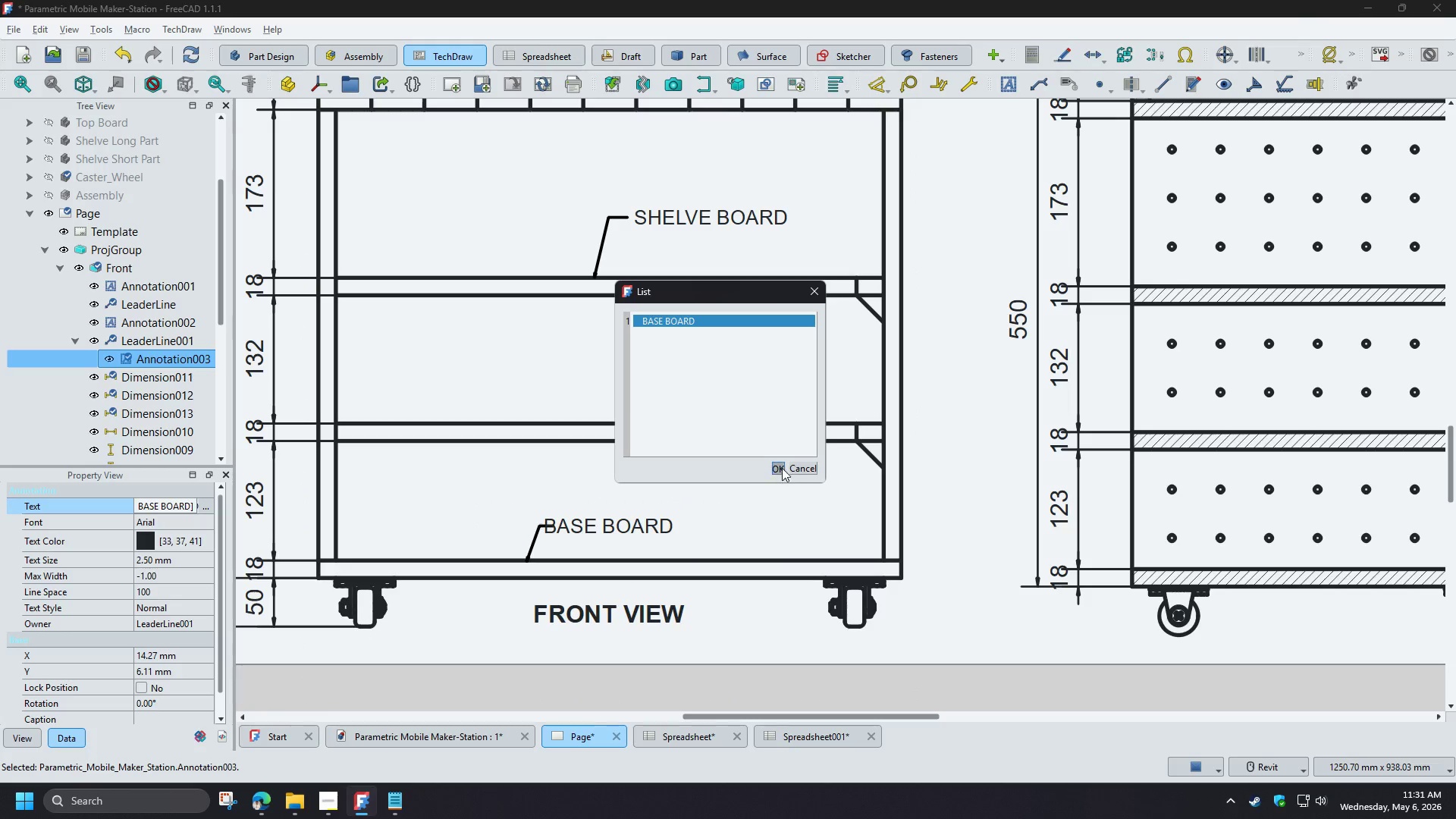 
left_click([778, 463])
 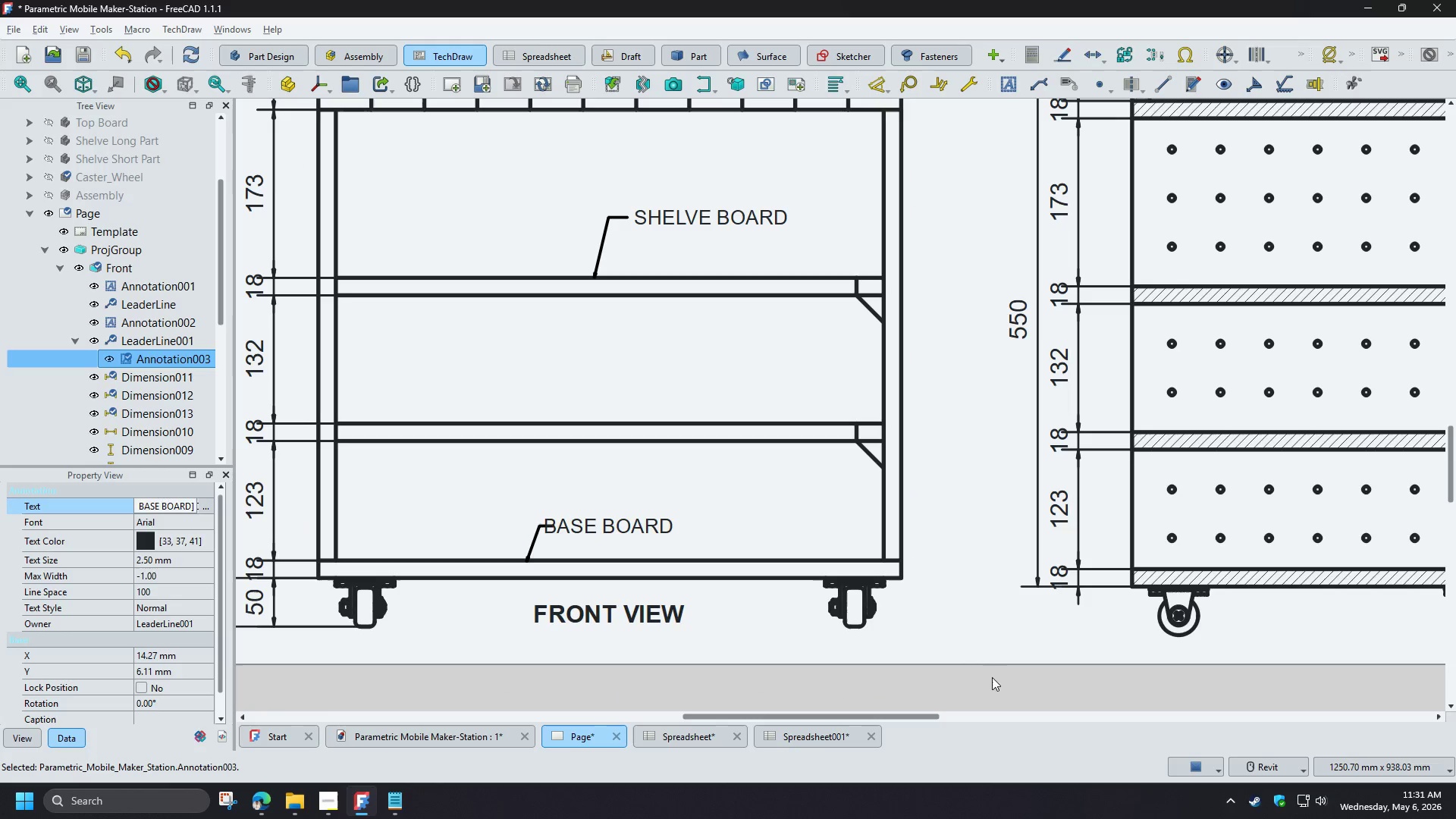 
left_click([1003, 679])
 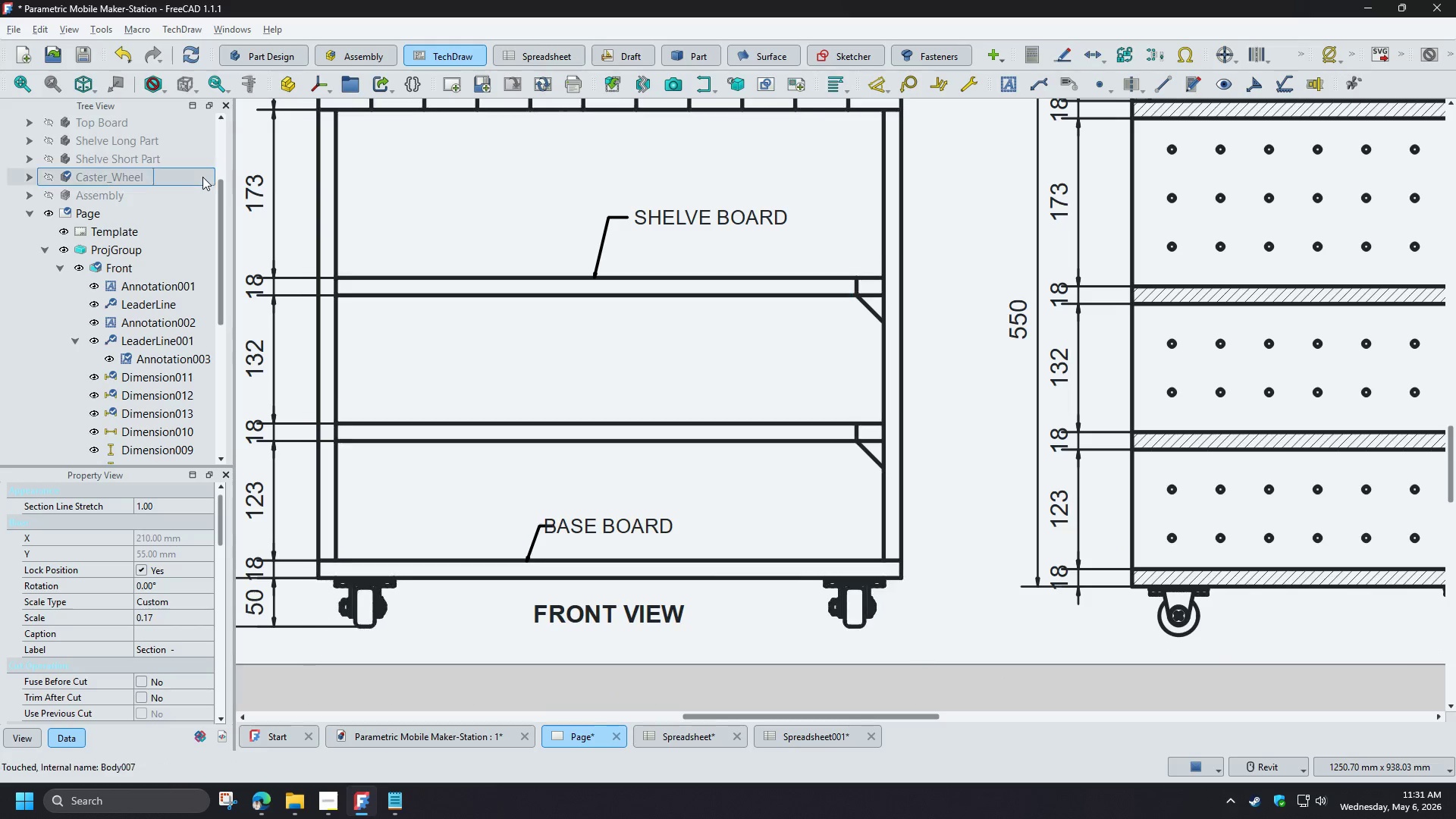 
left_click([194, 59])
 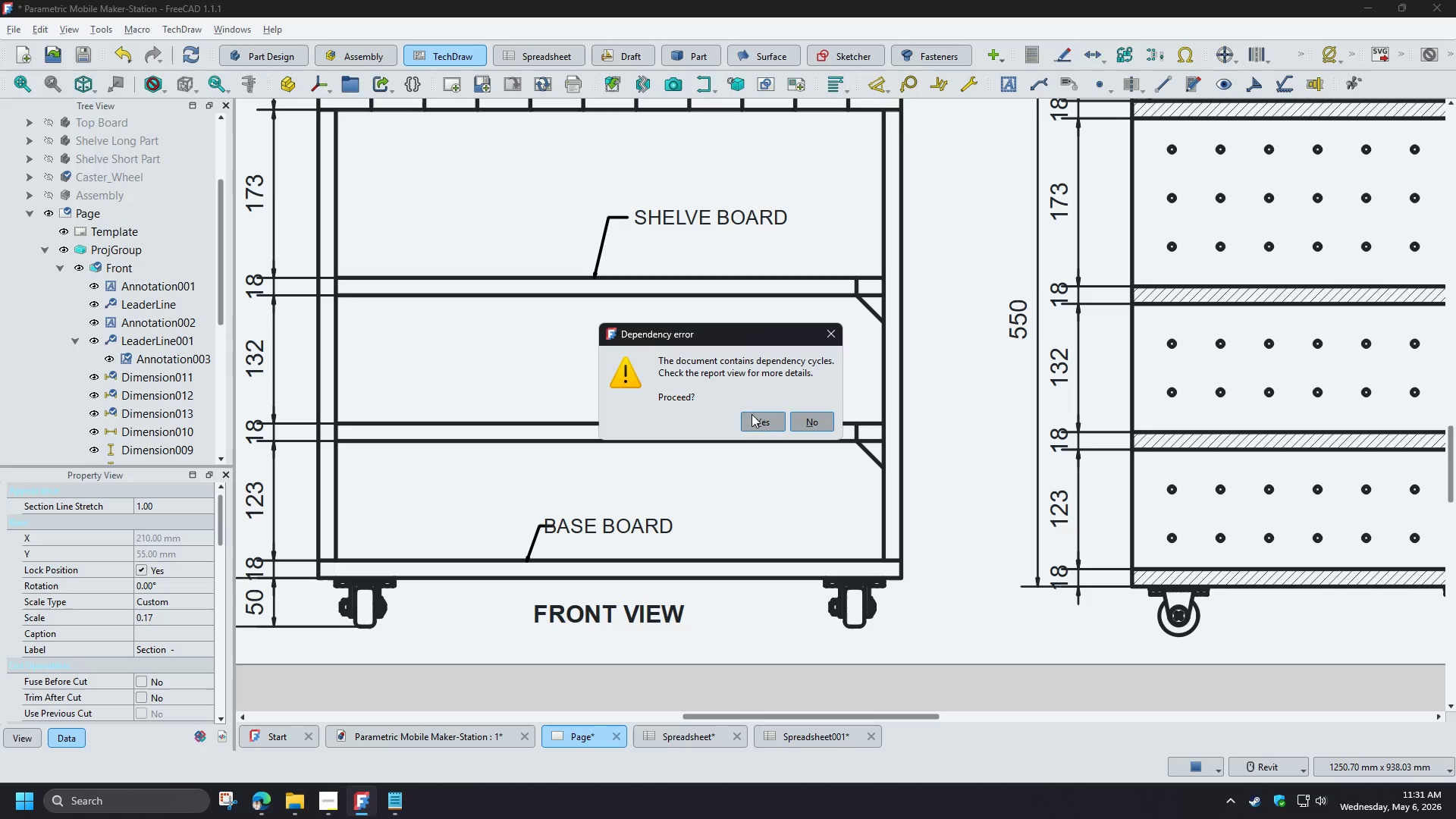 
left_click([757, 416])
 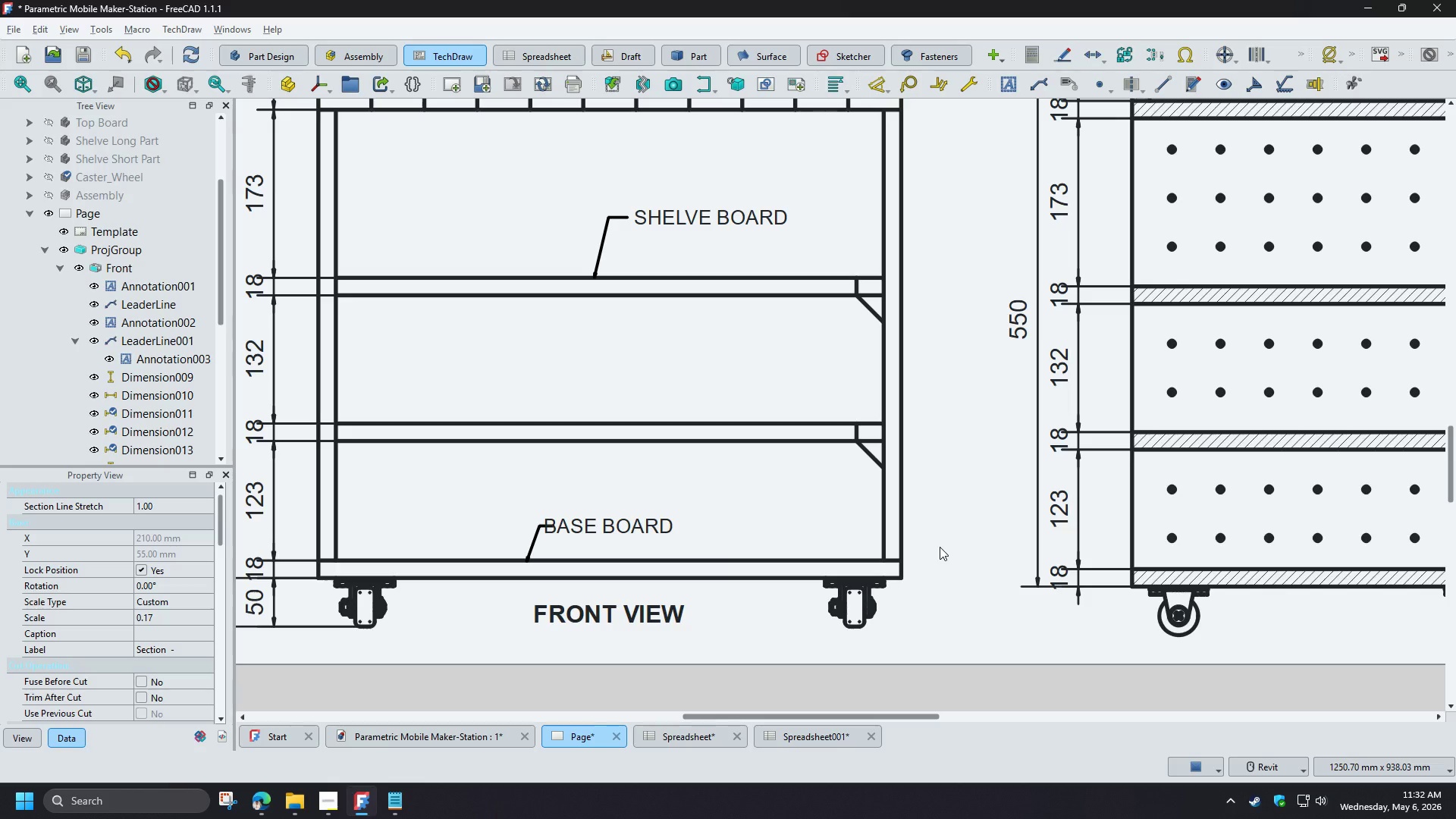 
wait(52.92)
 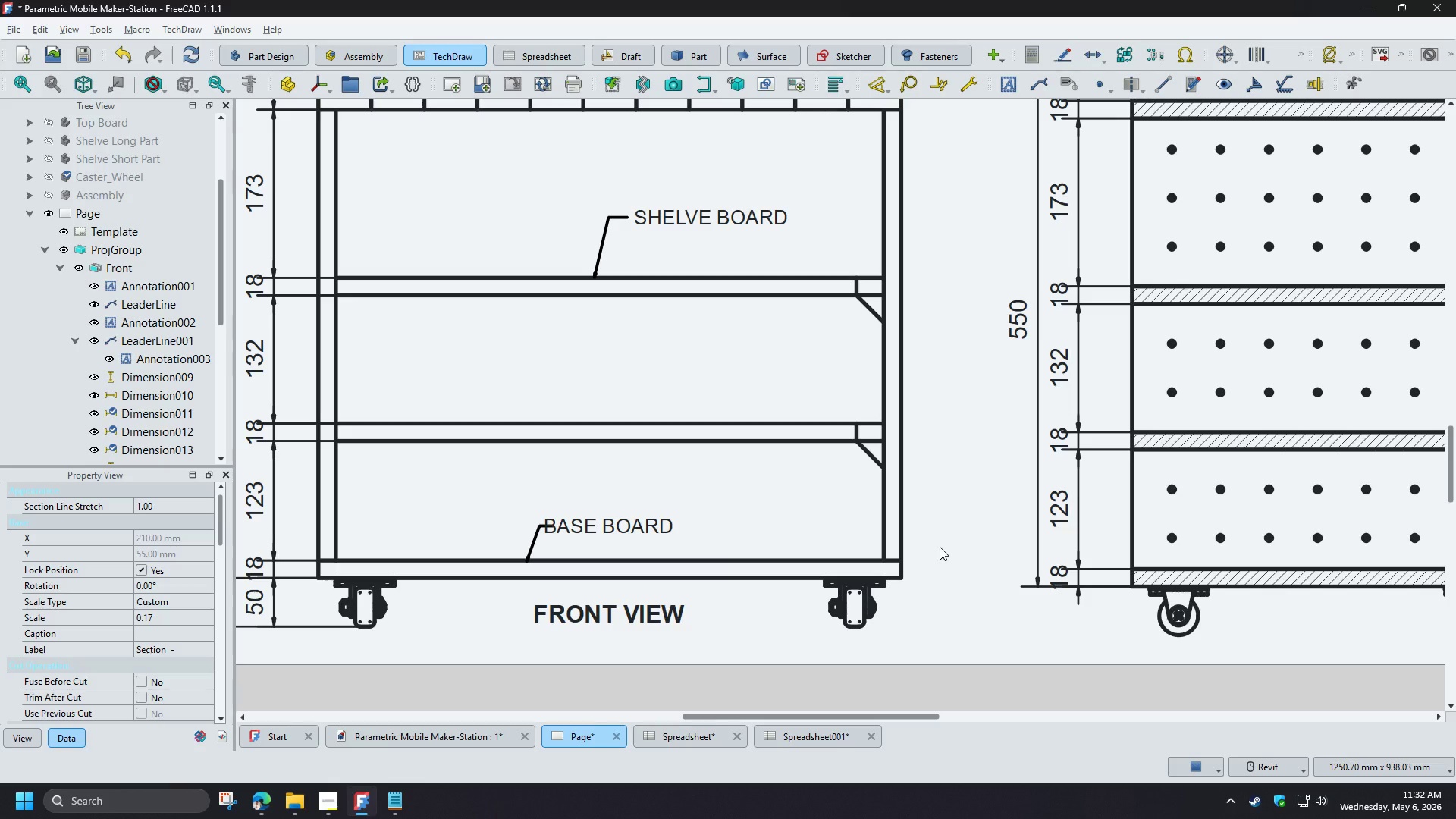 
left_click([595, 260])
 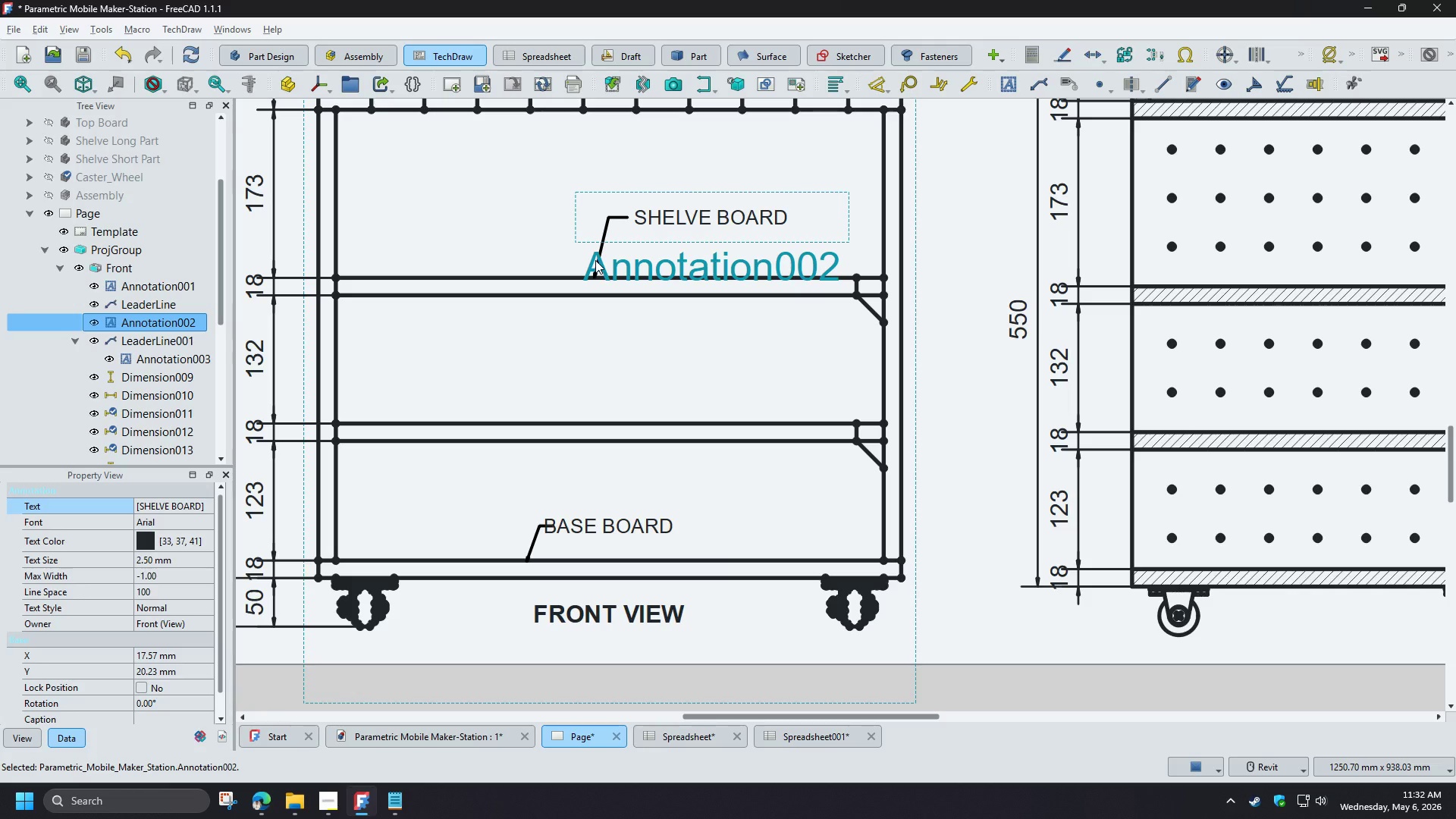 
key(Delete)
 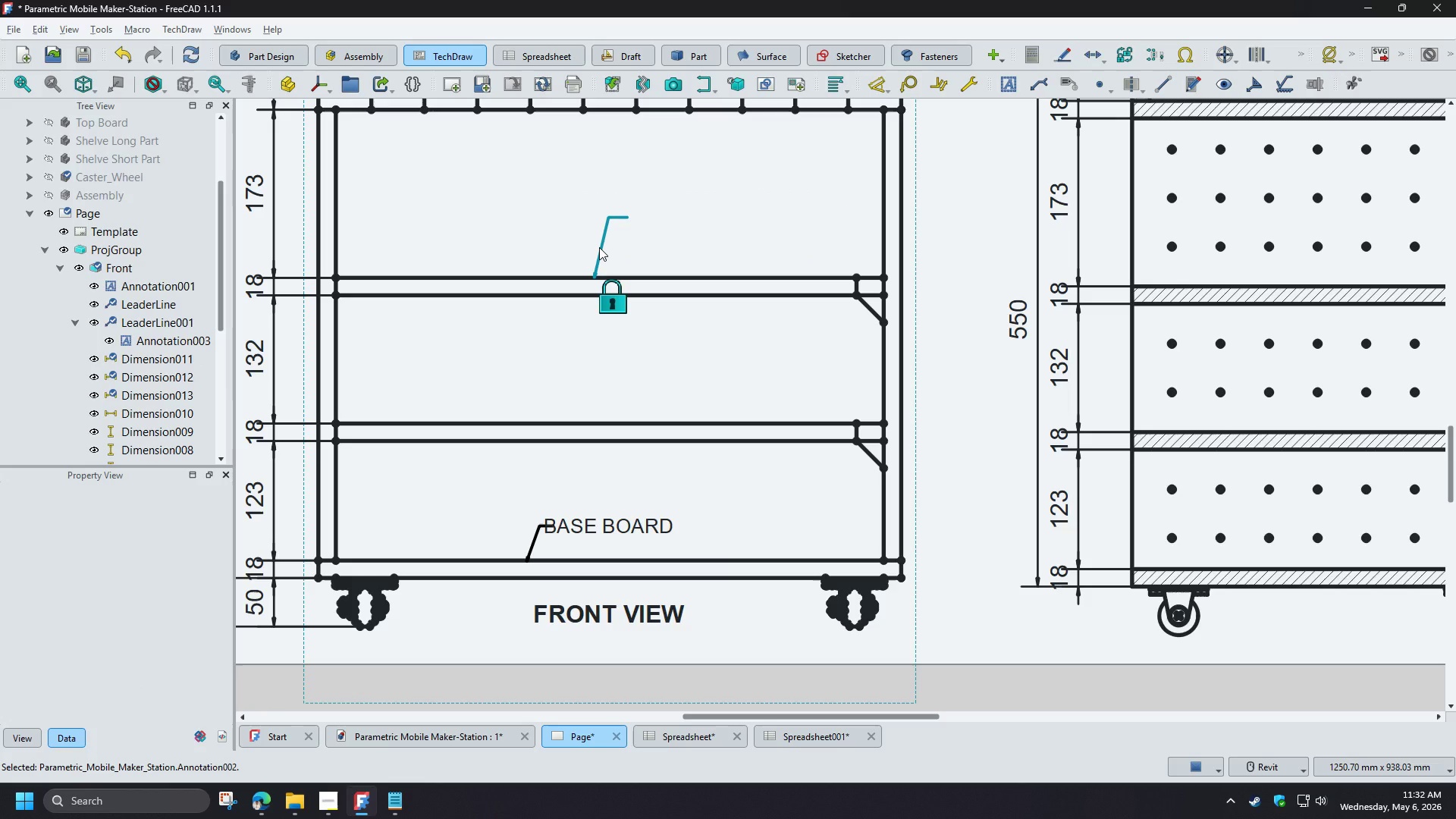 
left_click([599, 247])
 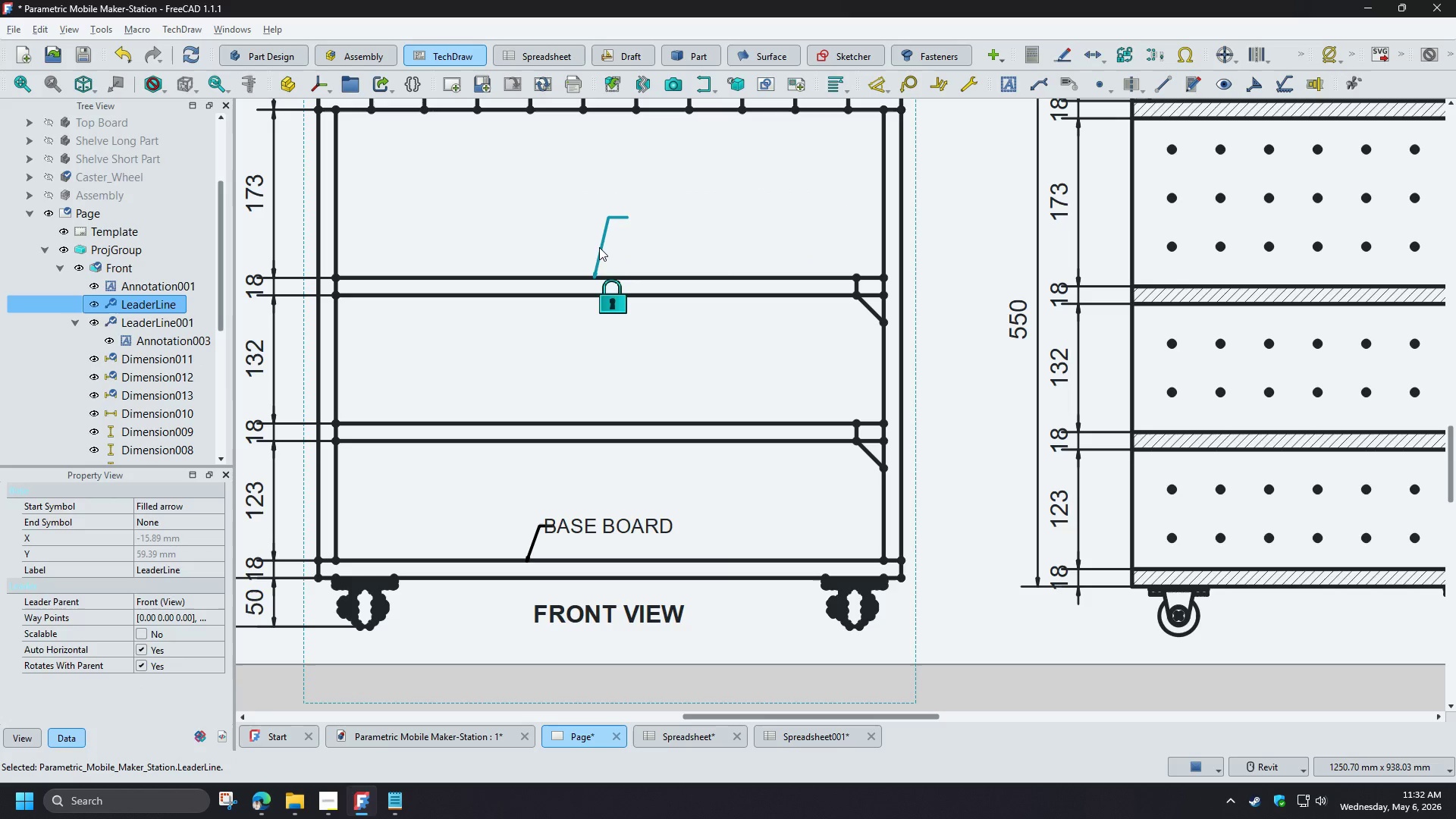 
key(Delete)
 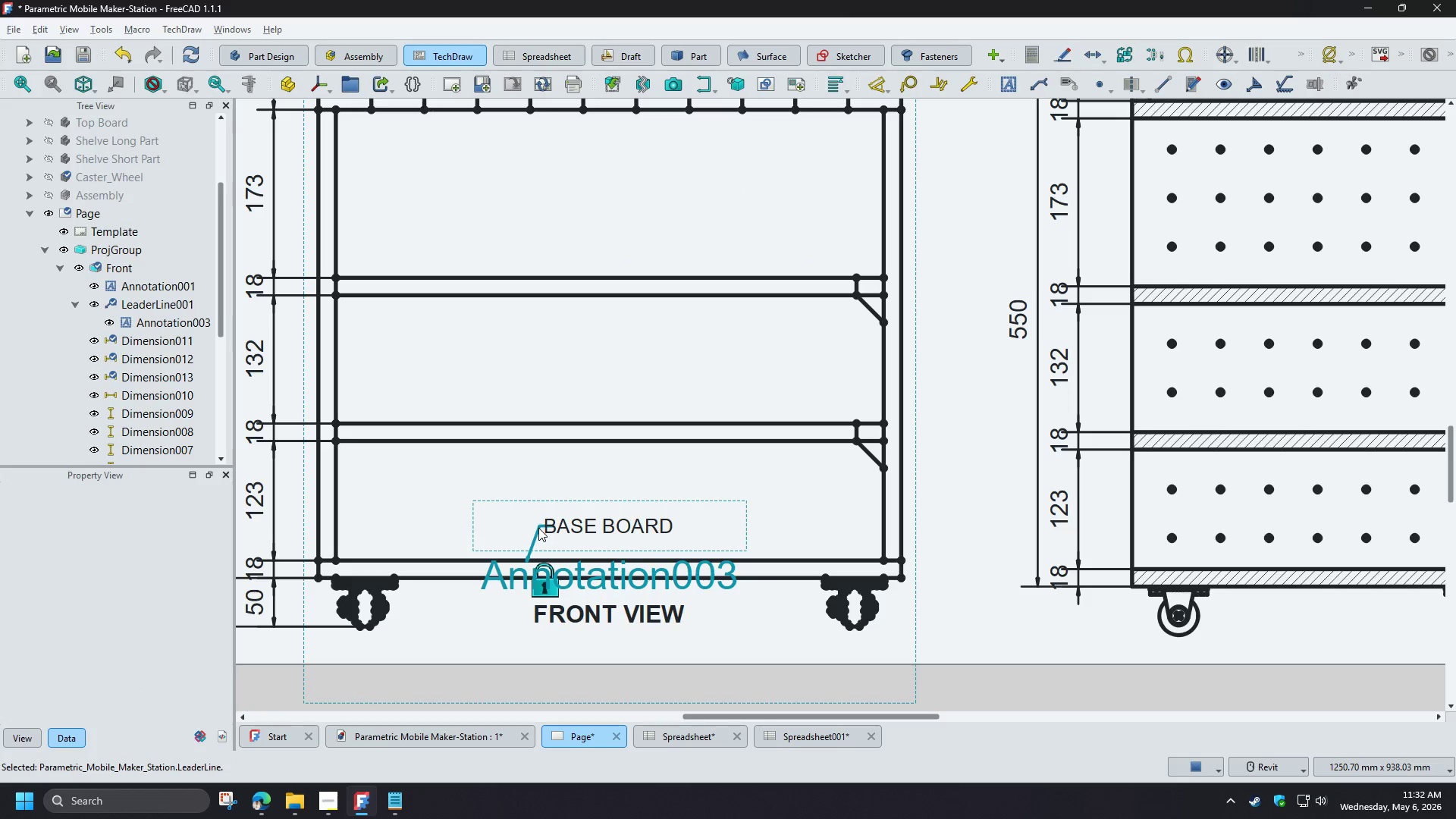 
left_click([538, 528])
 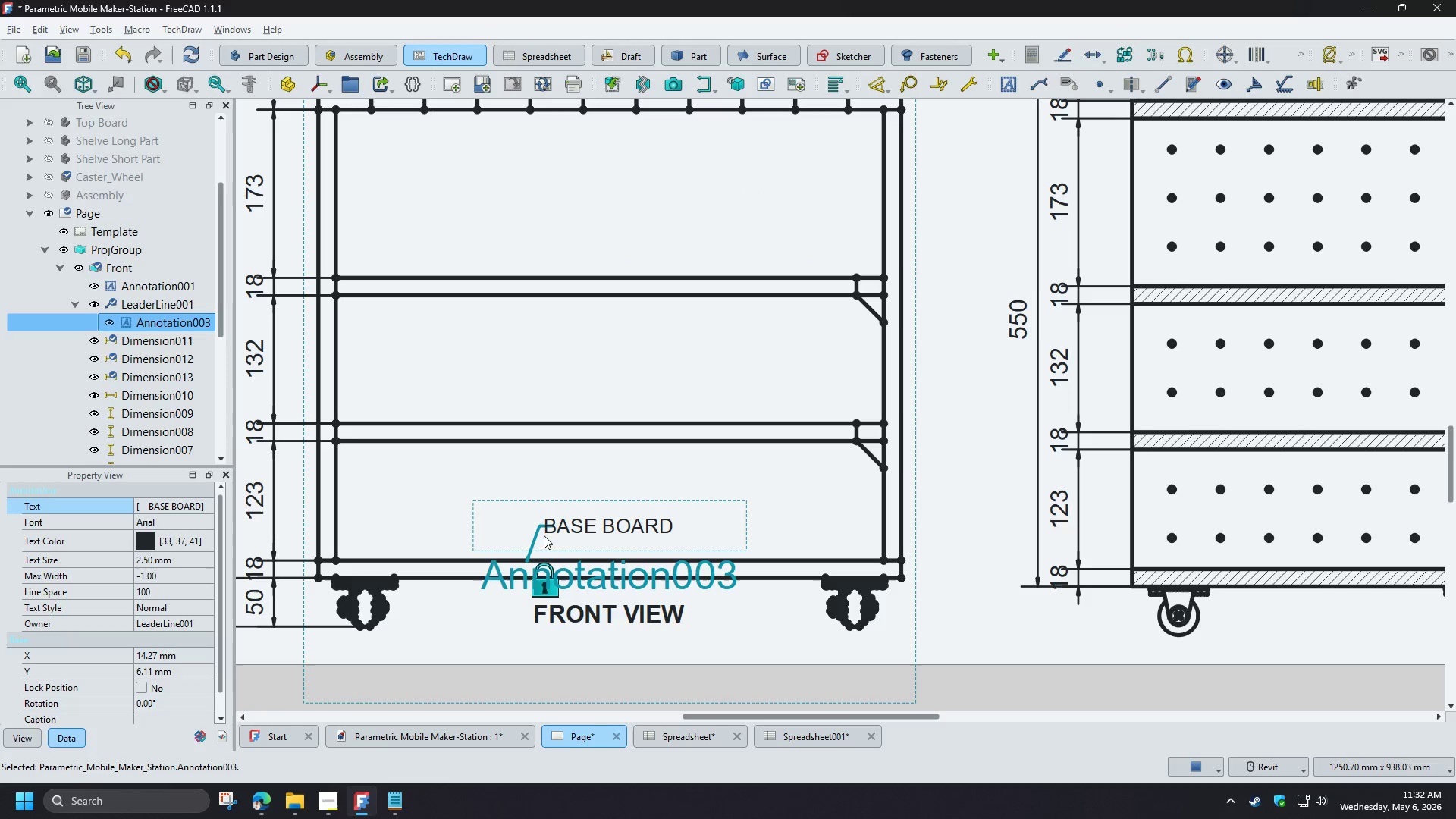 
key(Delete)
 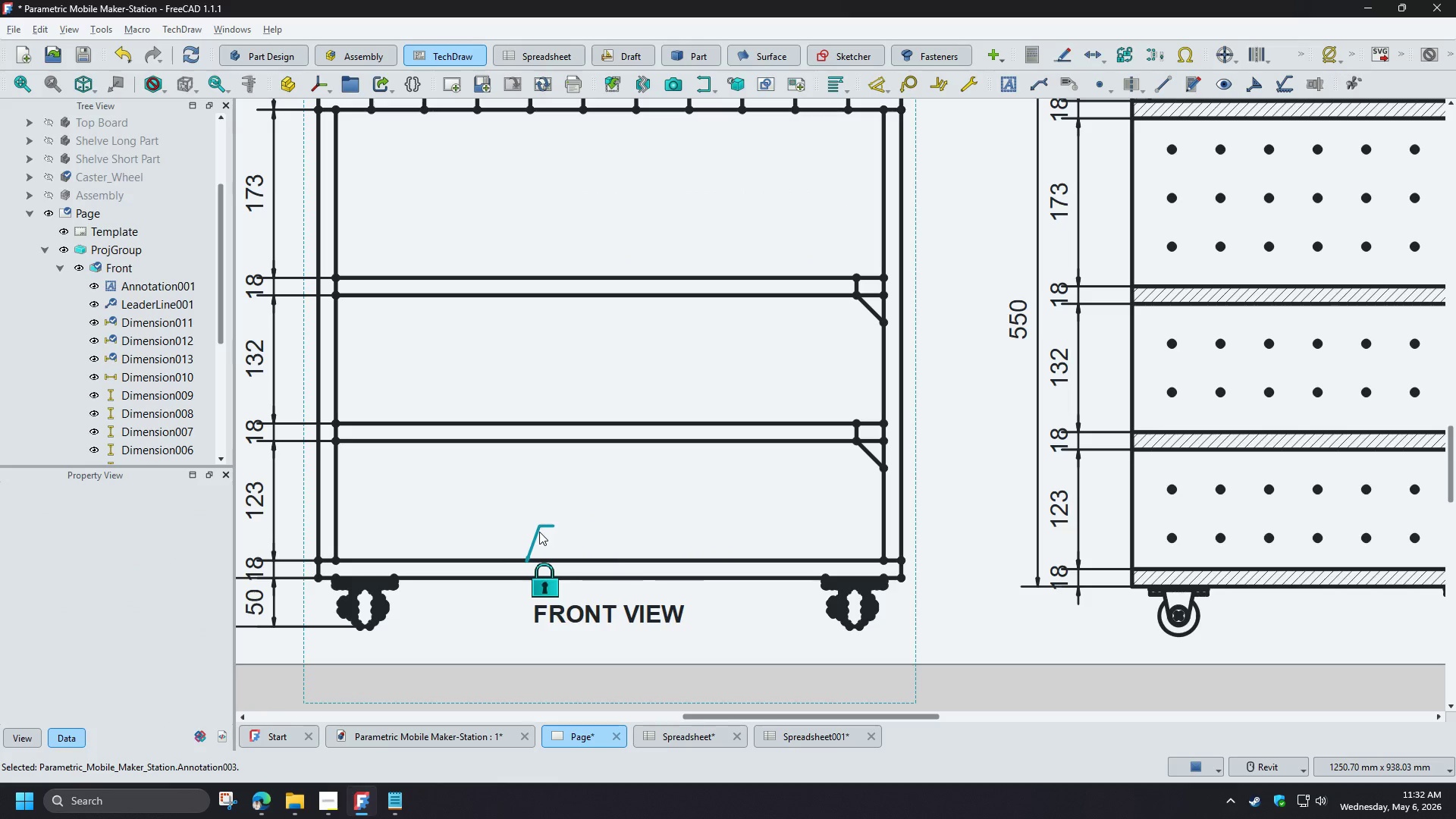 
left_click([539, 532])
 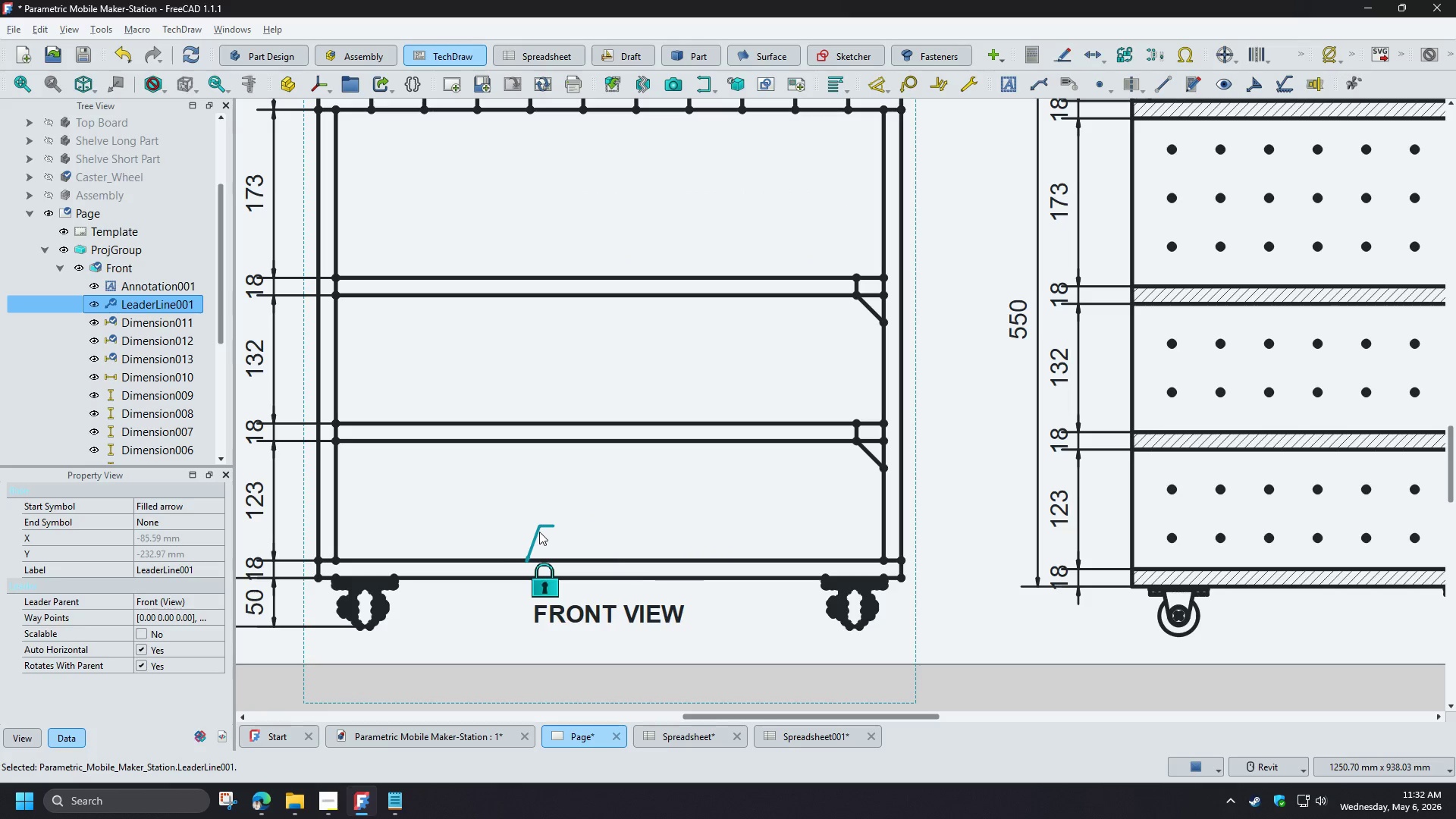 
key(Delete)
 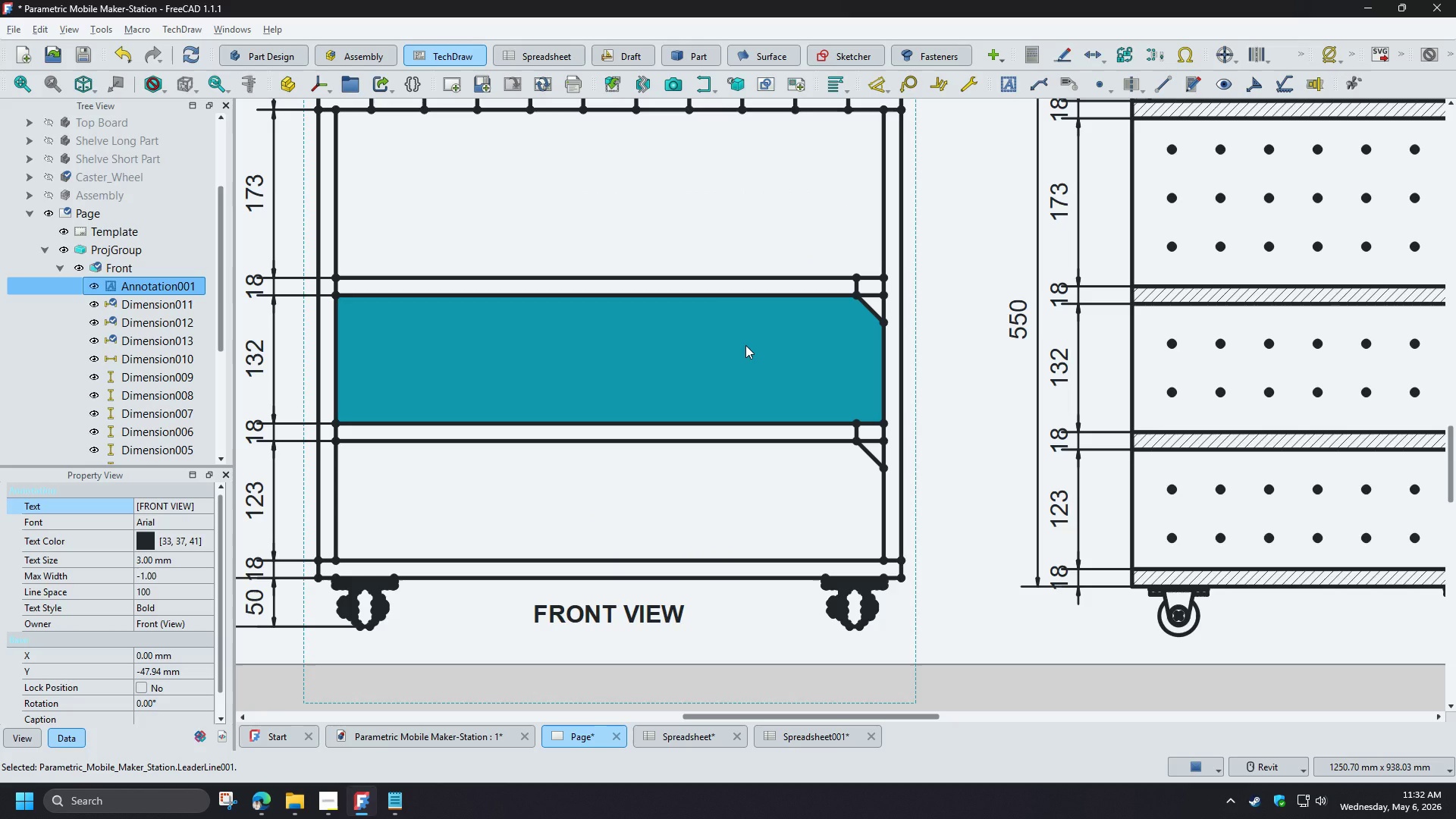 
left_click([745, 345])
 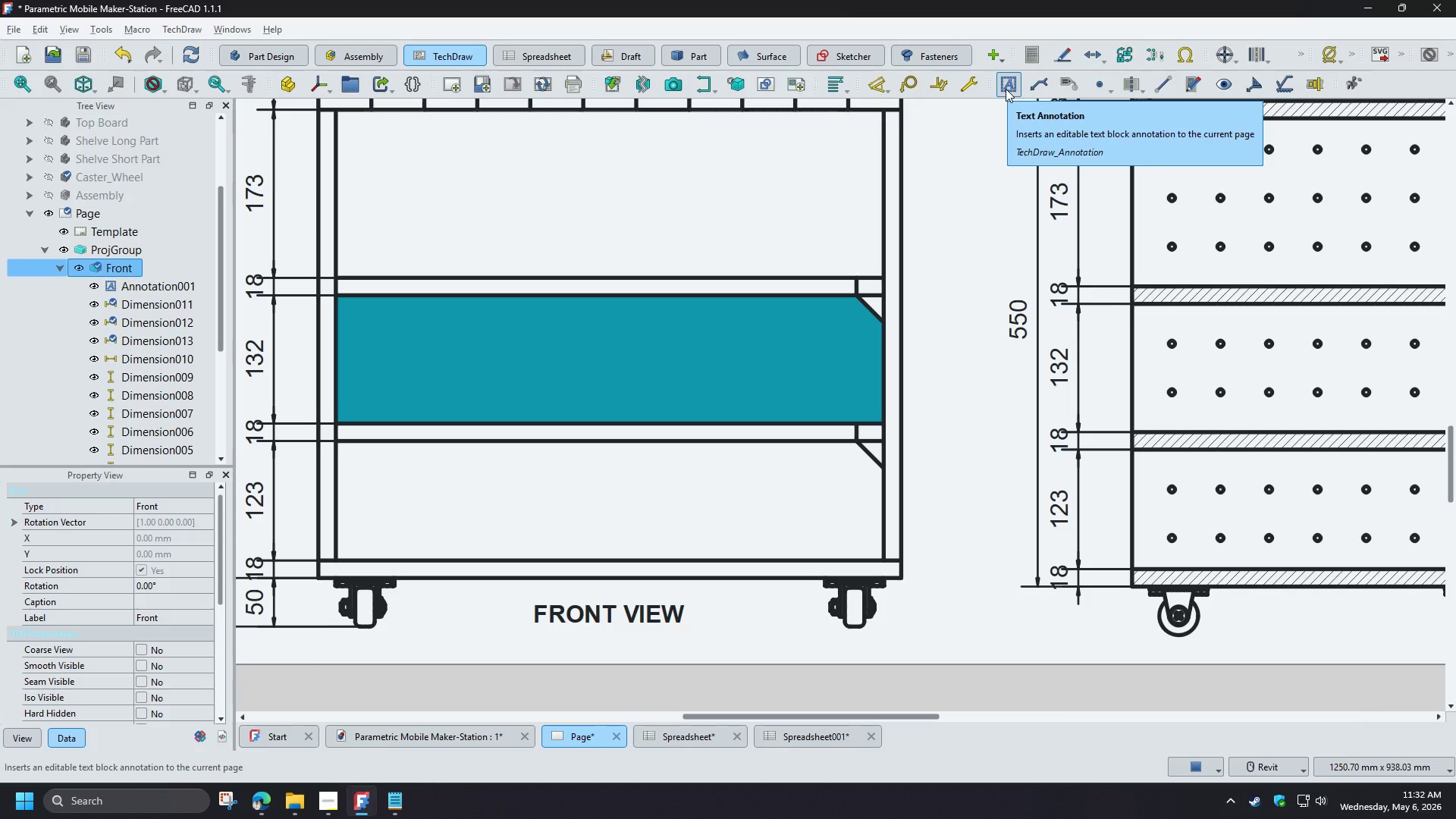 
wait(6.65)
 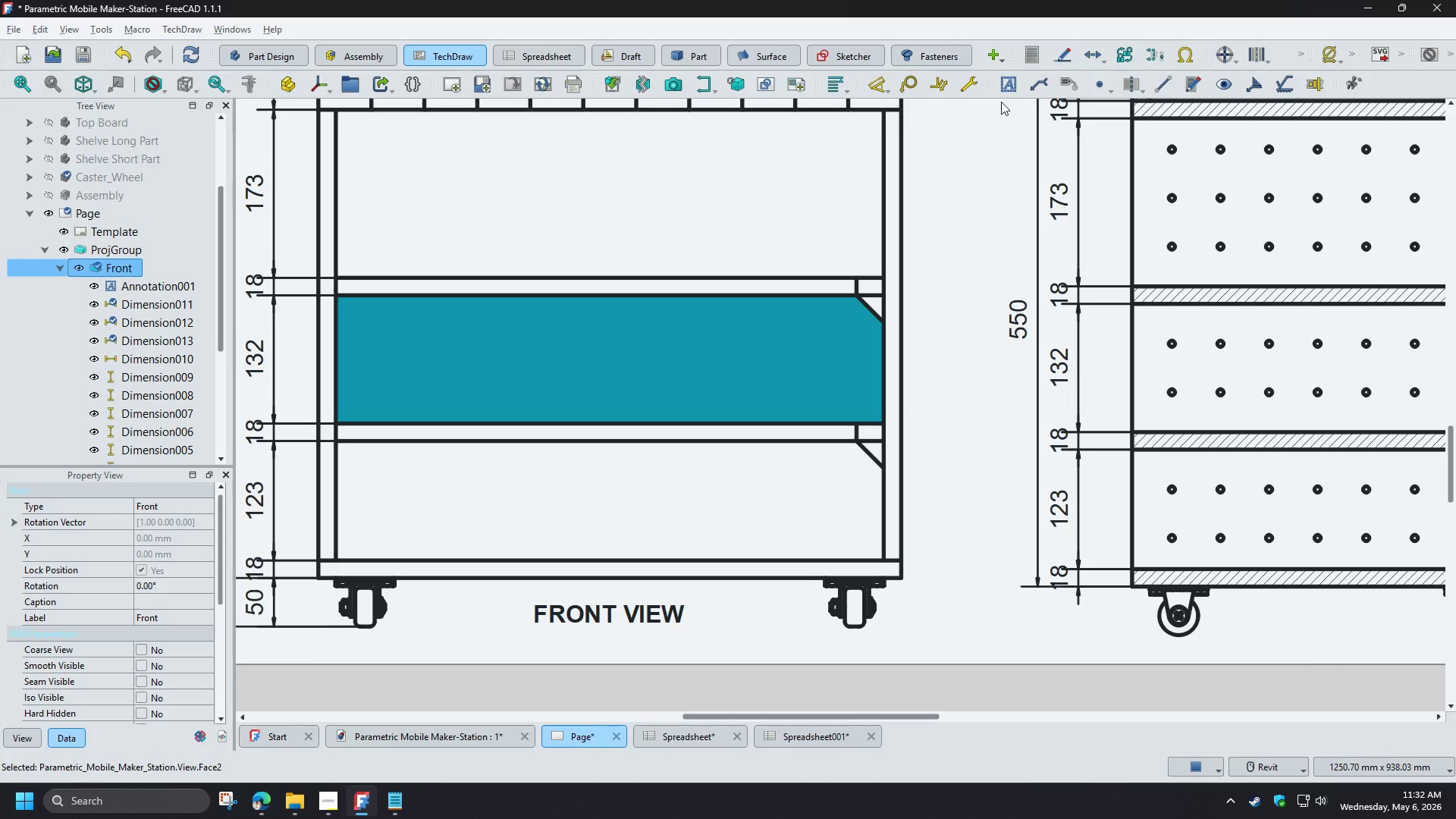 
mouse_move([1213, 86])
 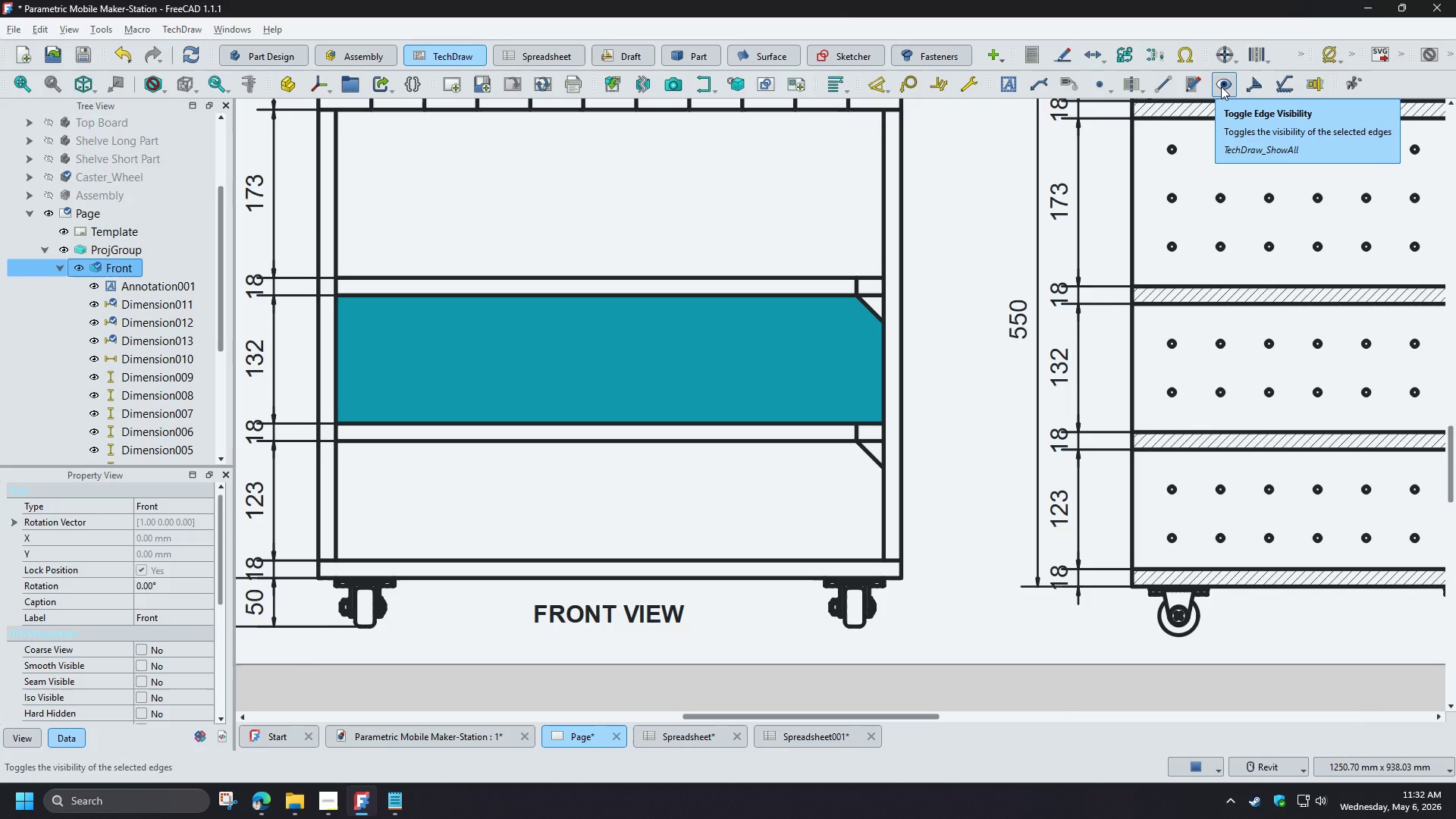 
mouse_move([1197, 87])
 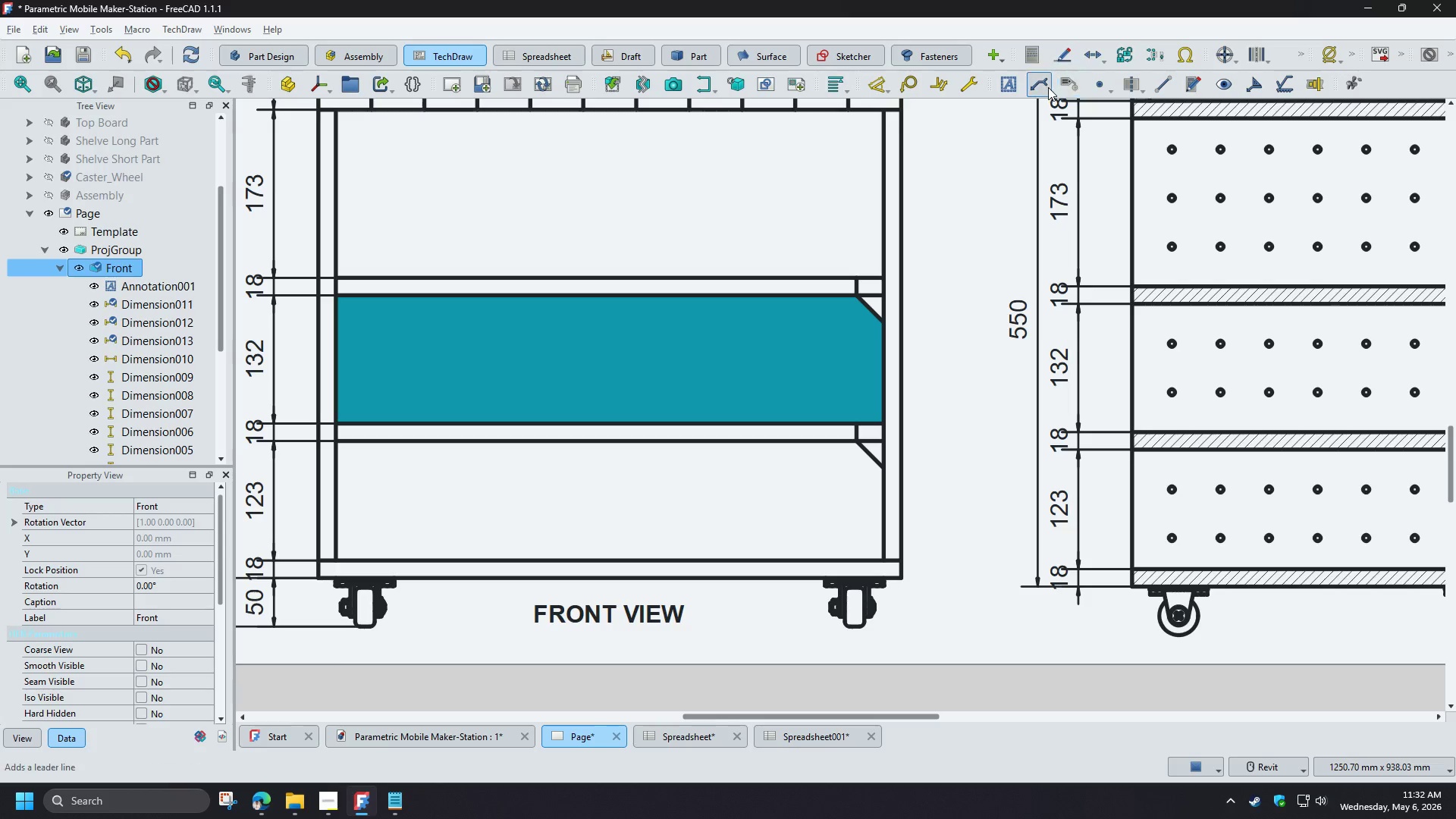 
mouse_move([1006, 89])
 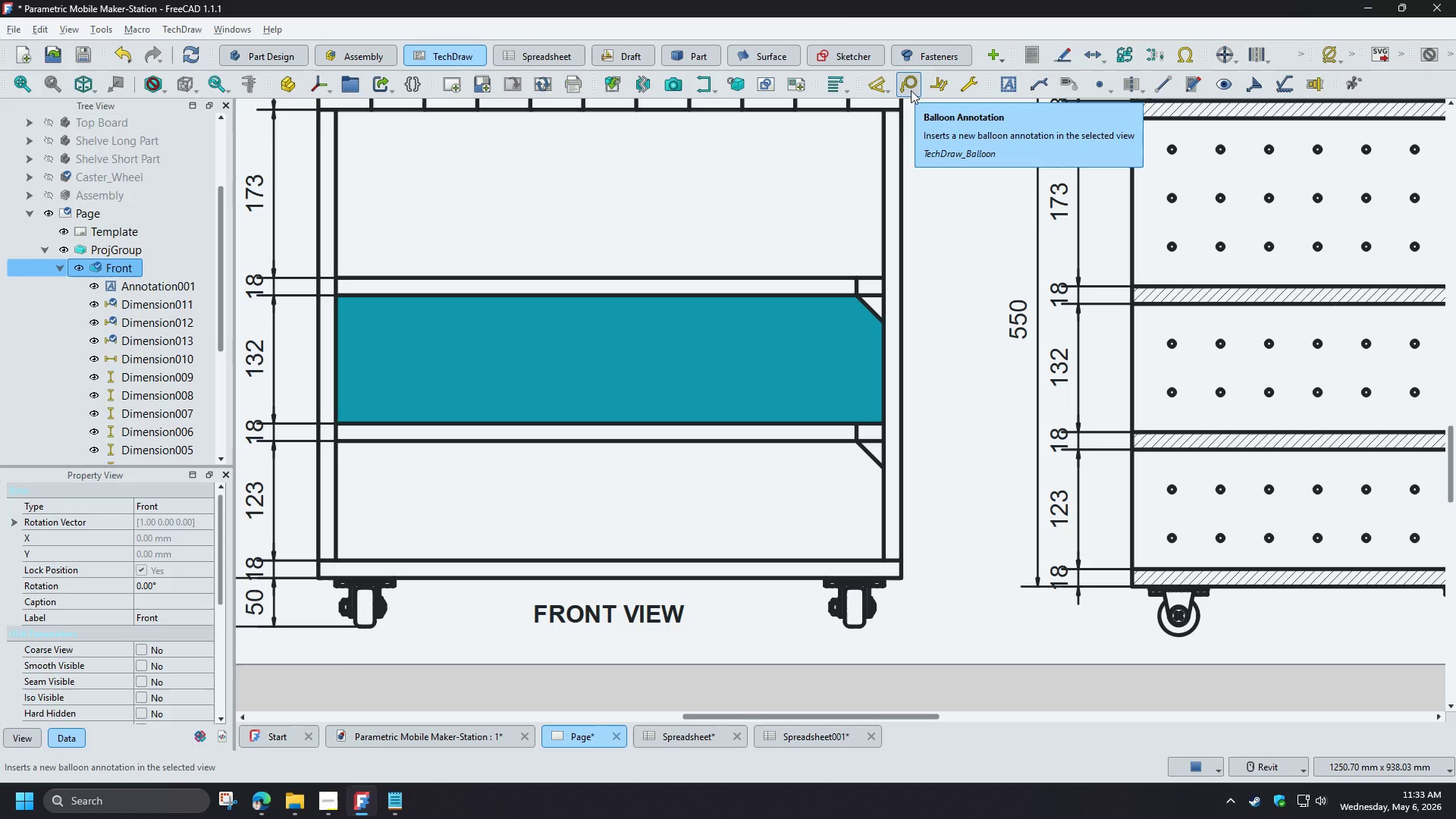 
wait(9.38)
 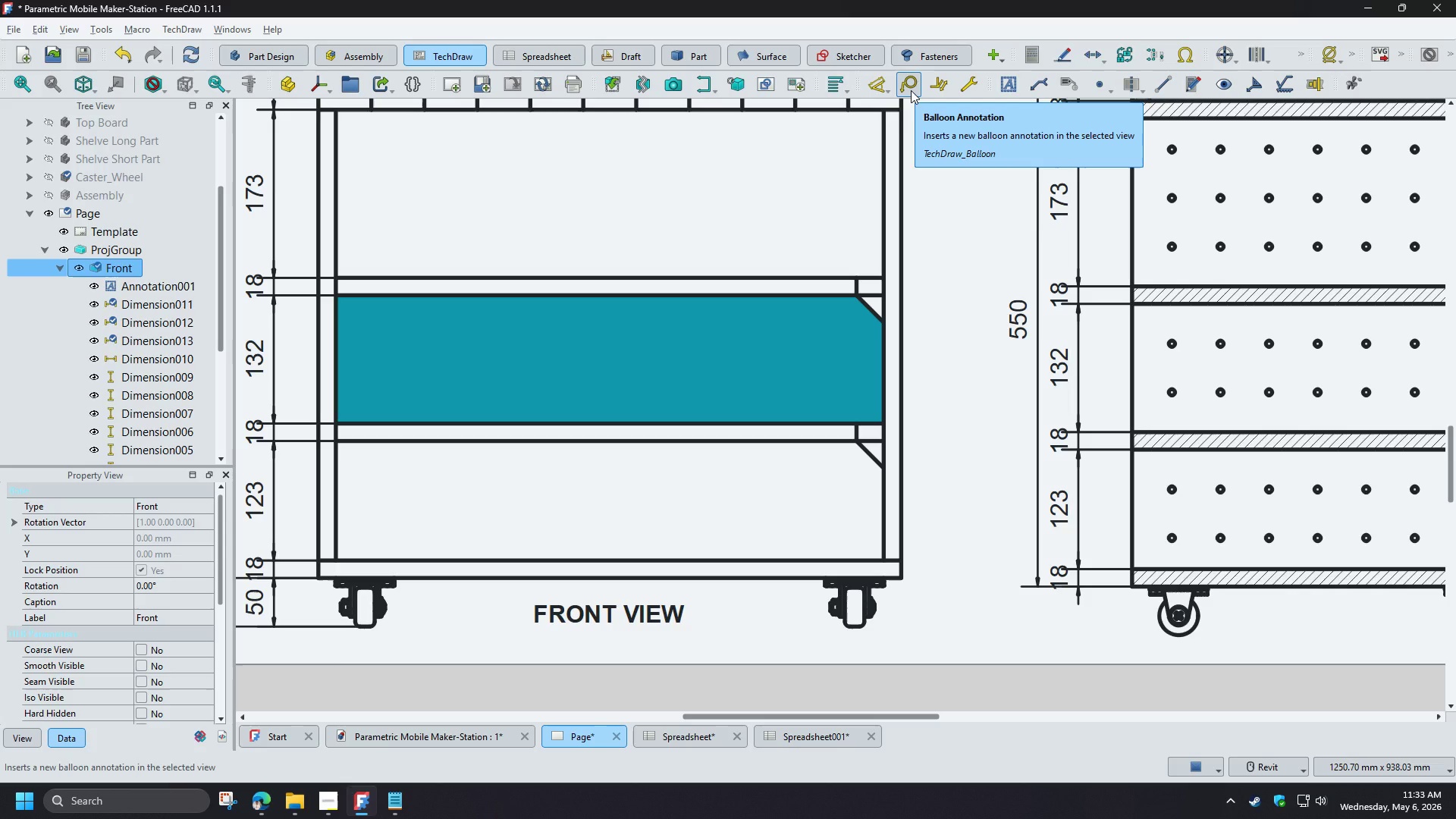 
left_click([911, 90])
 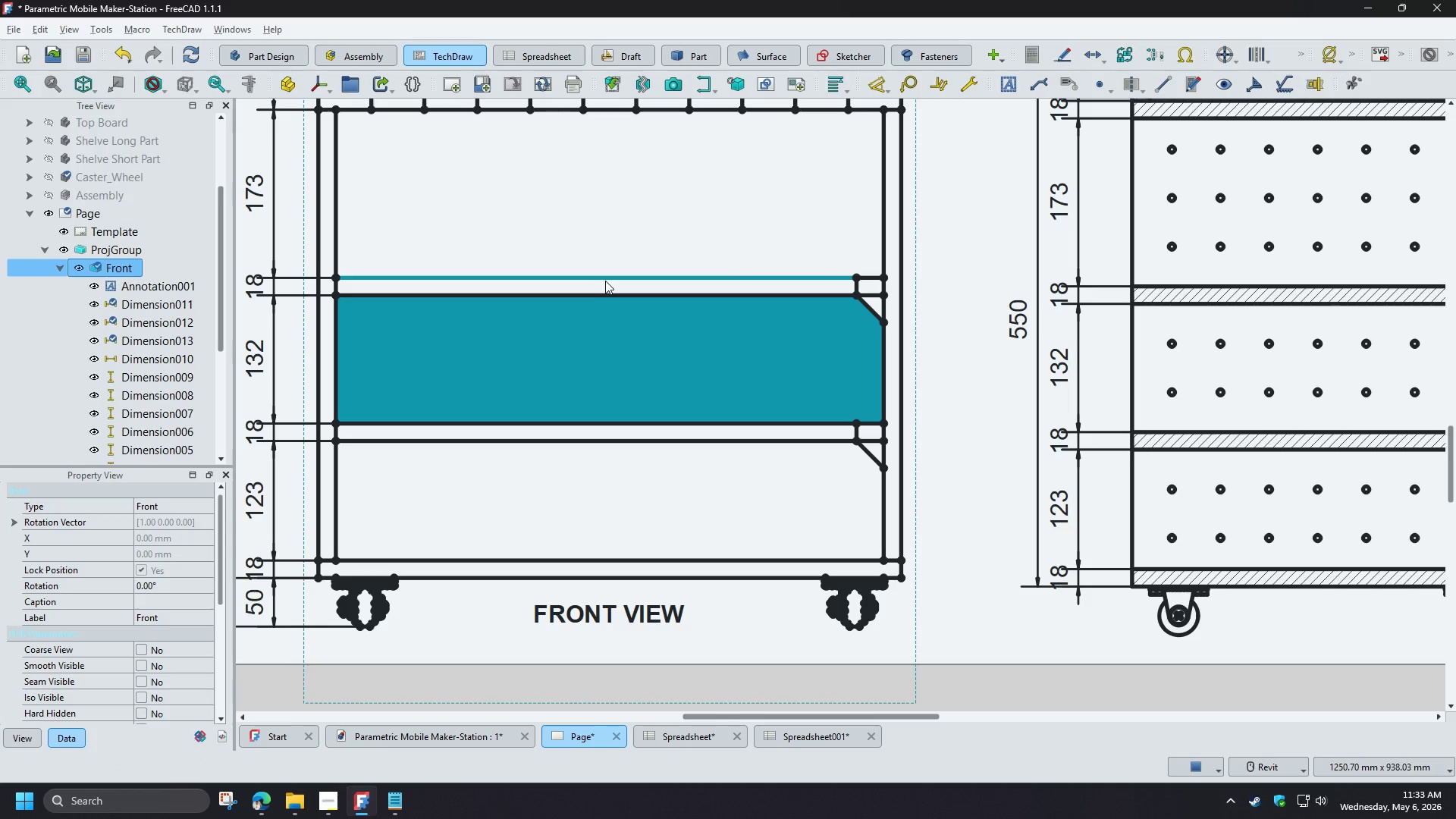 
left_click([601, 278])
 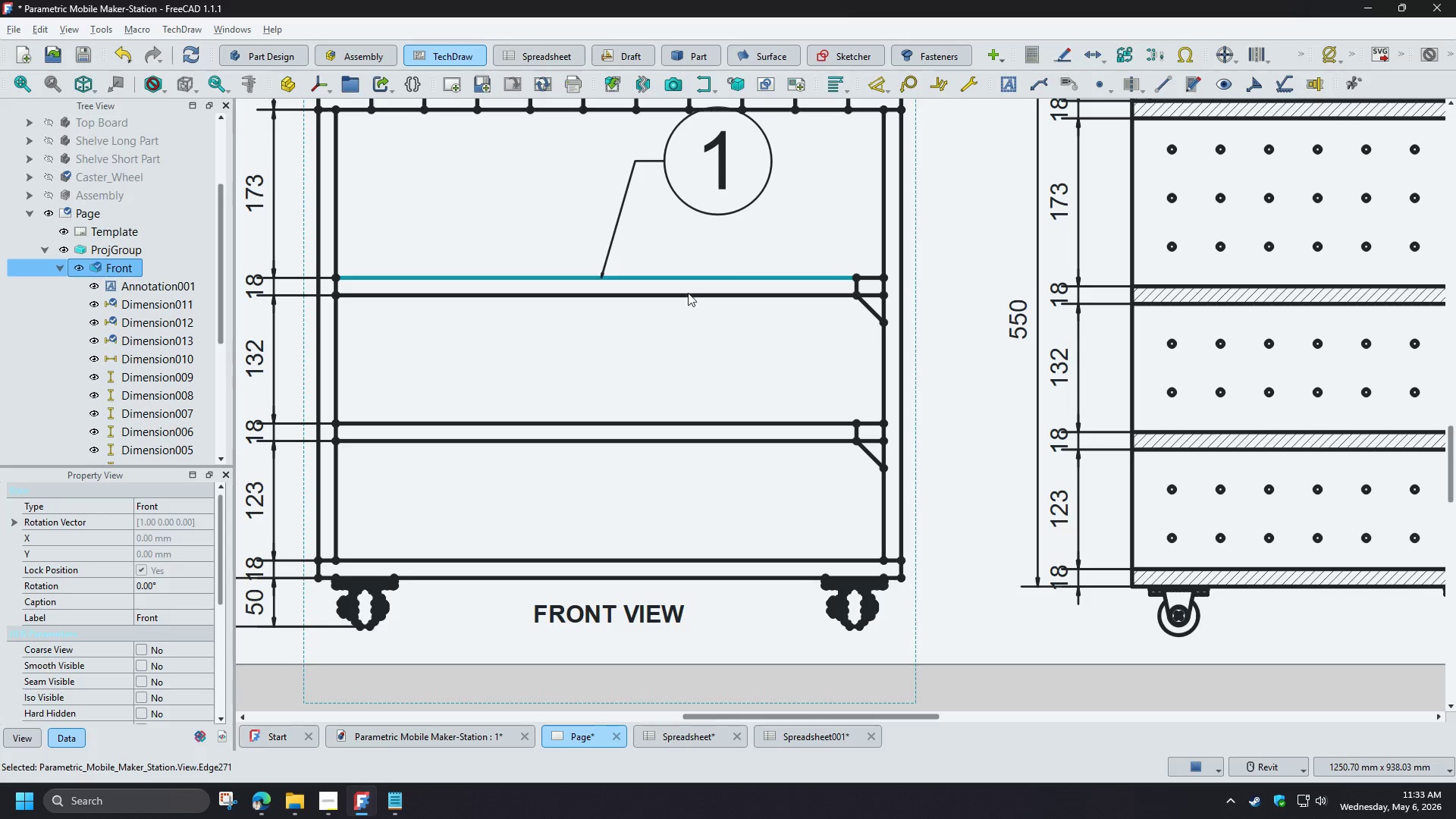 
scroll: coordinate [680, 312], scroll_direction: down, amount: 4.0
 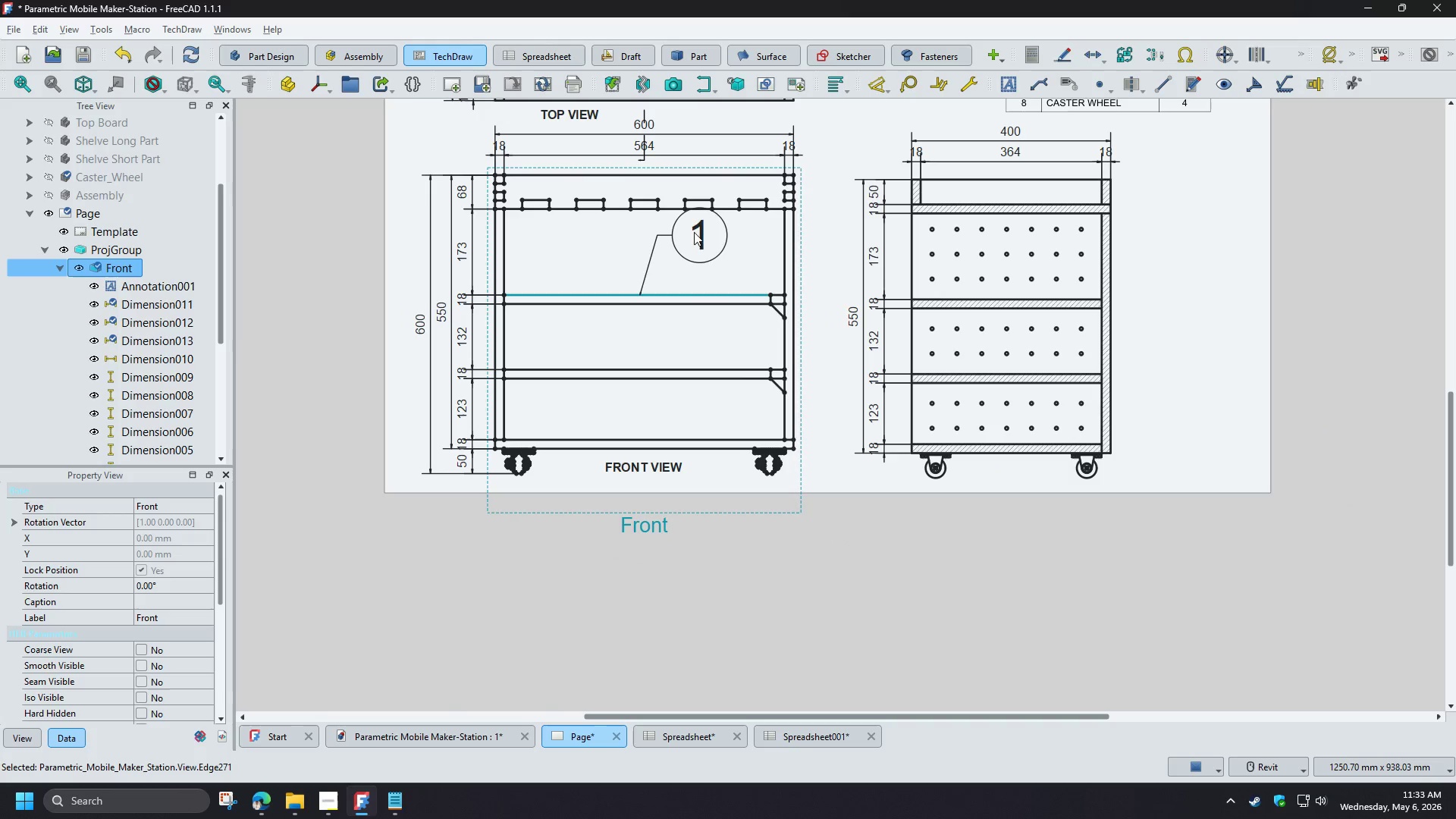 
scroll: coordinate [687, 215], scroll_direction: up, amount: 3.0
 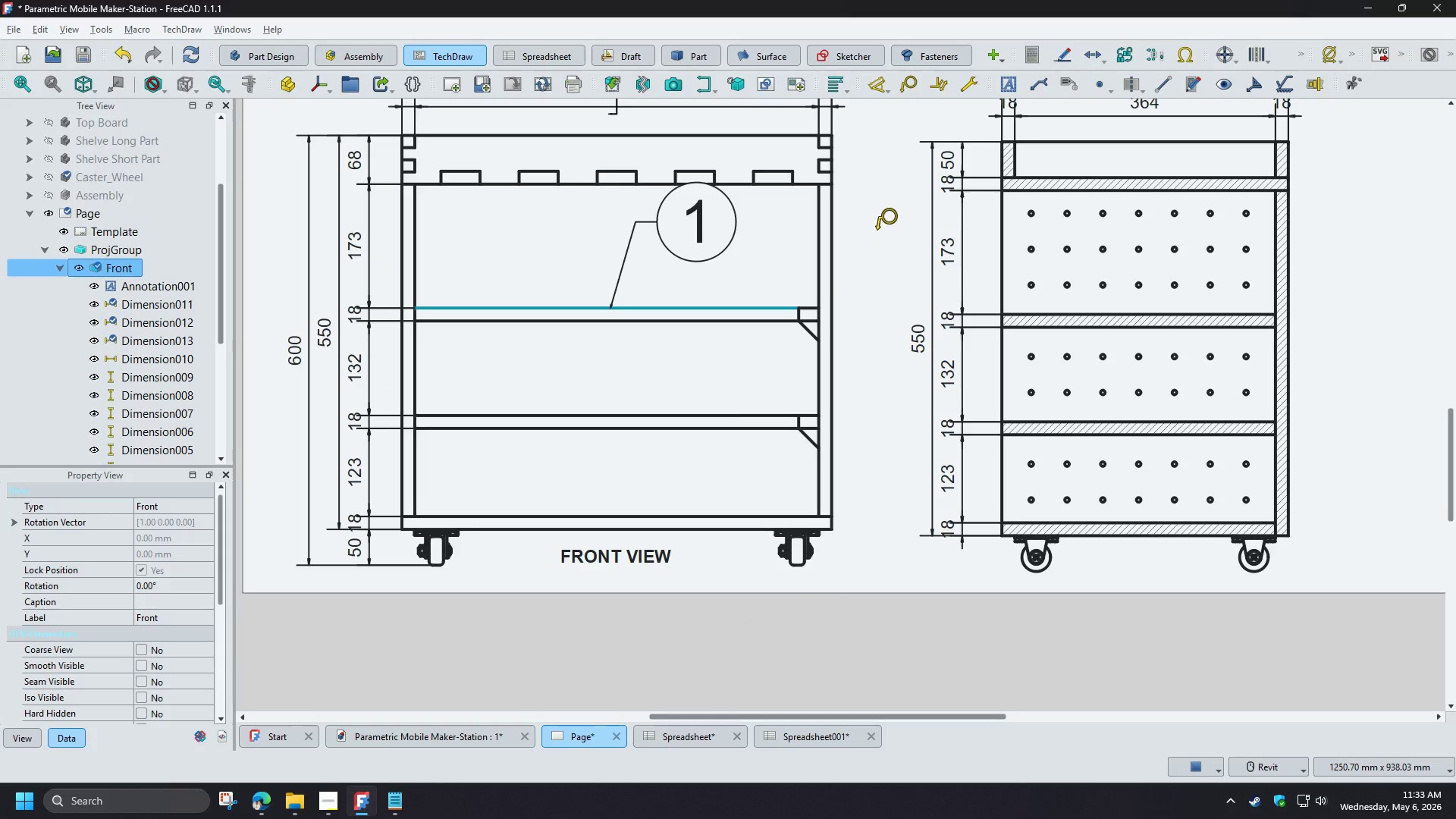 
wait(7.29)
 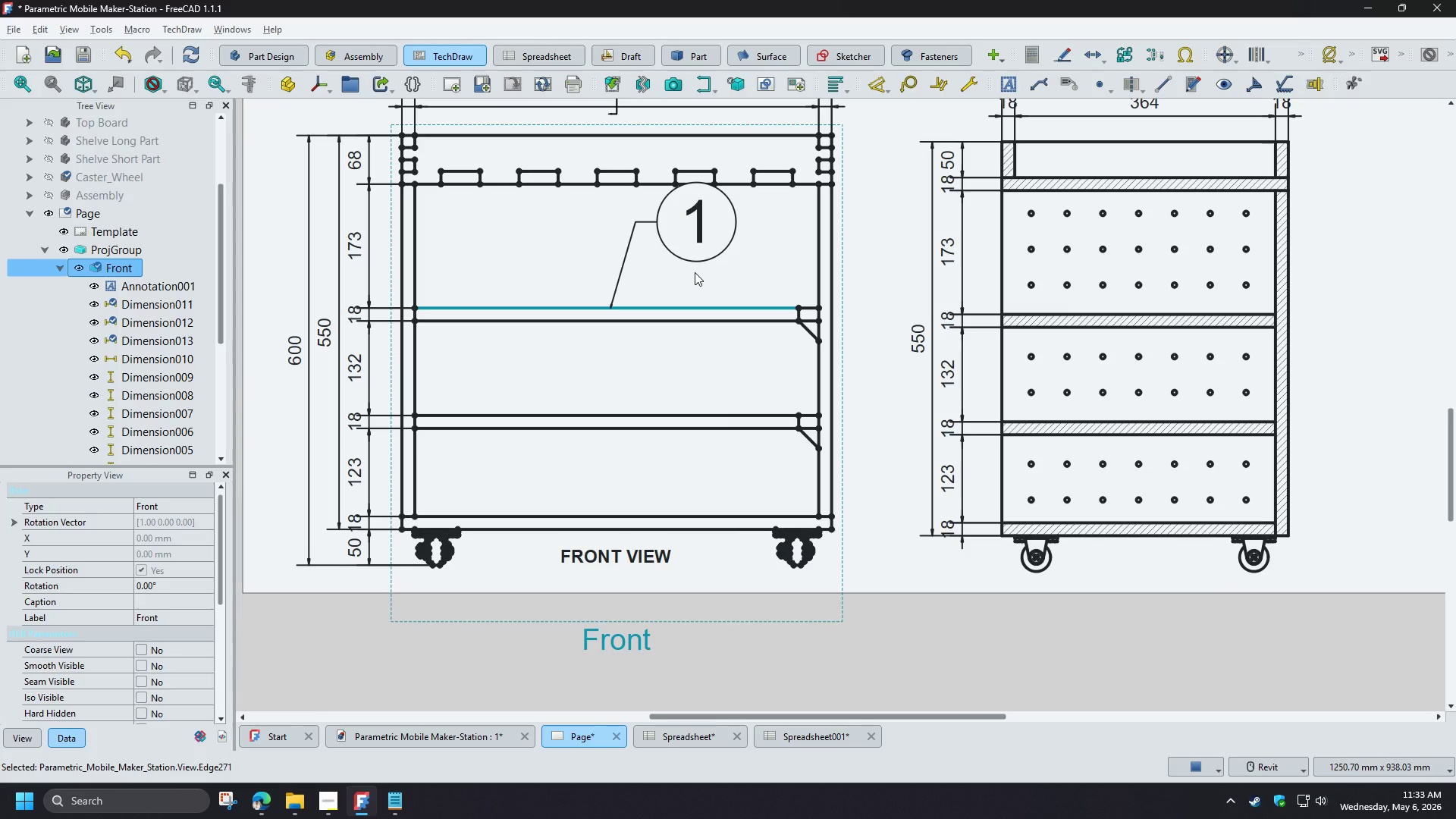 
left_click_drag(start_coordinate=[218, 547], to_coordinate=[218, 666])
 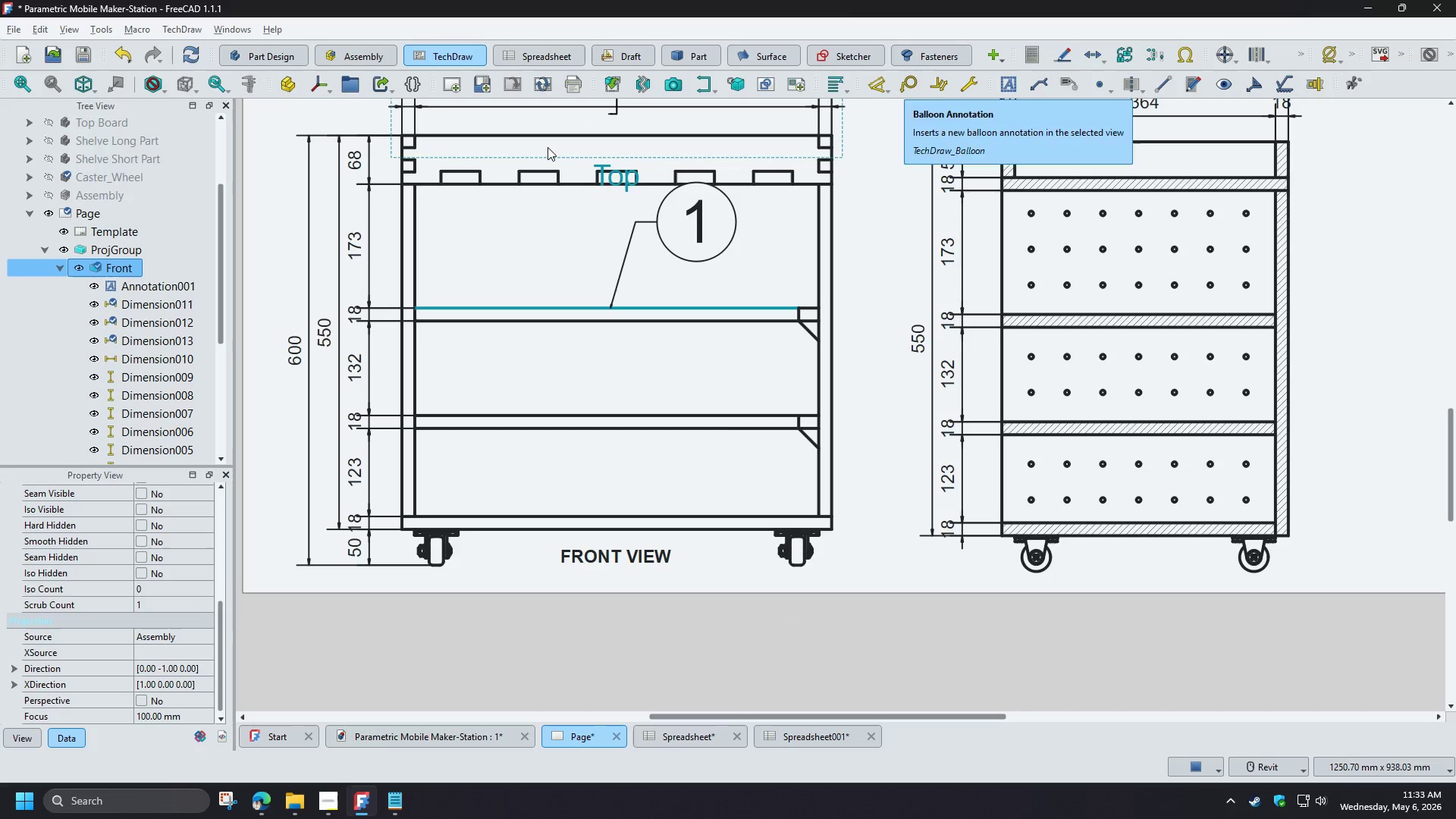 
left_click([41, 32])
 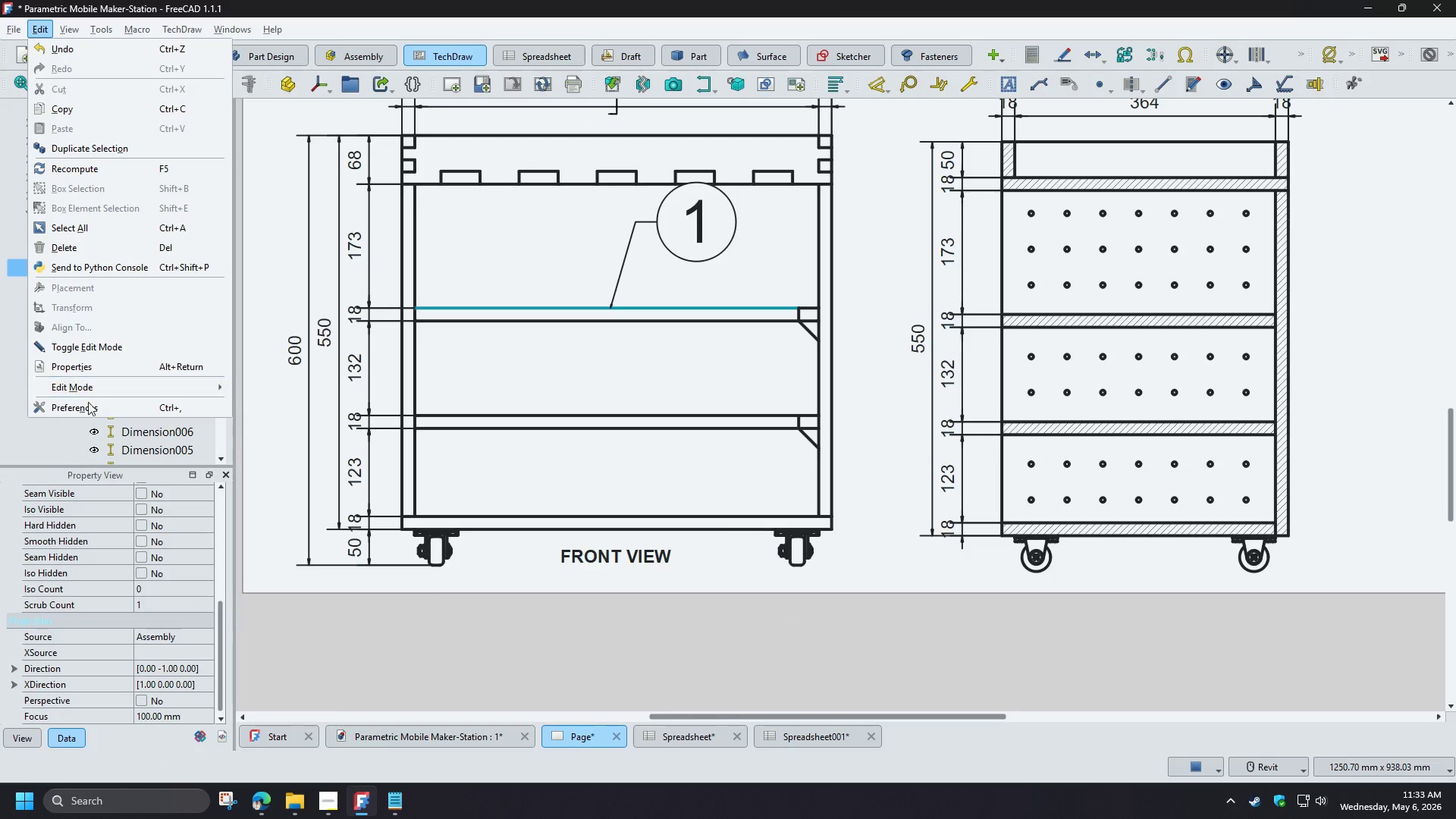 
left_click([88, 405])
 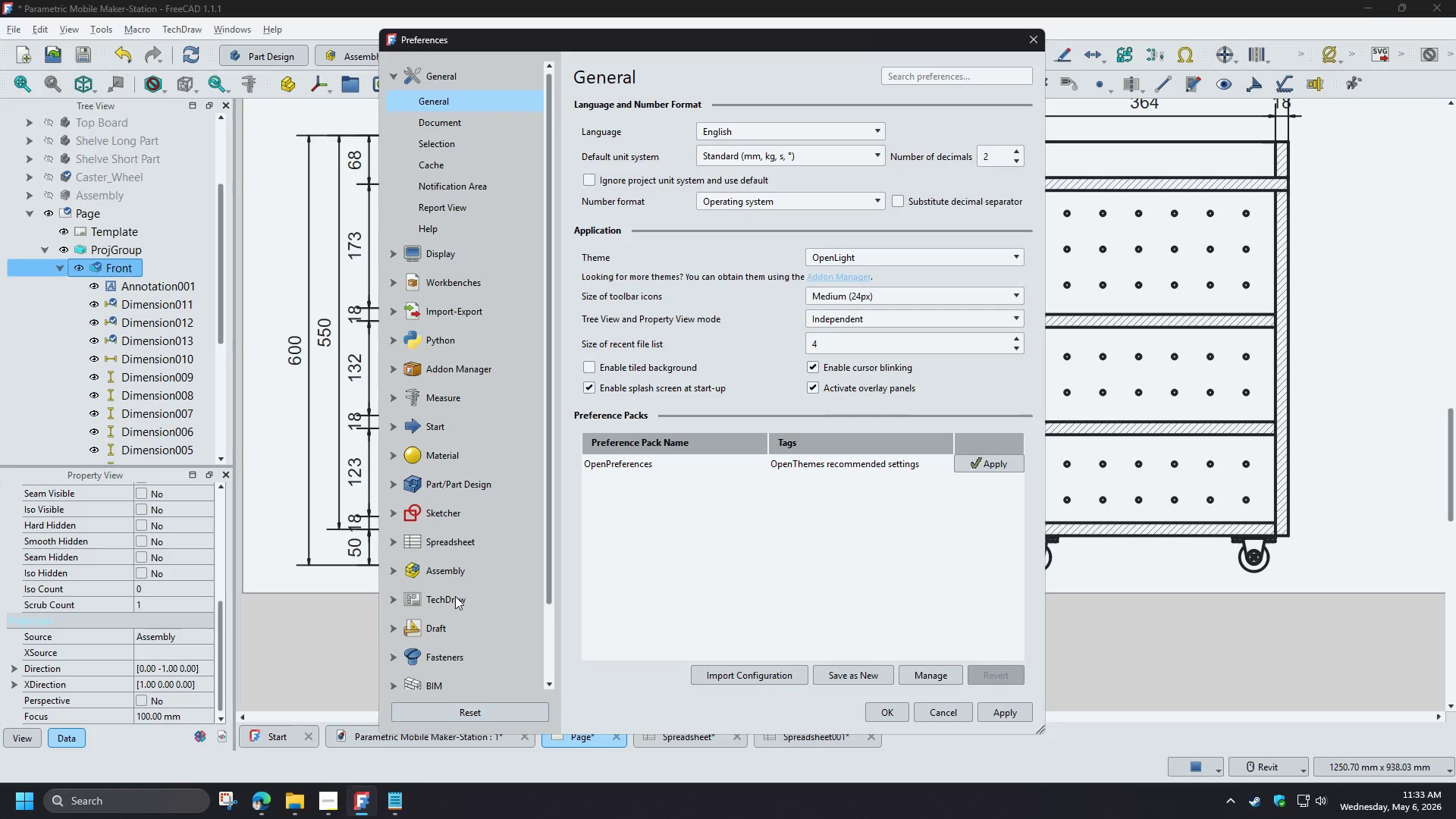 
scroll: coordinate [451, 639], scroll_direction: down, amount: 2.0
 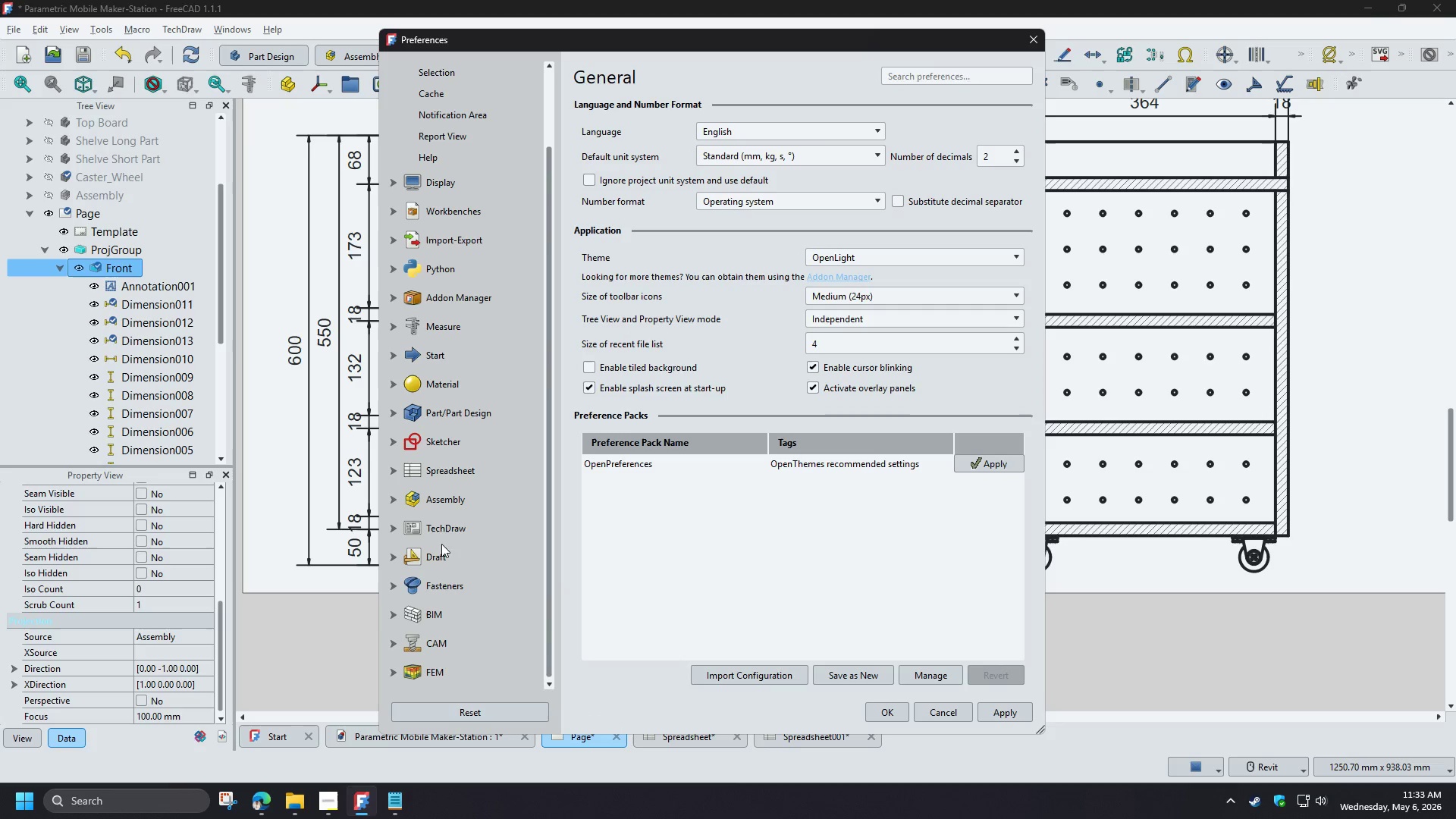 
left_click([434, 522])
 